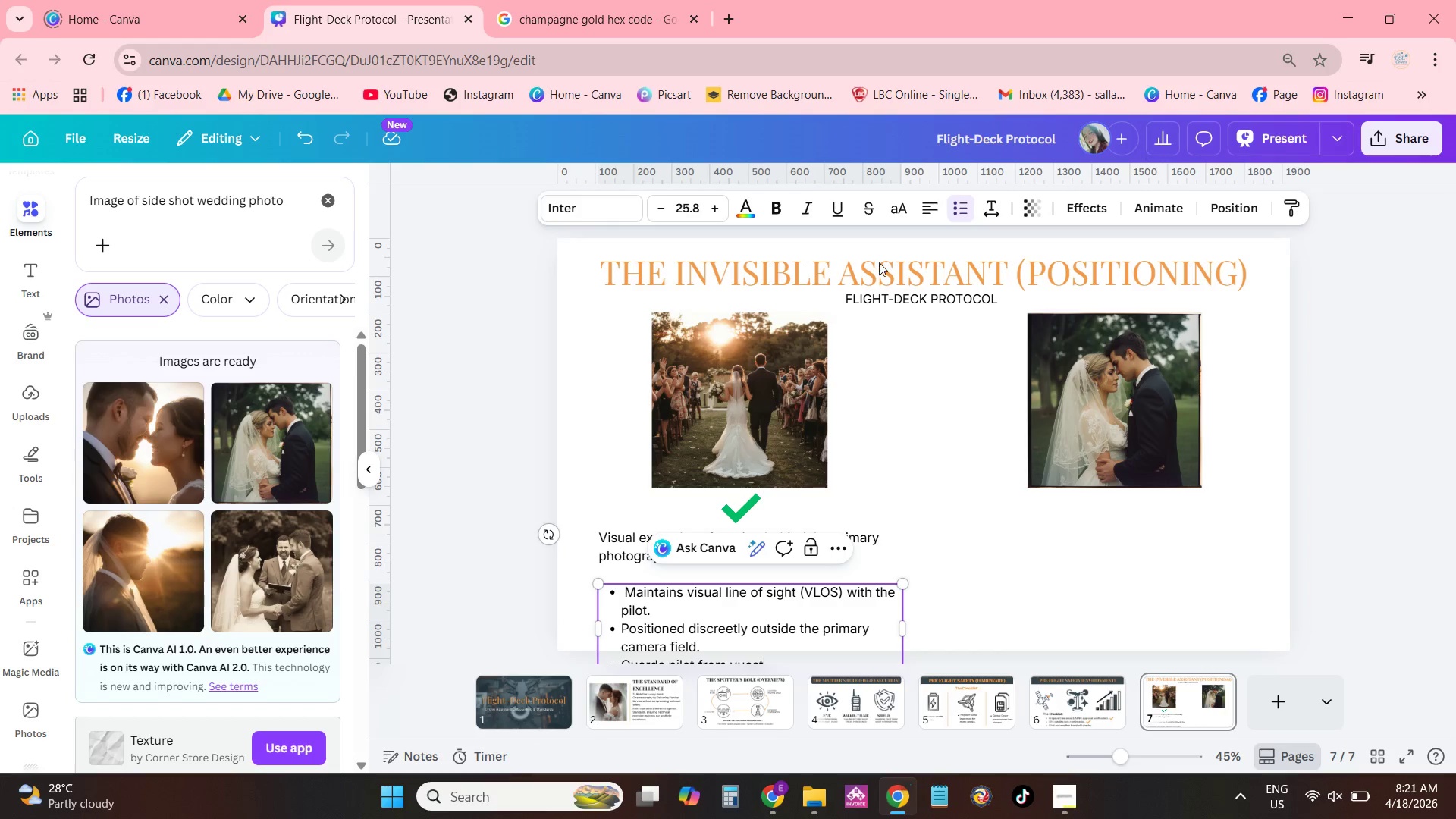 
double_click([858, 599])
 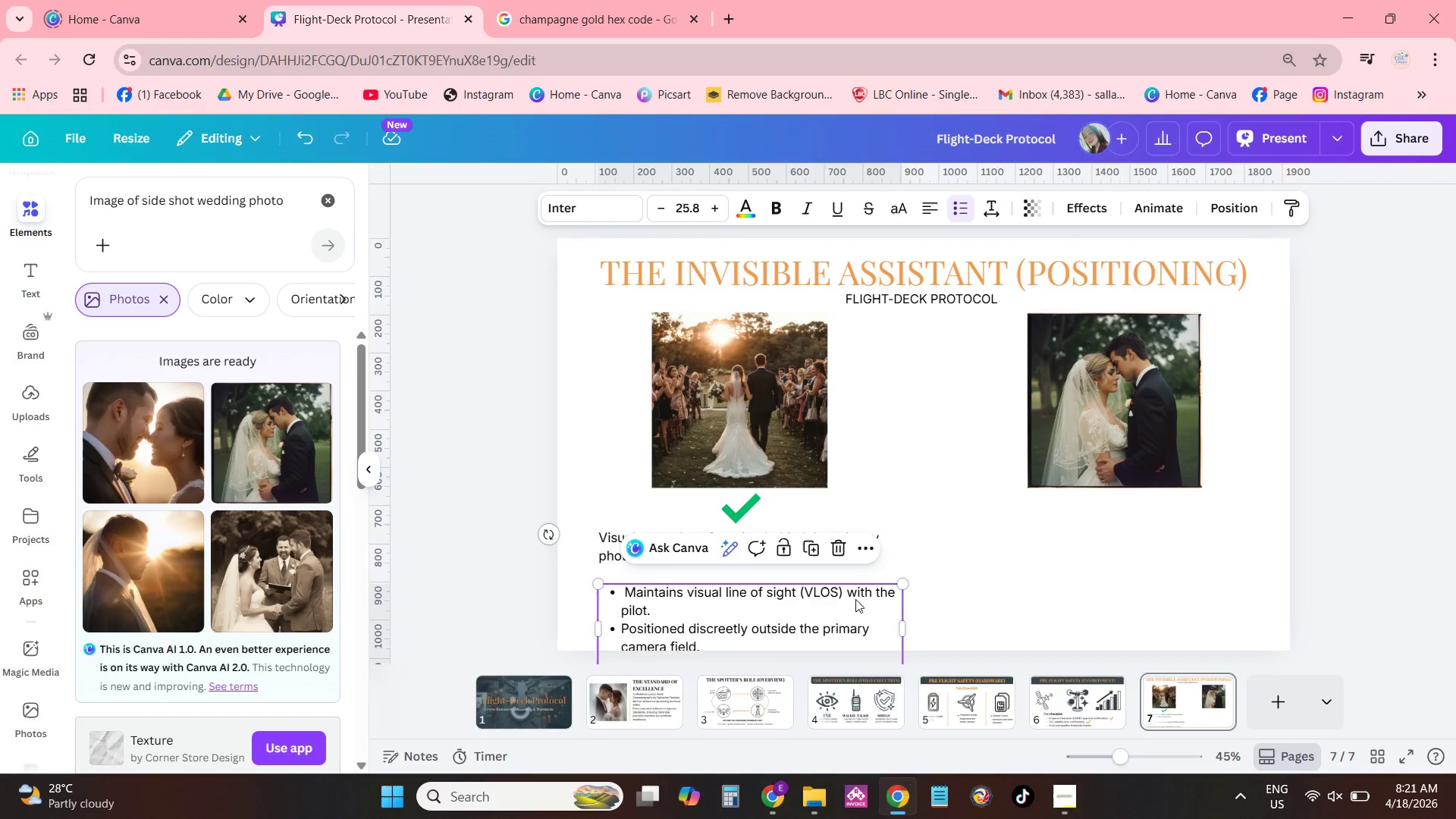 
left_click_drag(start_coordinate=[854, 591], to_coordinate=[852, 572])
 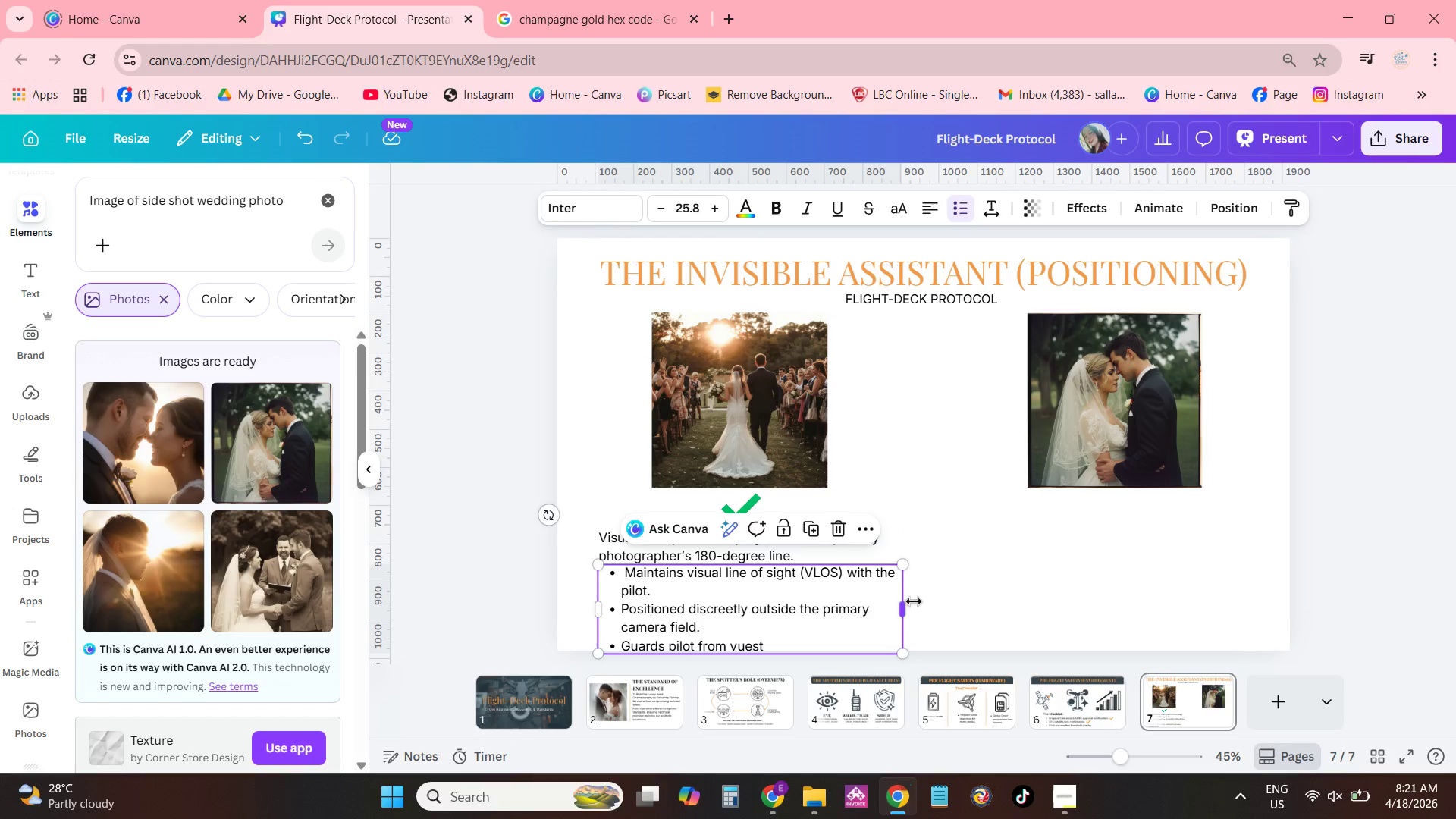 
left_click_drag(start_coordinate=[905, 611], to_coordinate=[965, 609])
 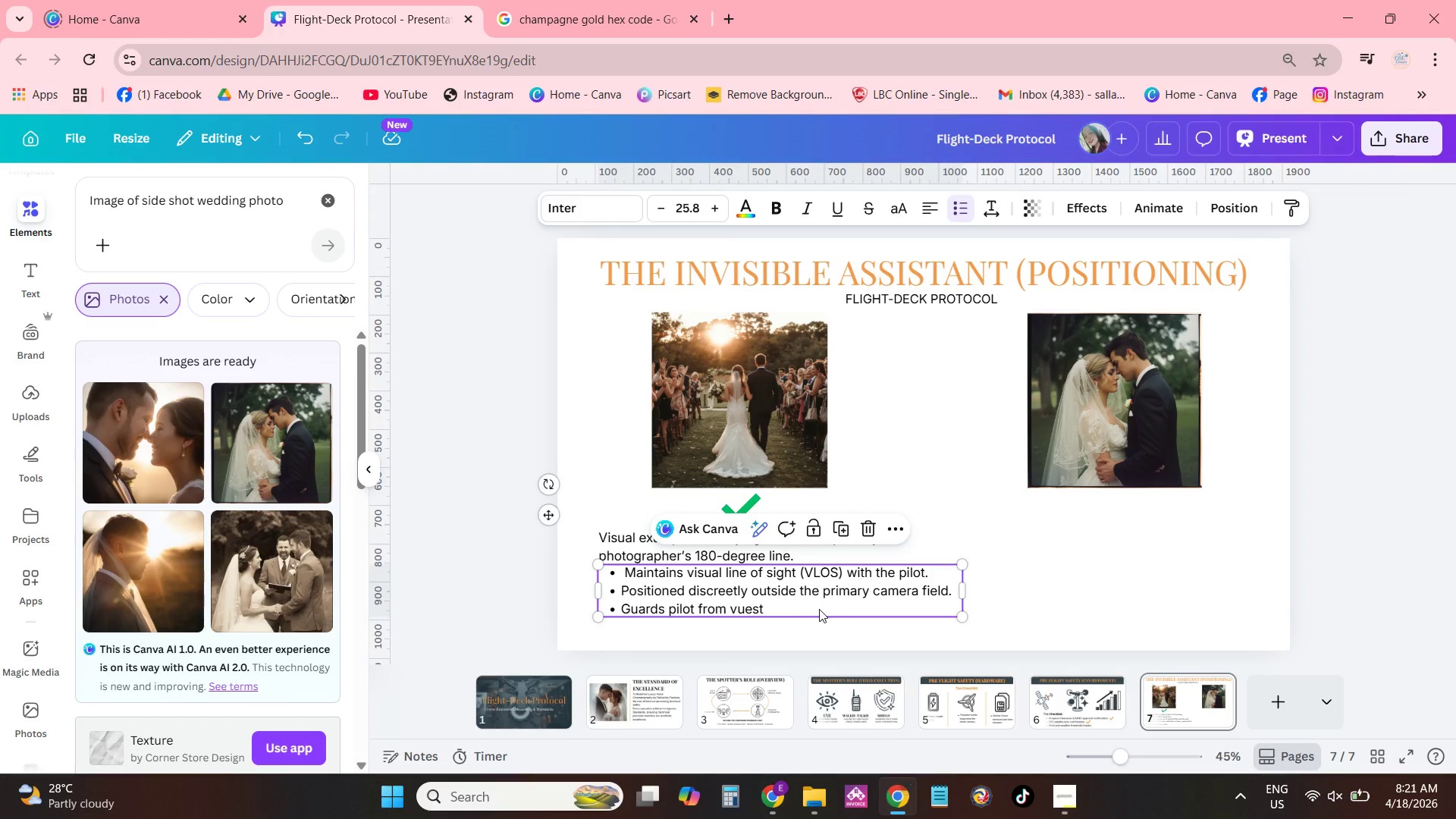 
left_click([801, 601])
 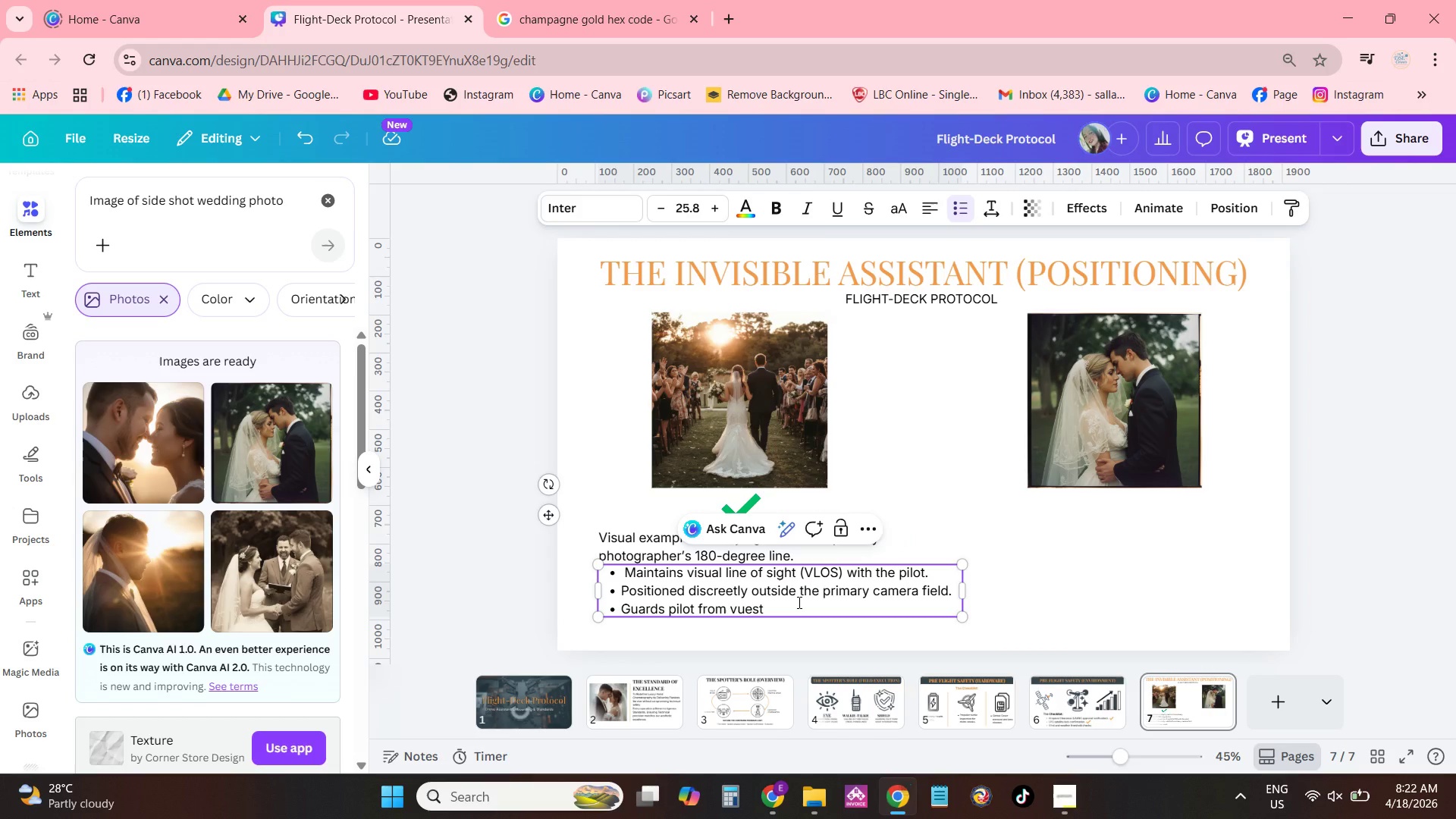 
key(Backspace)
 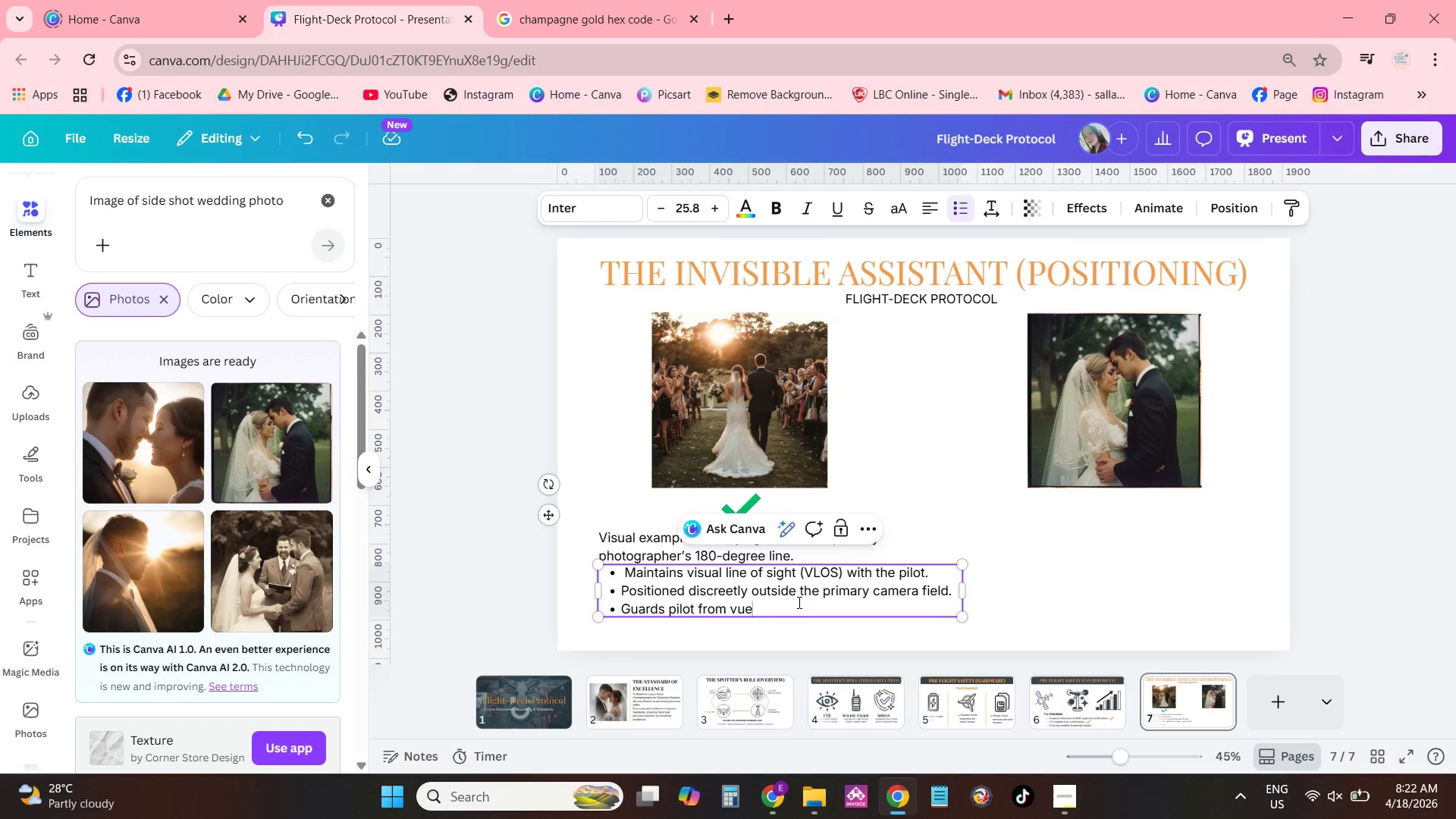 
key(Backspace)
 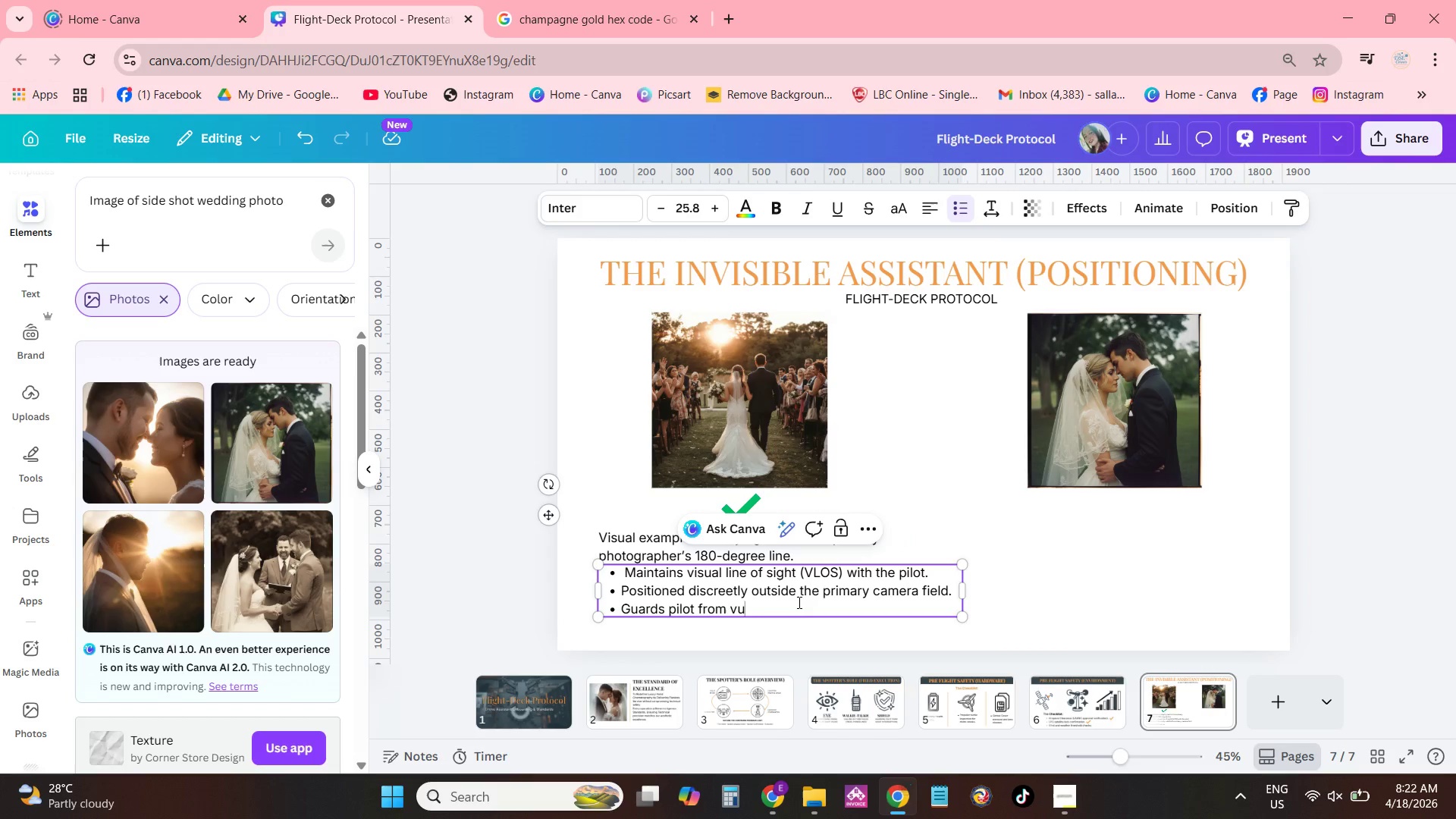 
key(Backspace)
 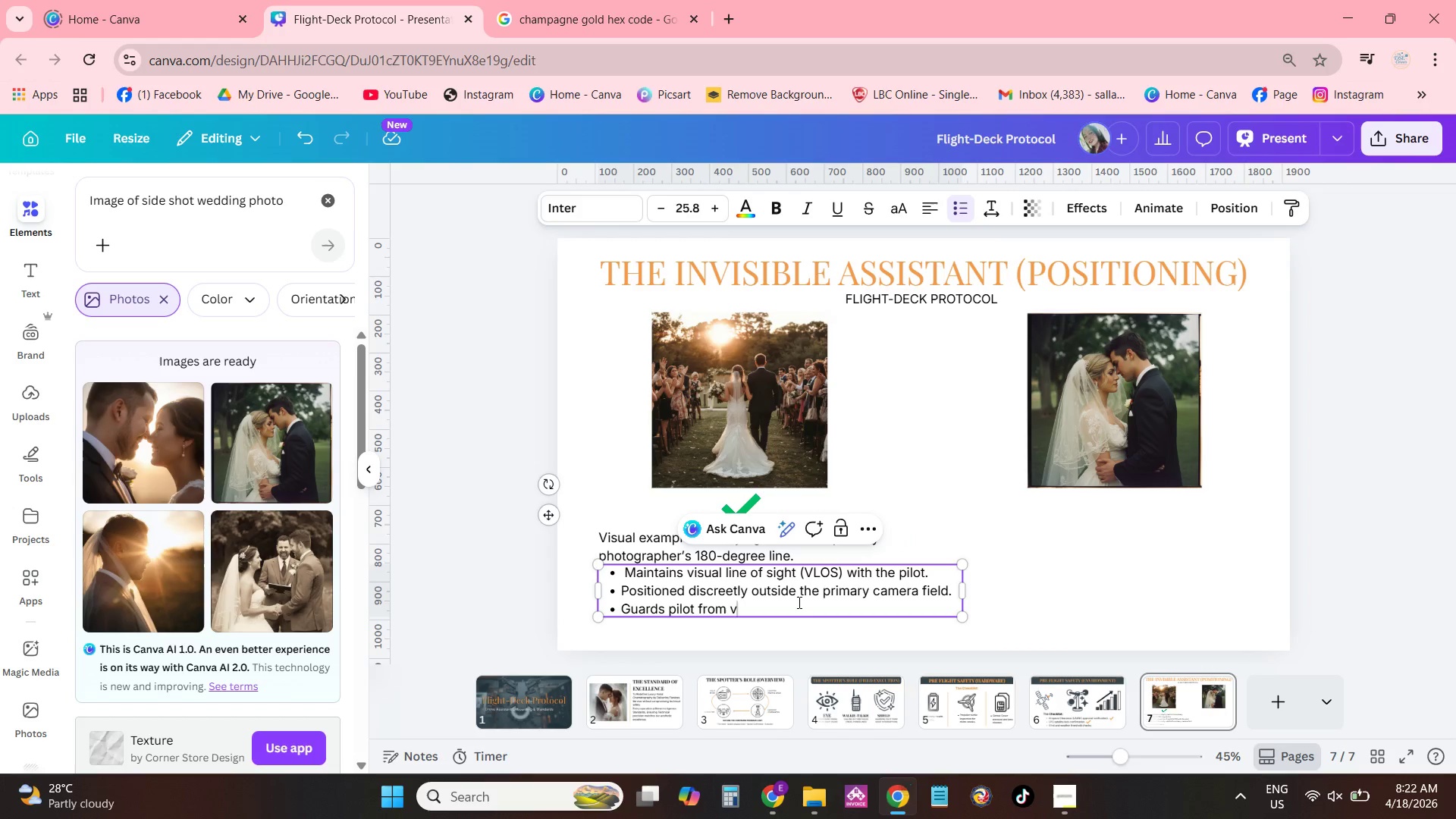 
key(Backspace)
 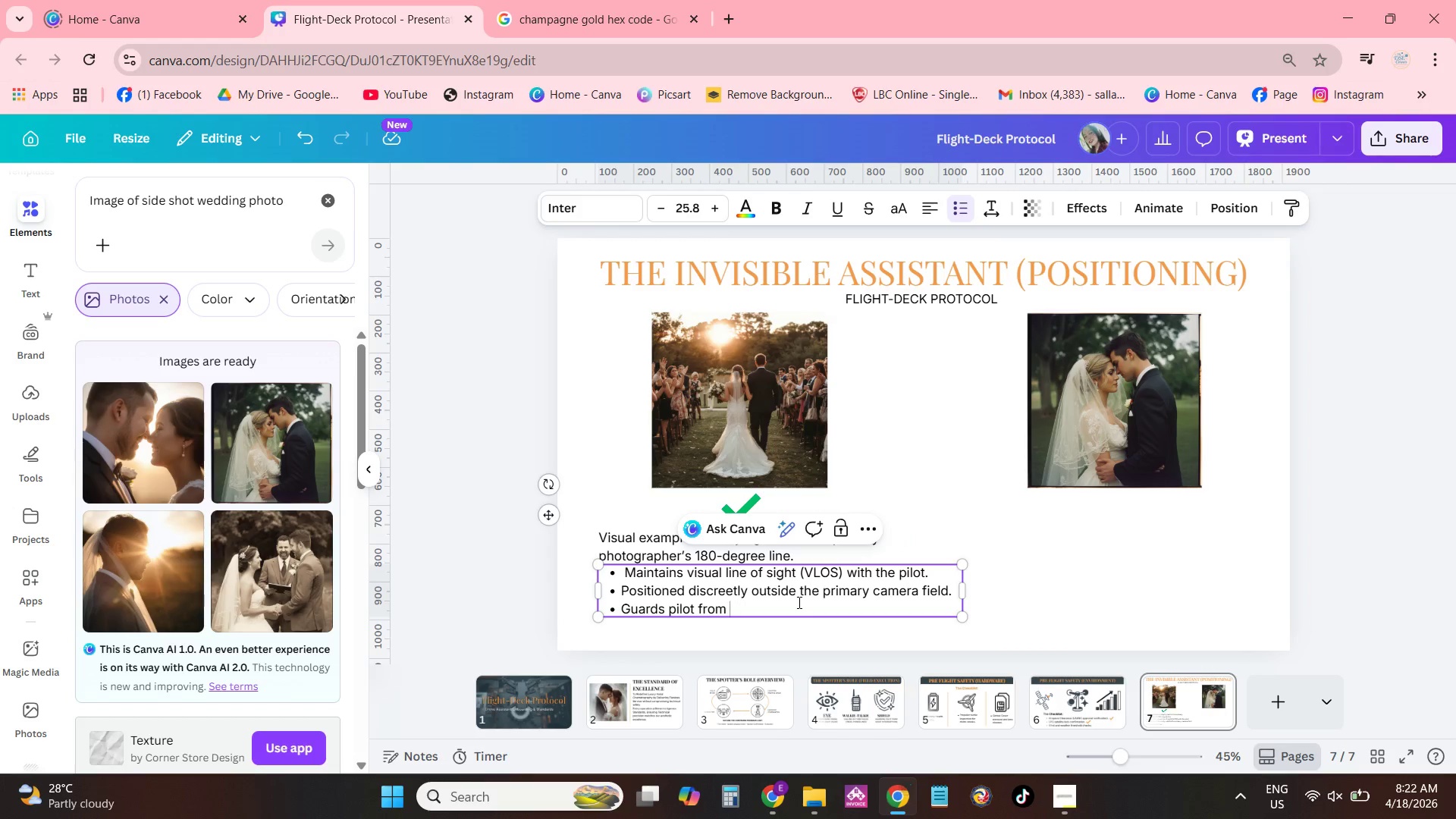 
key(Backspace)
 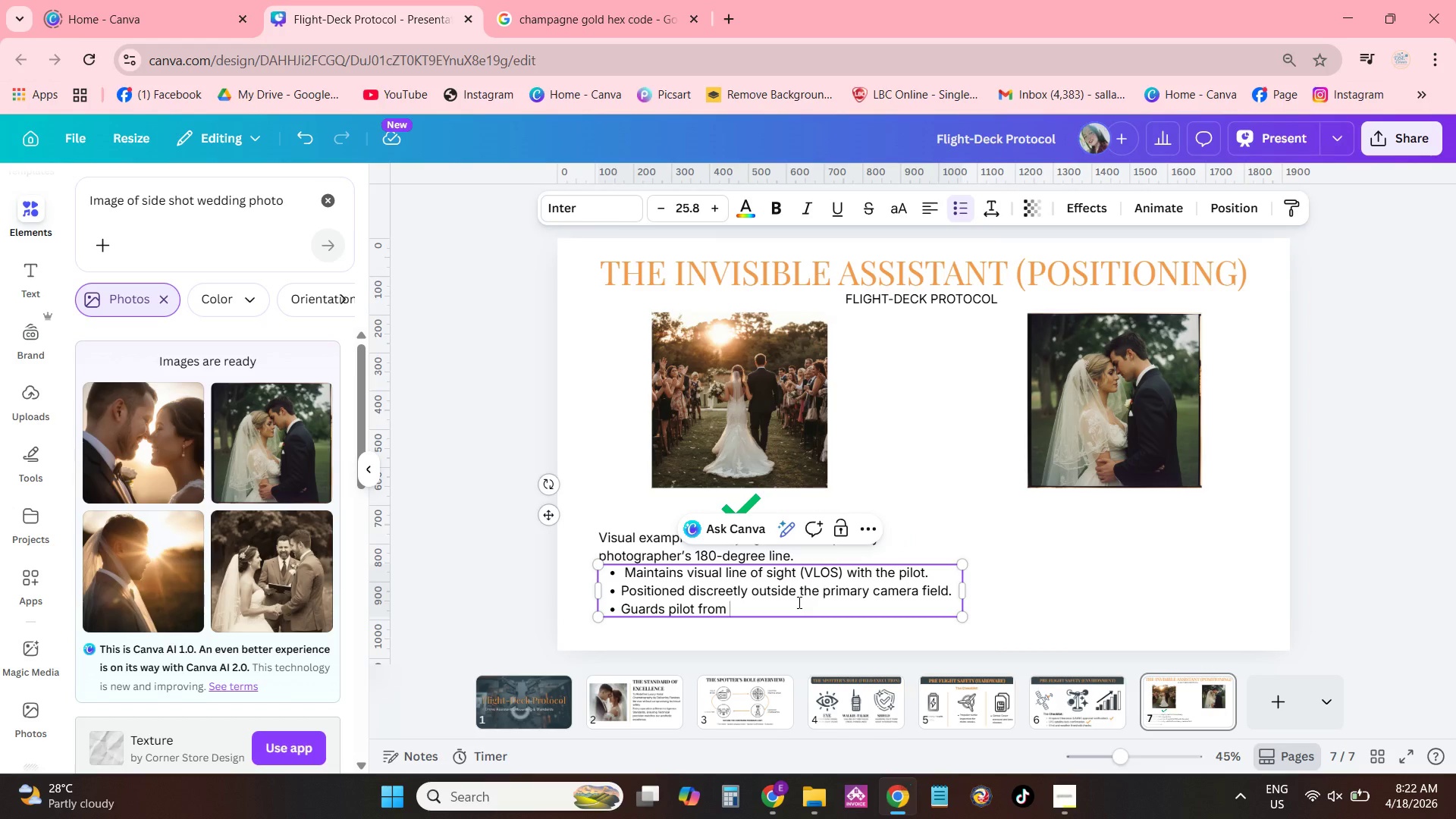 
wait(9.16)
 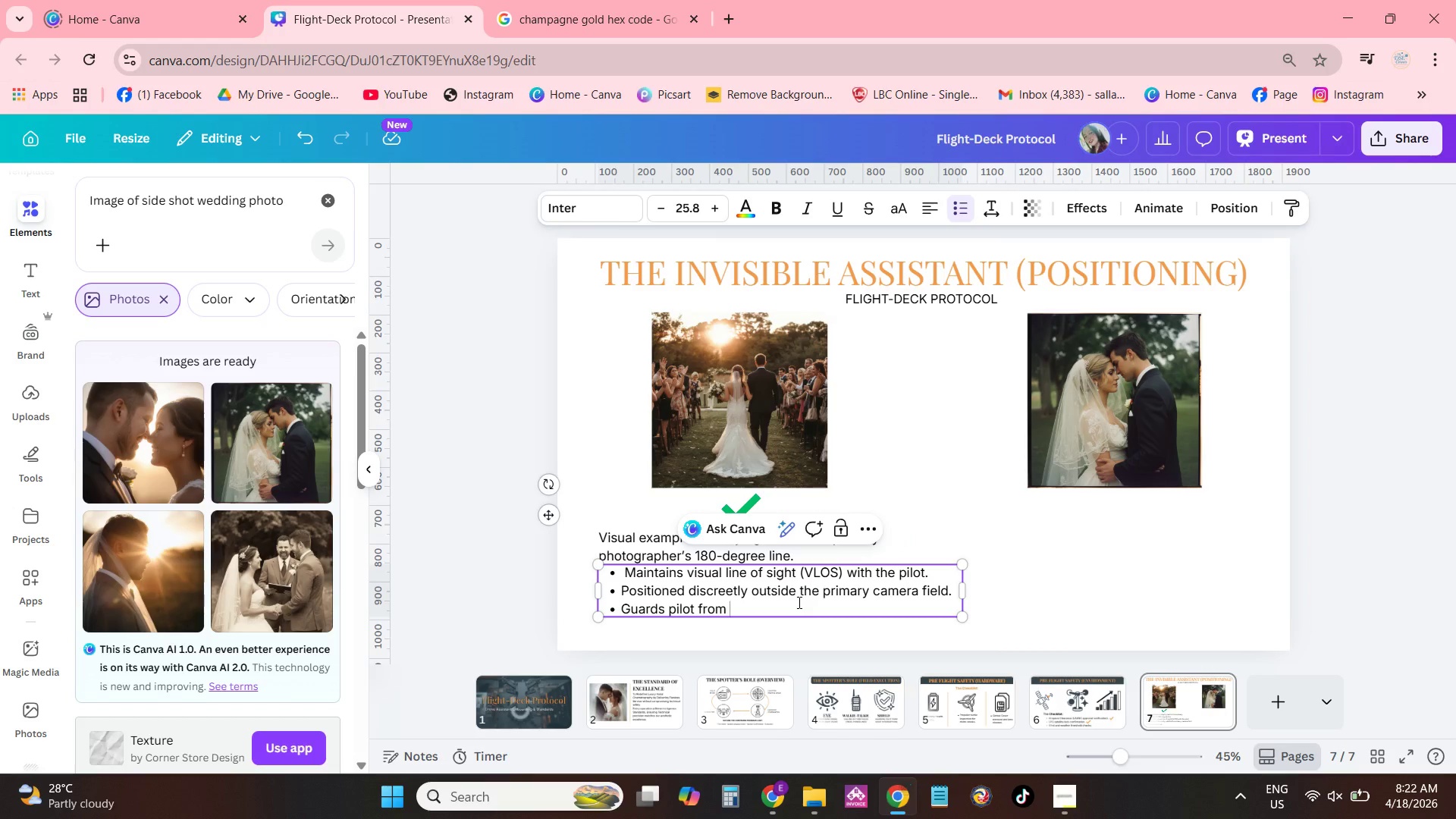 
type(guest interruptions.)
 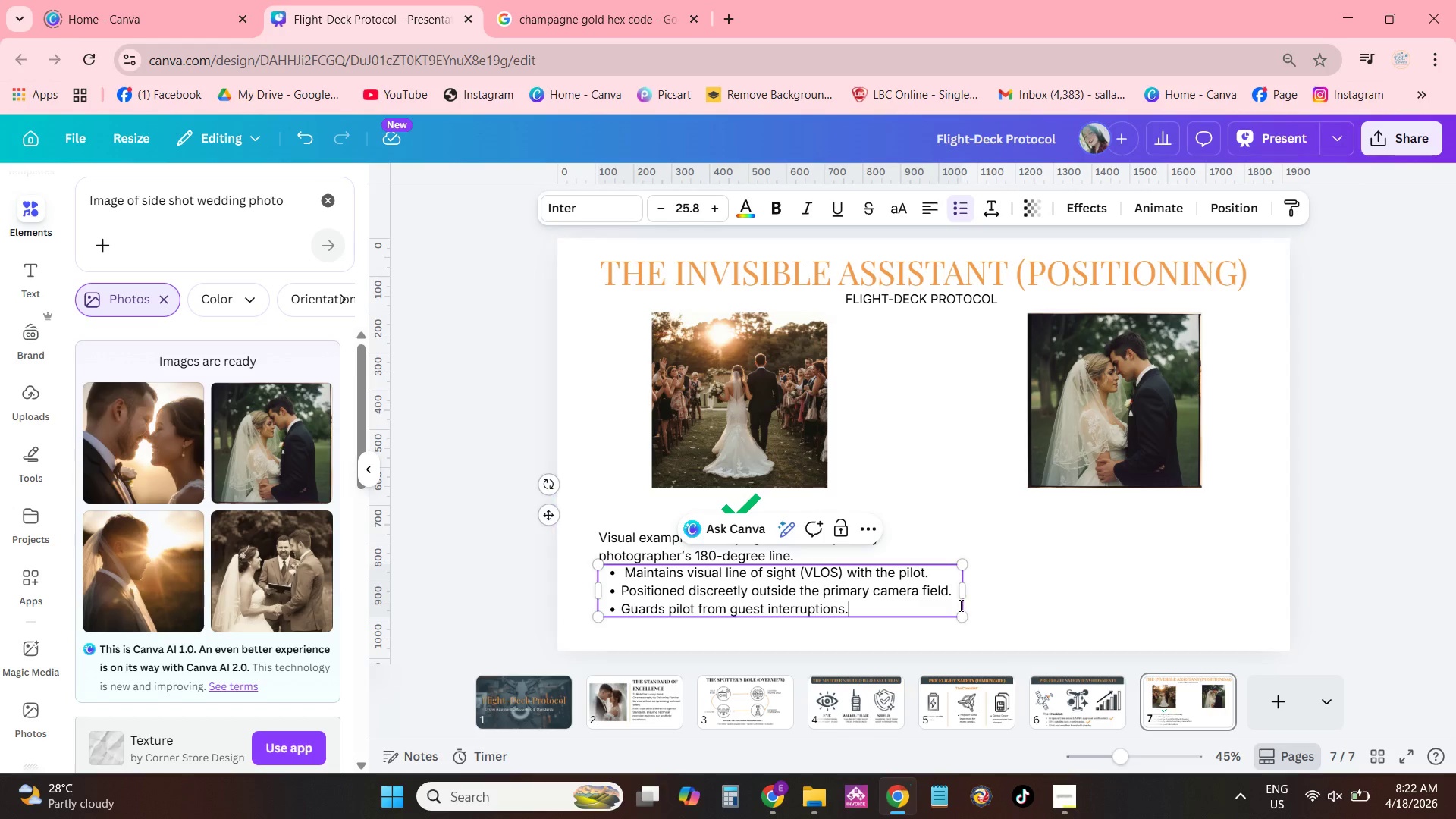 
double_click([907, 595])
 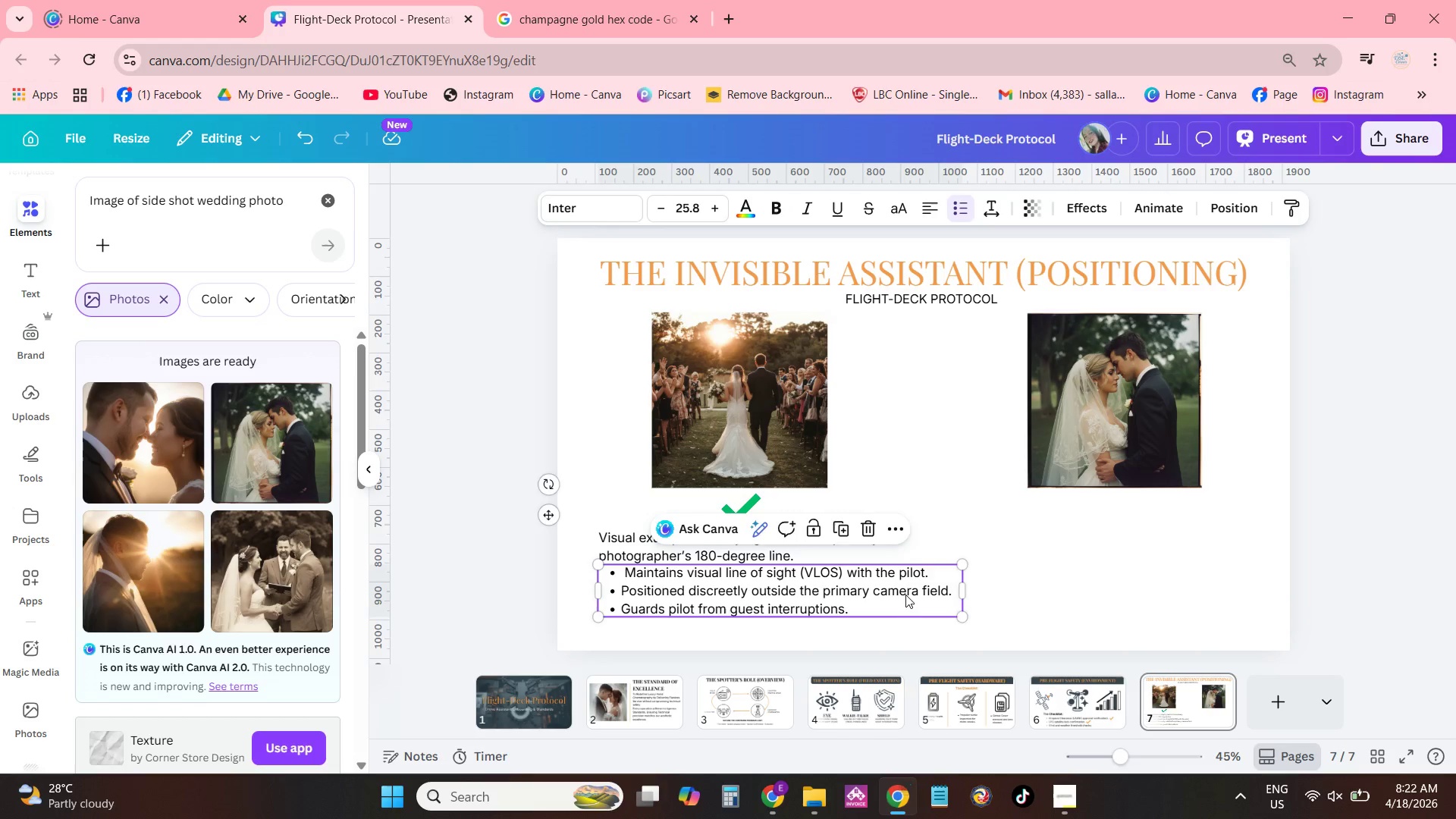 
left_click_drag(start_coordinate=[905, 595], to_coordinate=[898, 607])
 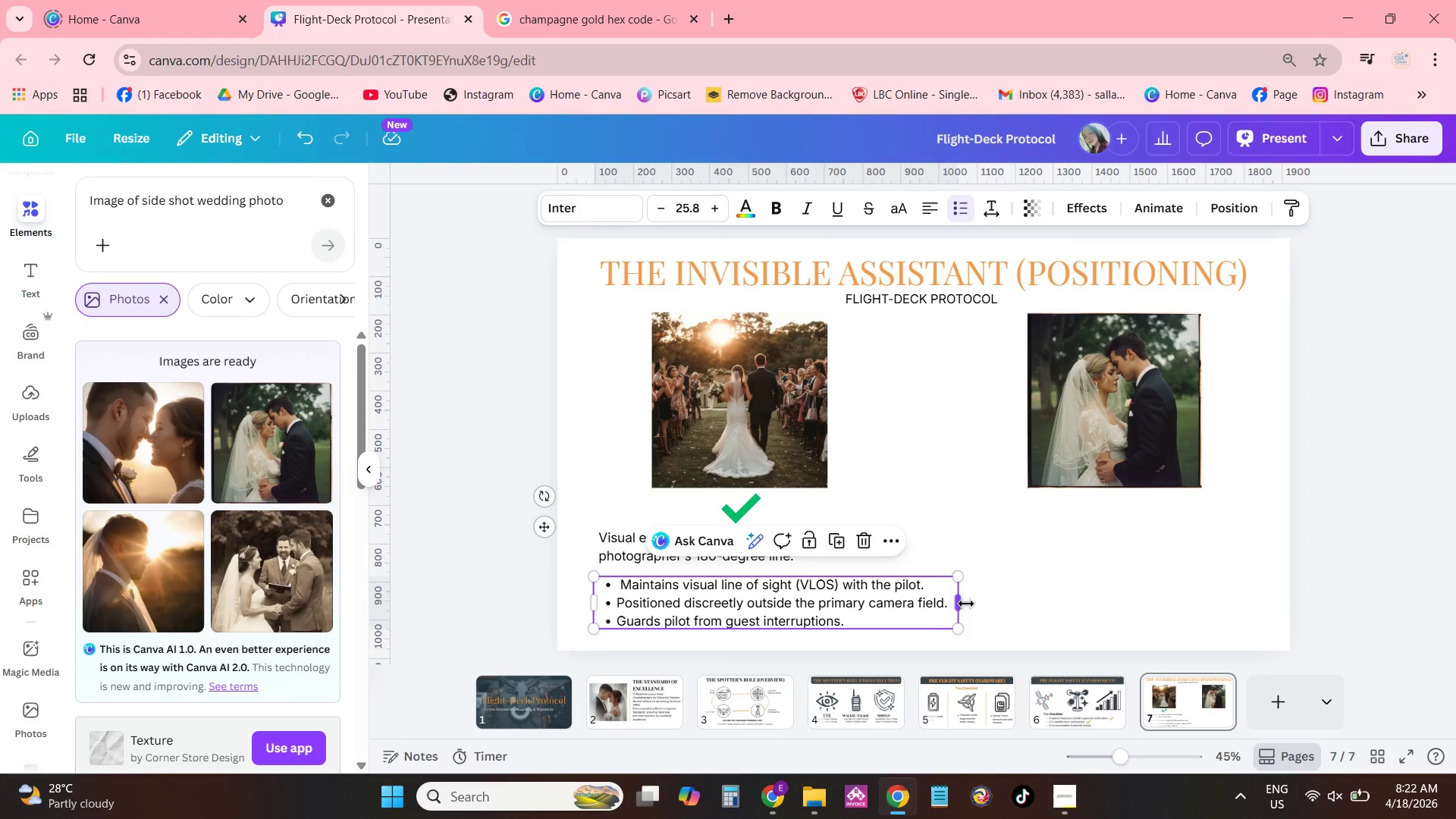 
left_click_drag(start_coordinate=[981, 598], to_coordinate=[985, 598])
 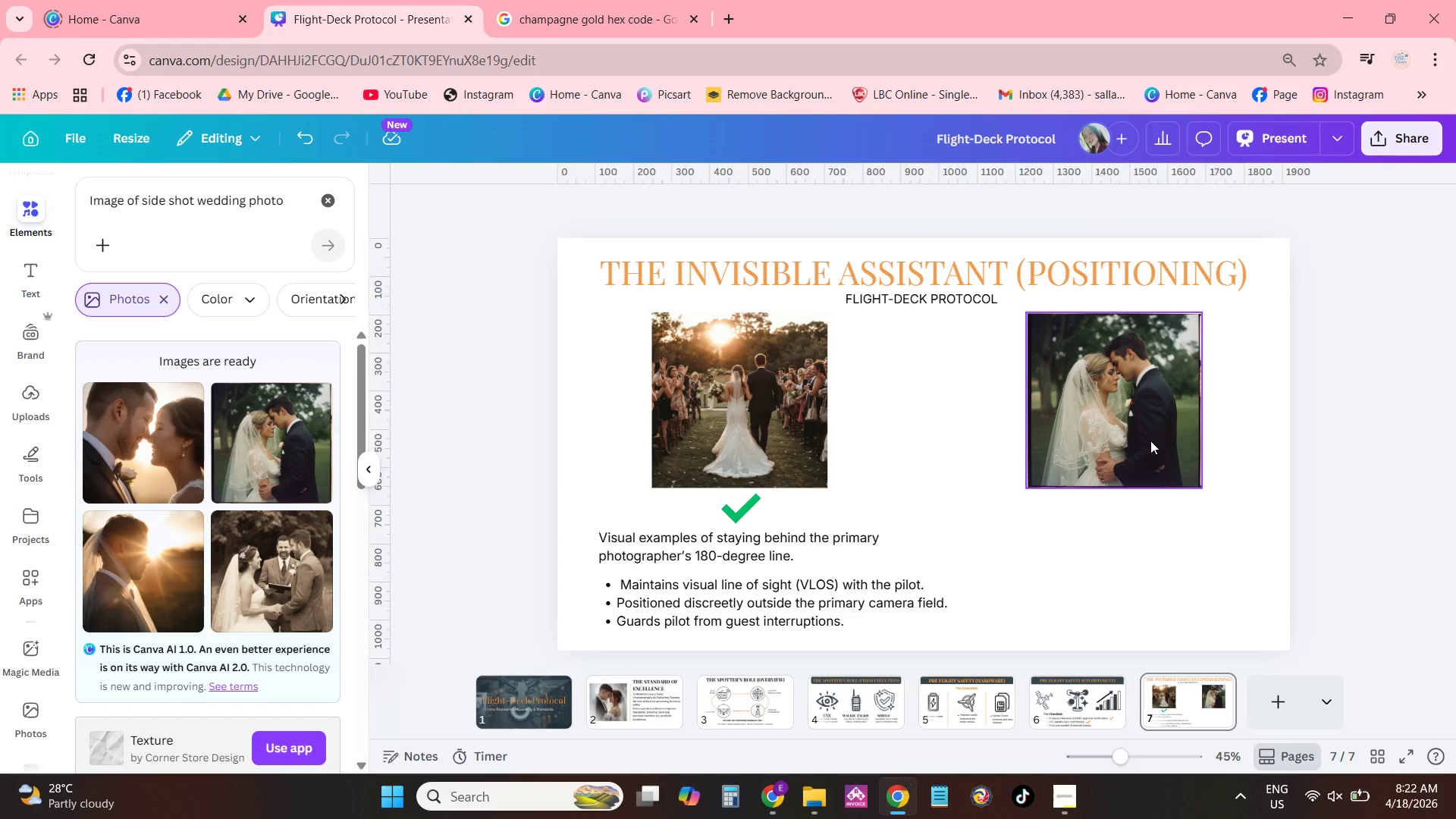 
double_click([756, 444])
 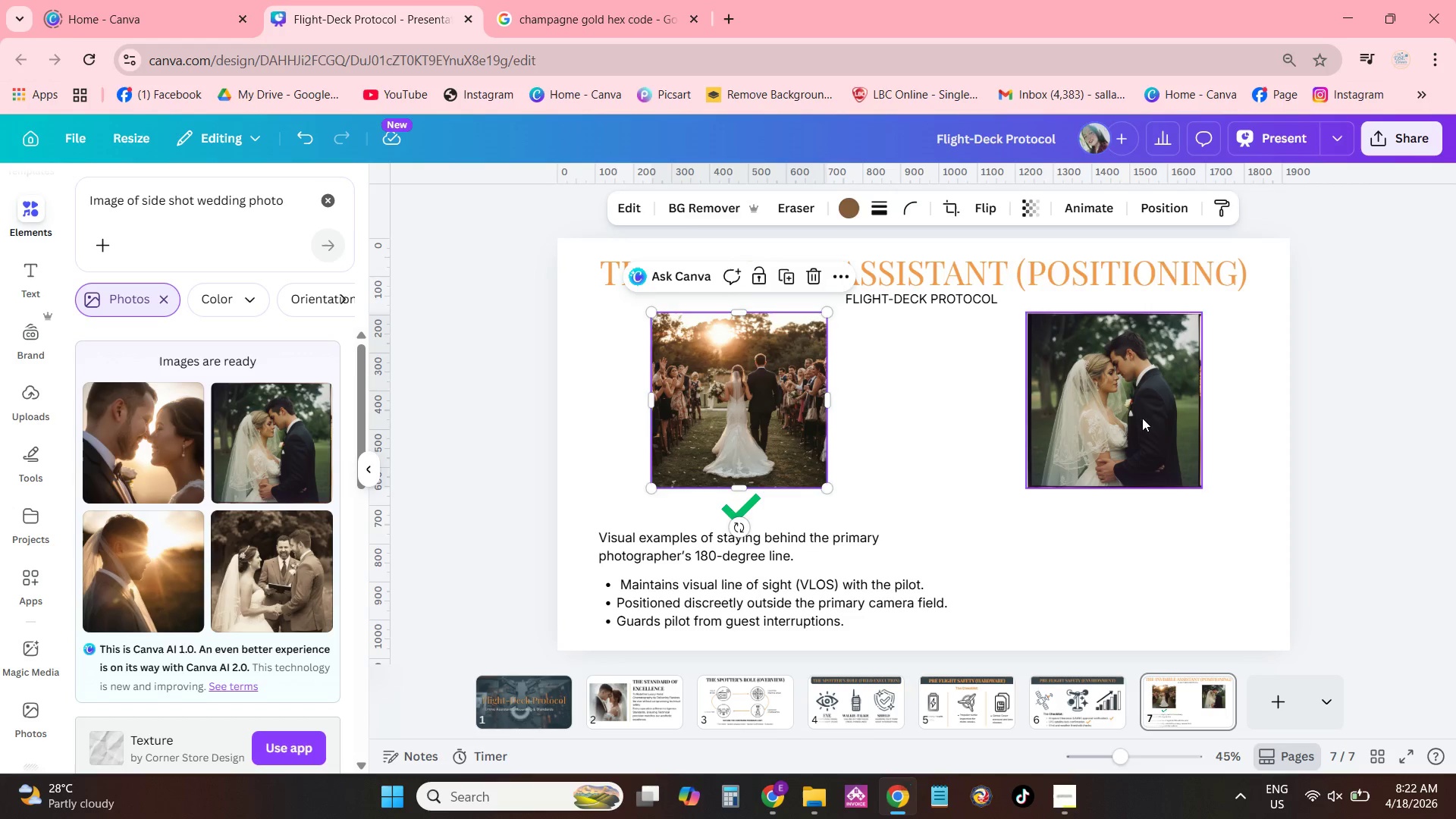 
triple_click([1185, 414])
 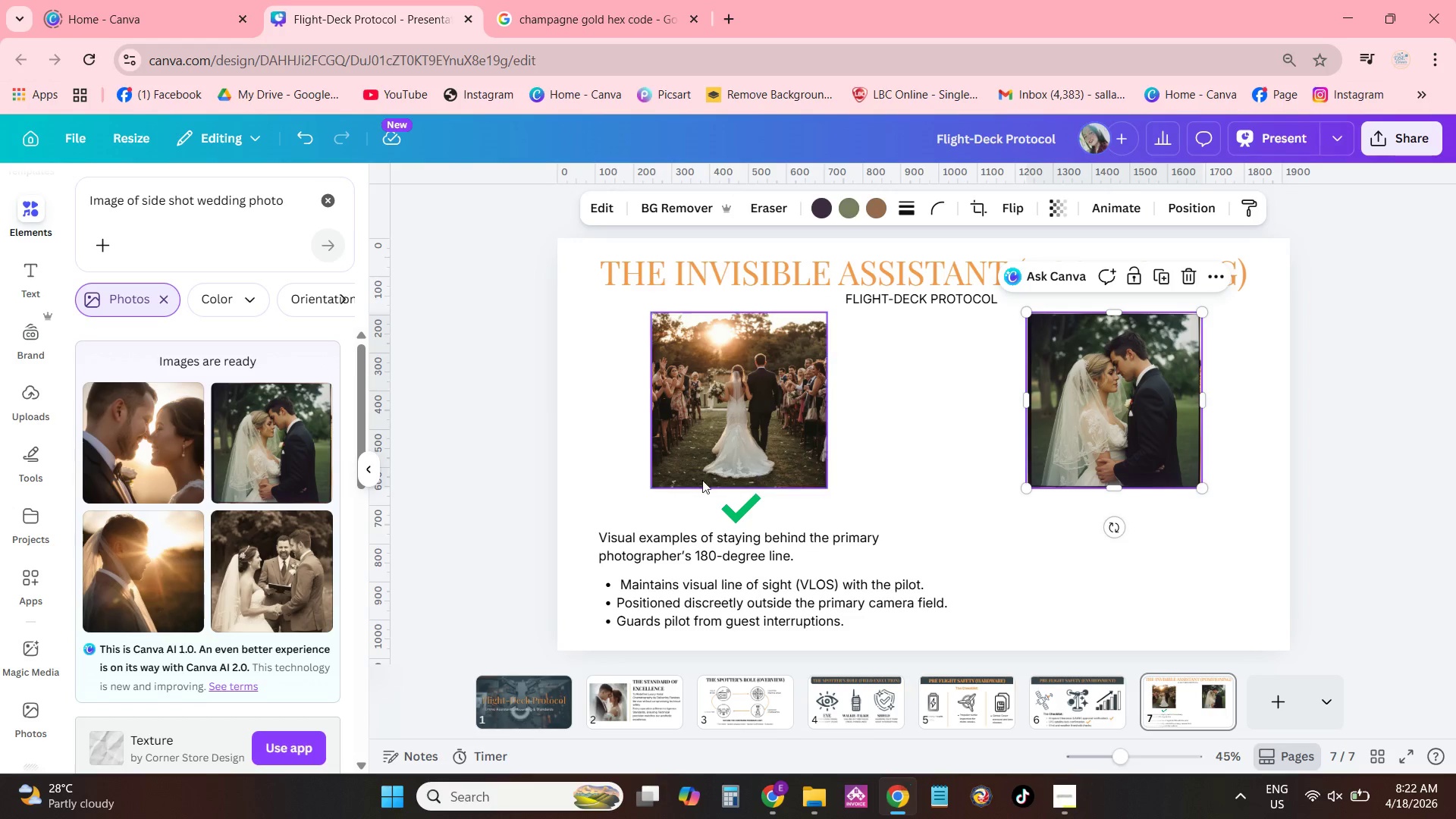 
left_click([687, 482])
 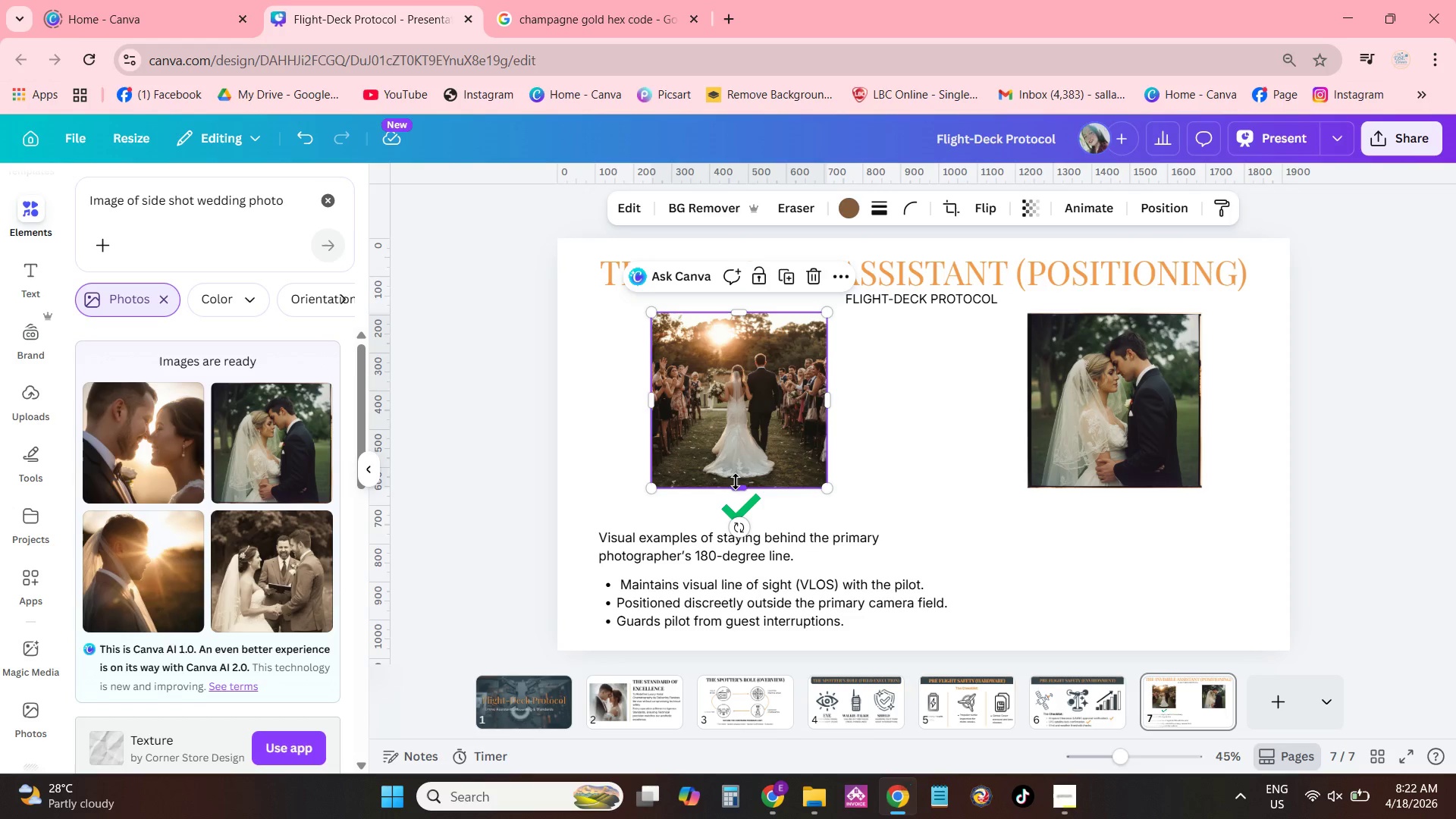 
left_click_drag(start_coordinate=[736, 482], to_coordinate=[738, 478])
 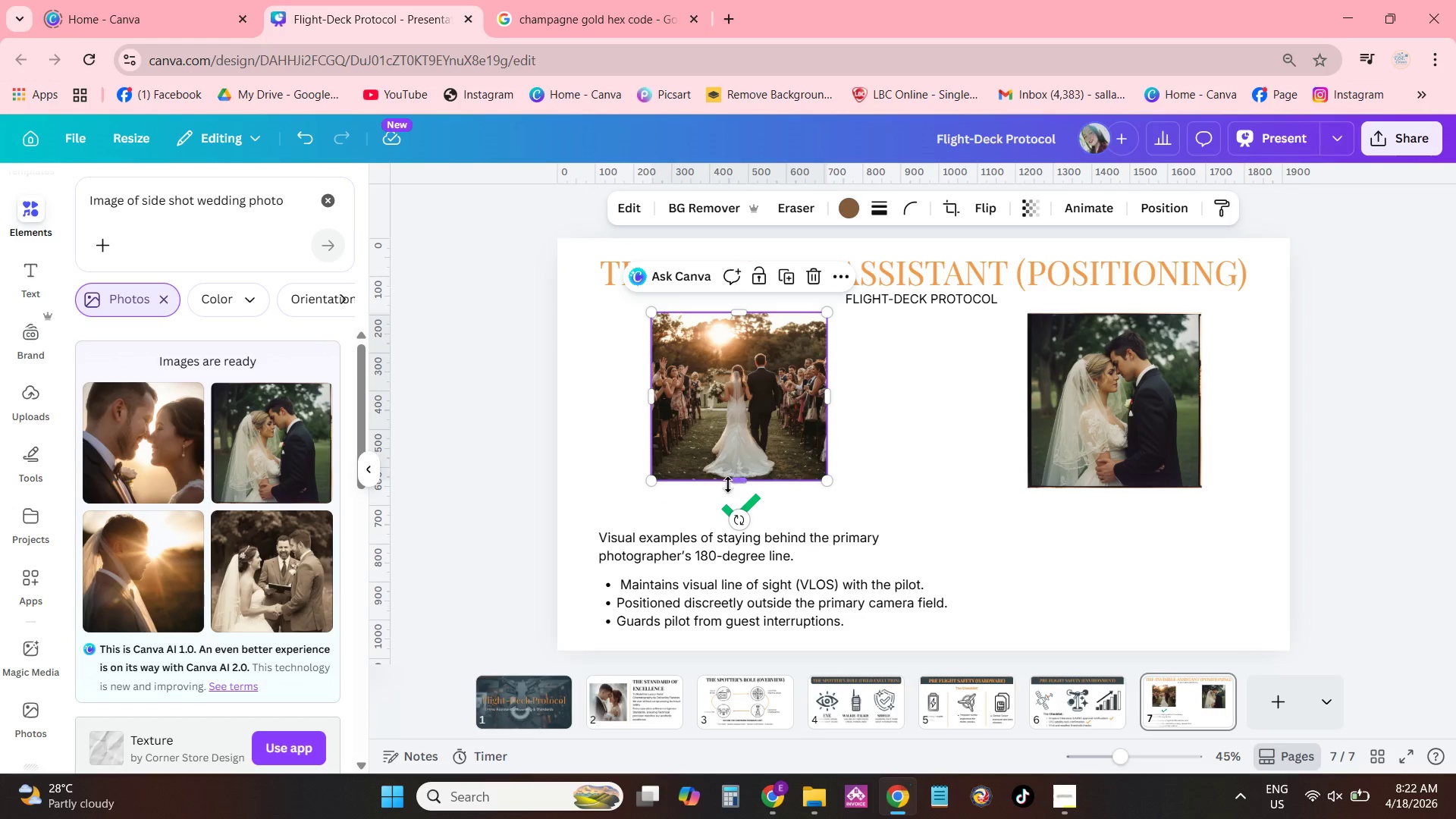 
left_click_drag(start_coordinate=[733, 482], to_coordinate=[736, 487])
 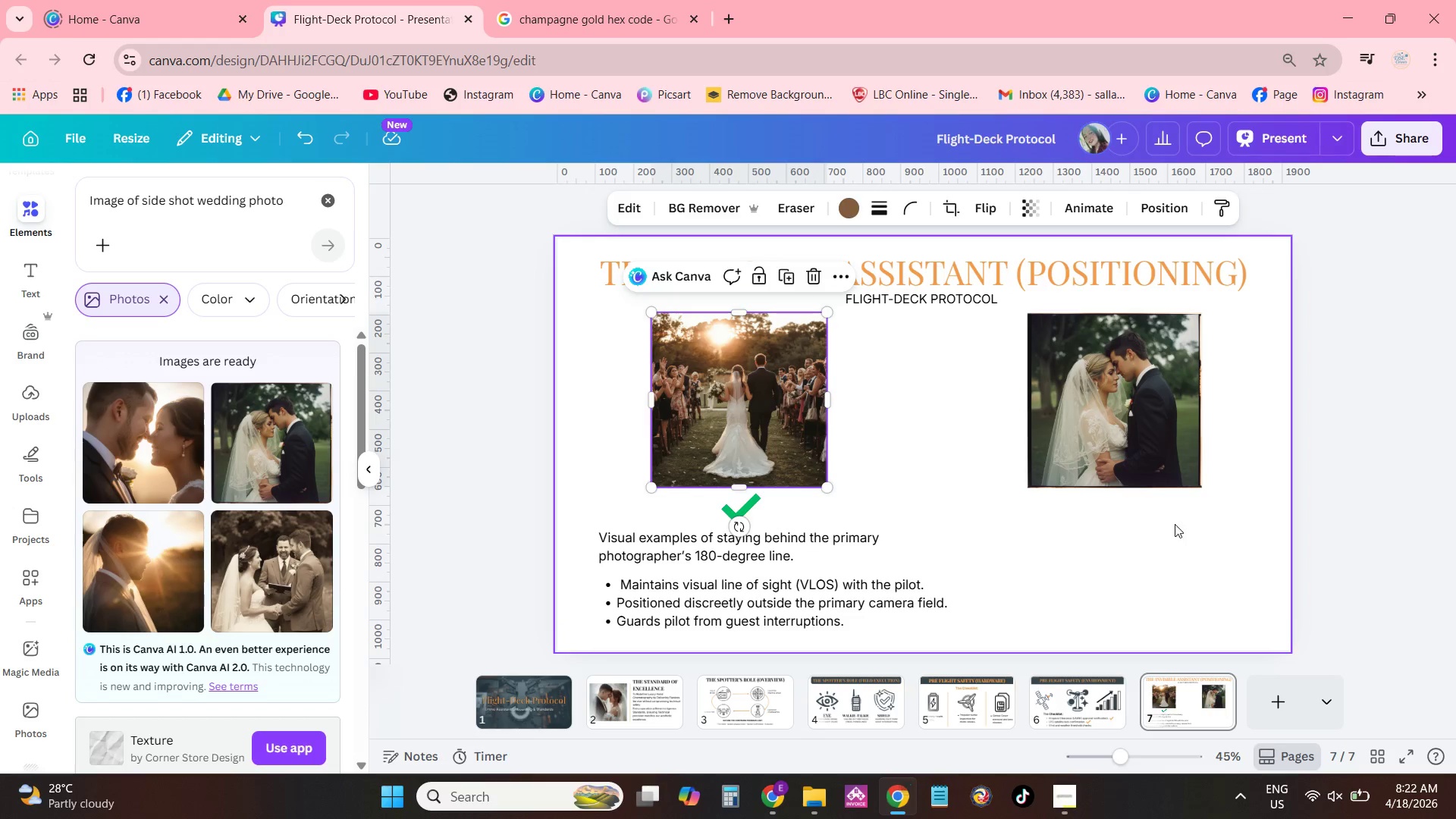 
left_click([1175, 524])
 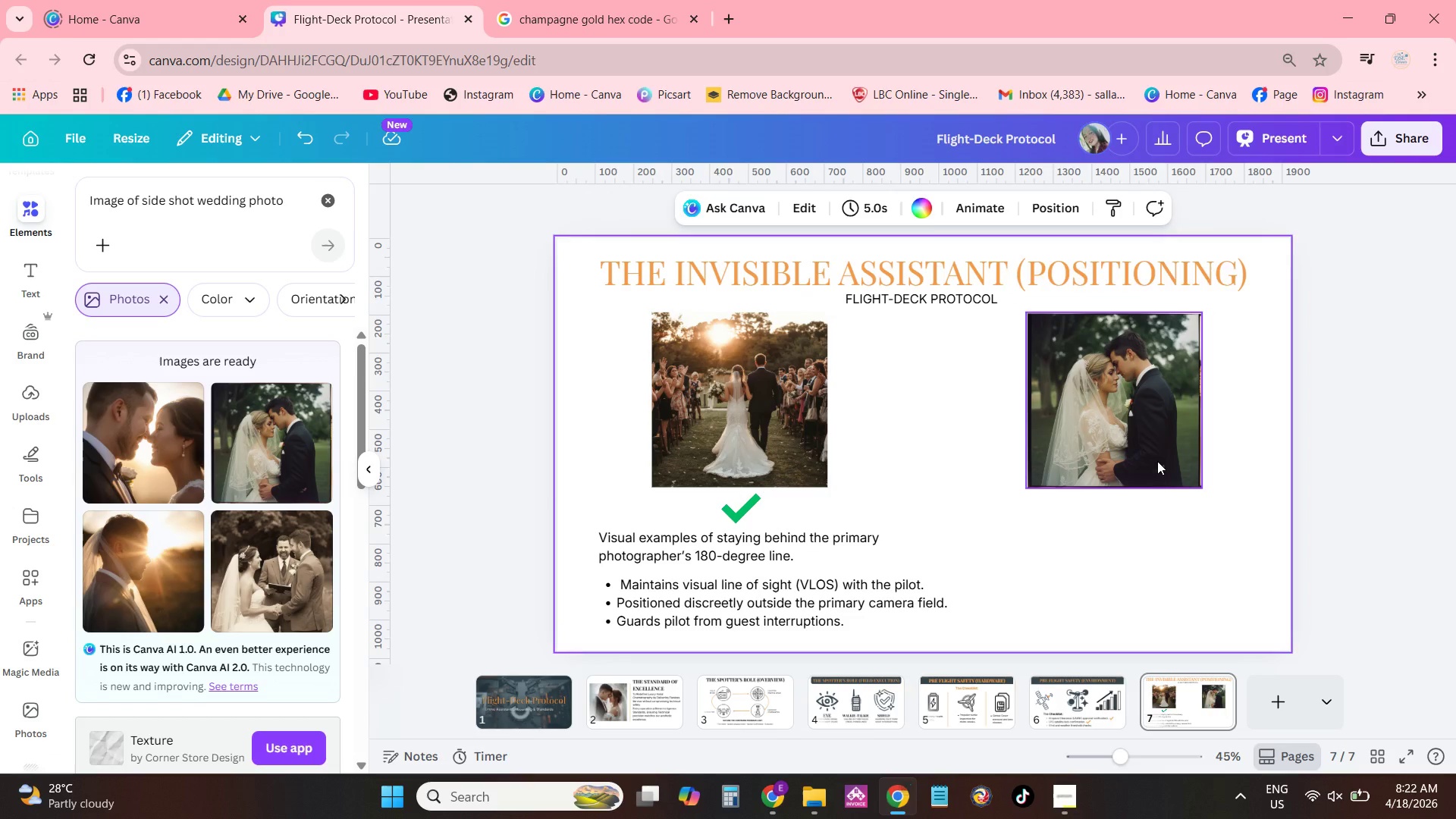 
left_click([1157, 461])
 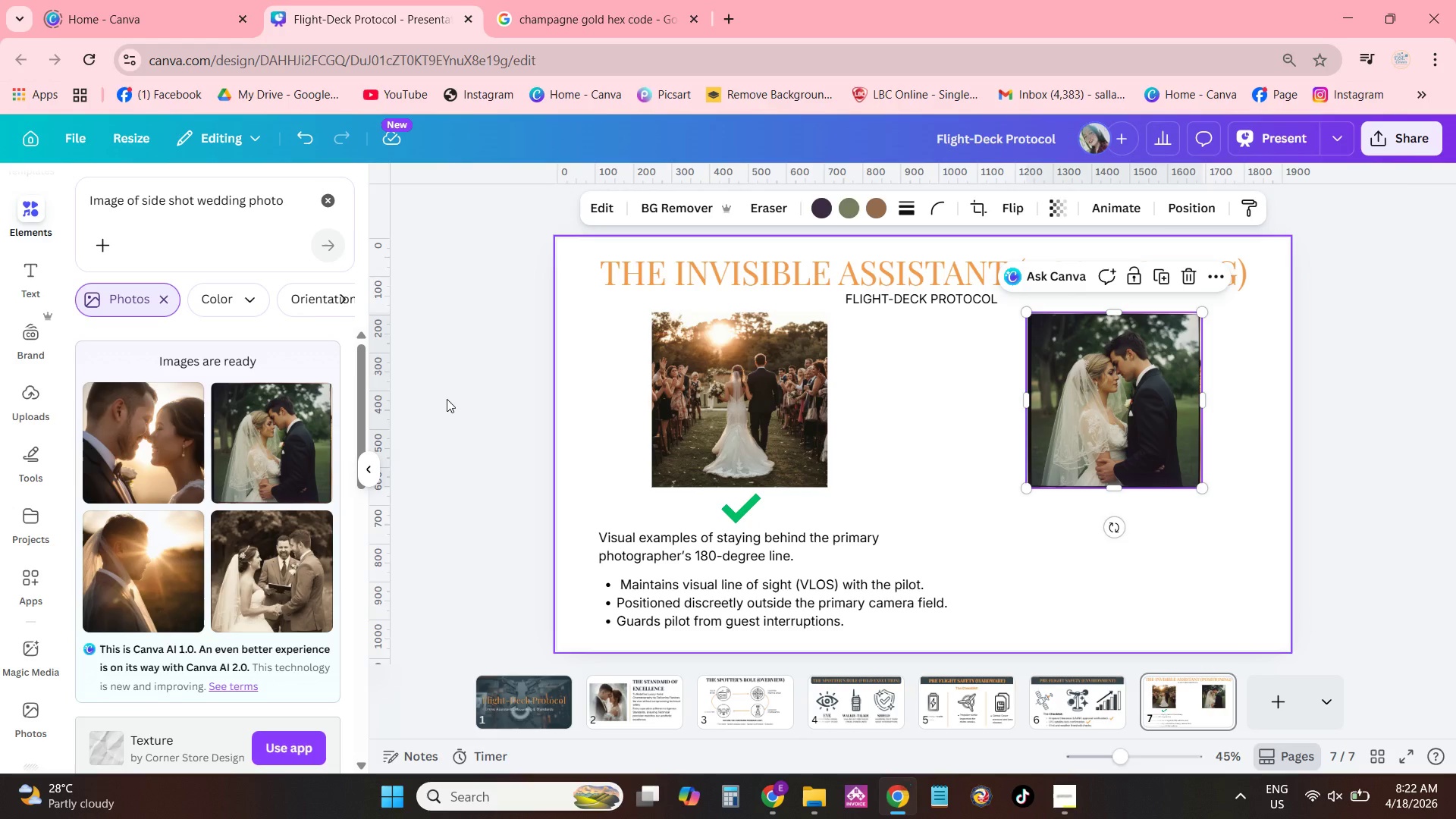 
left_click_drag(start_coordinate=[316, 208], to_coordinate=[49, 221])
 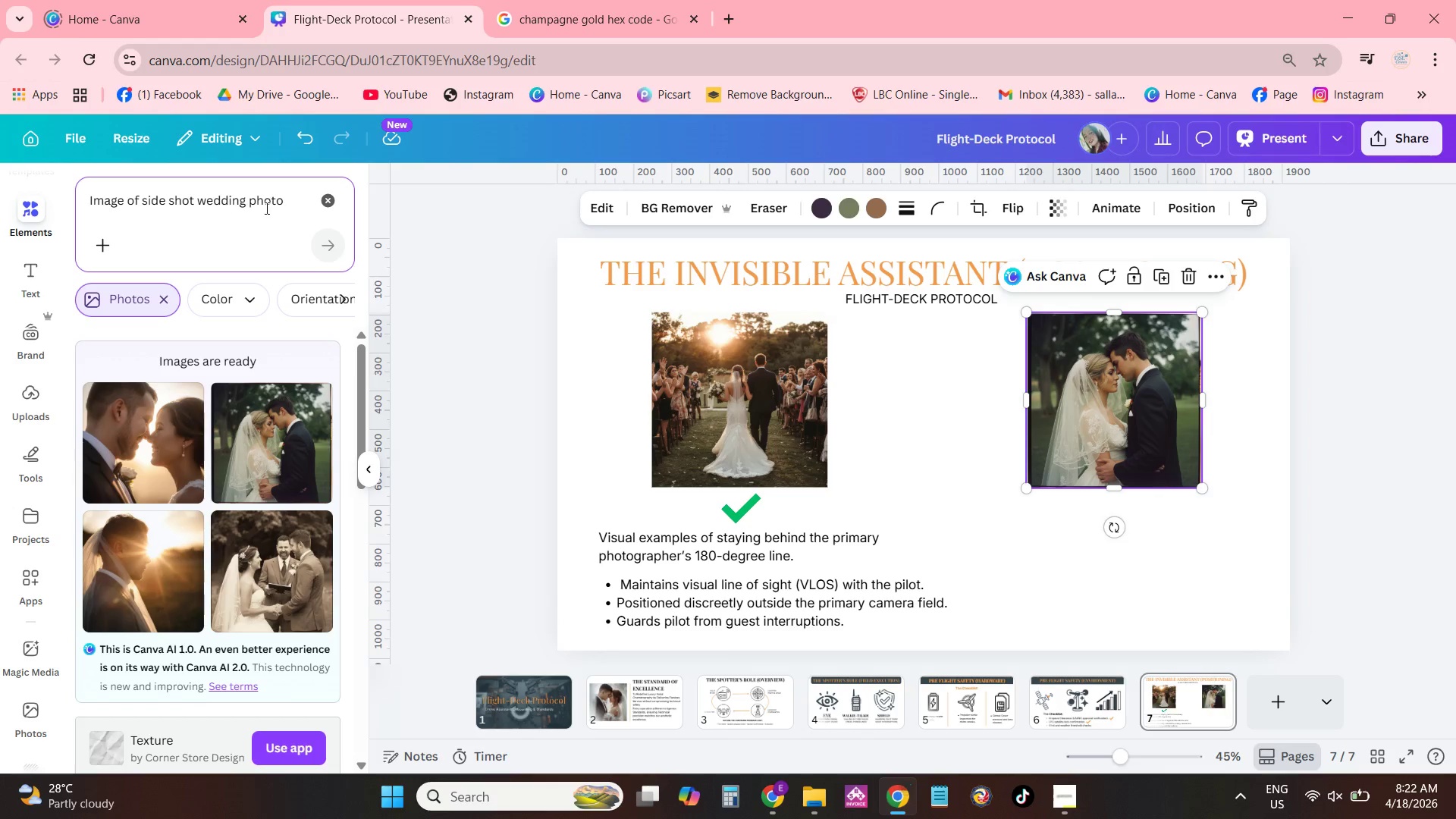 
left_click_drag(start_coordinate=[294, 206], to_coordinate=[80, 221])
 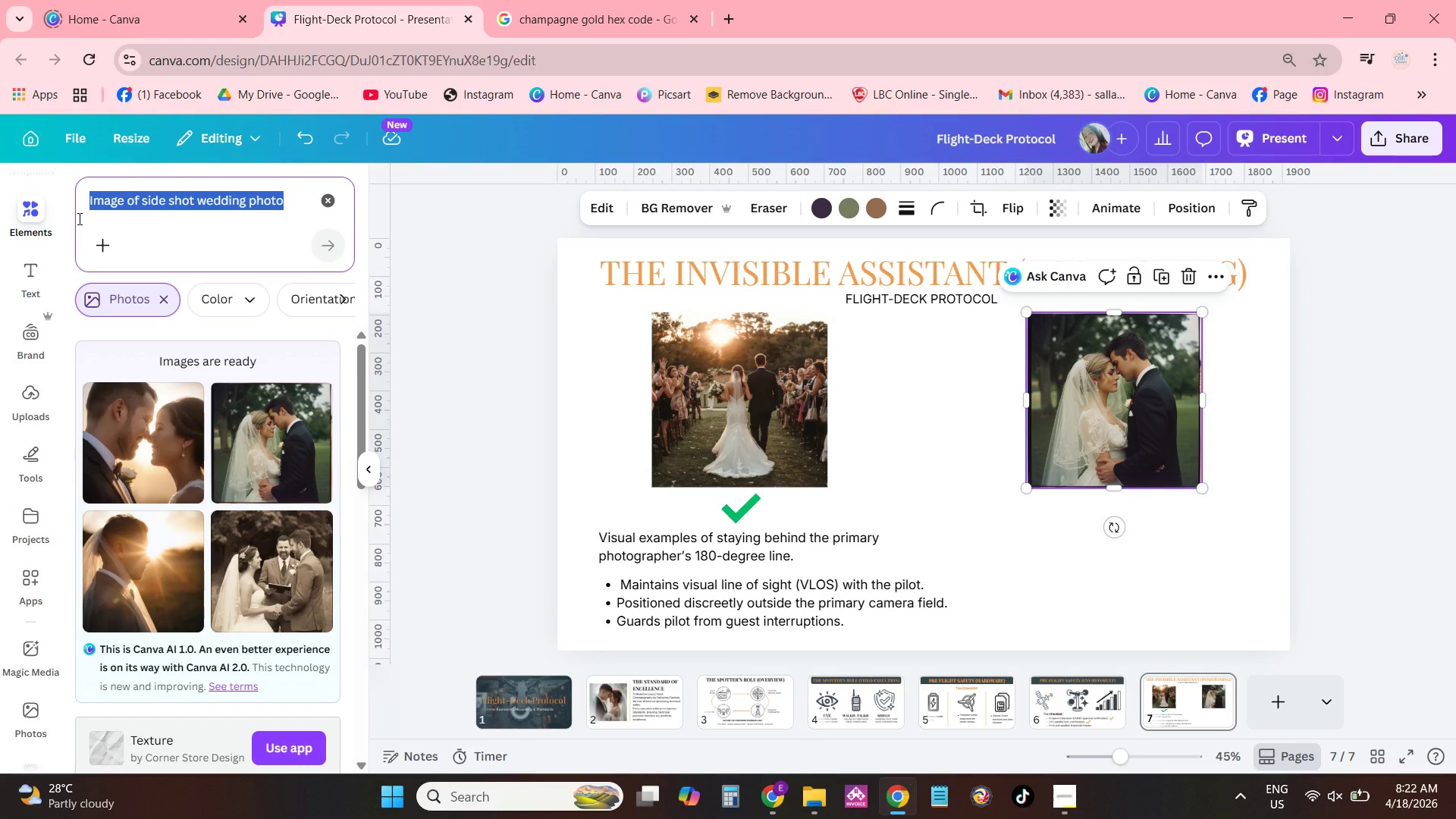 
type(x icon)
 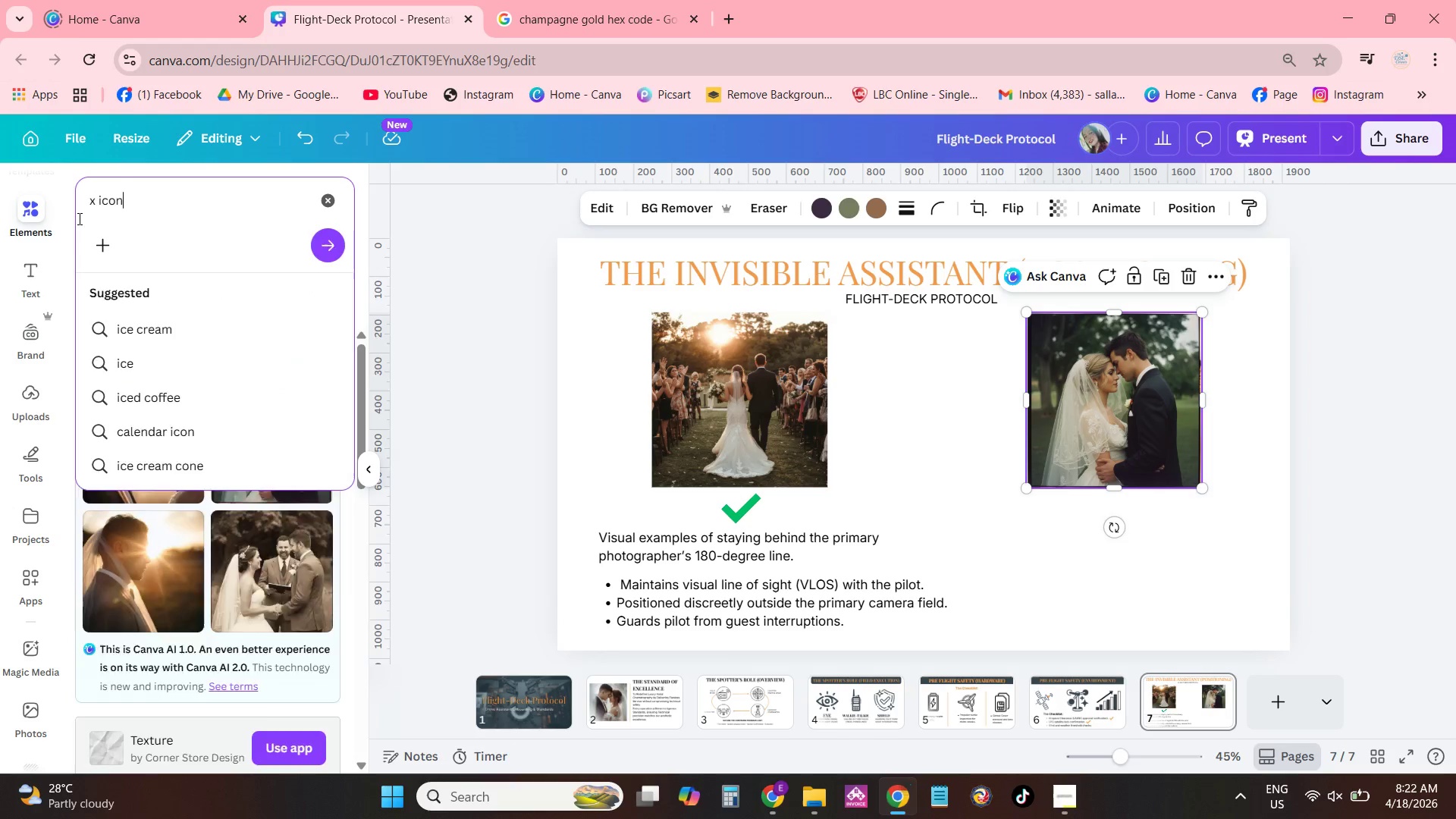 
key(Enter)
 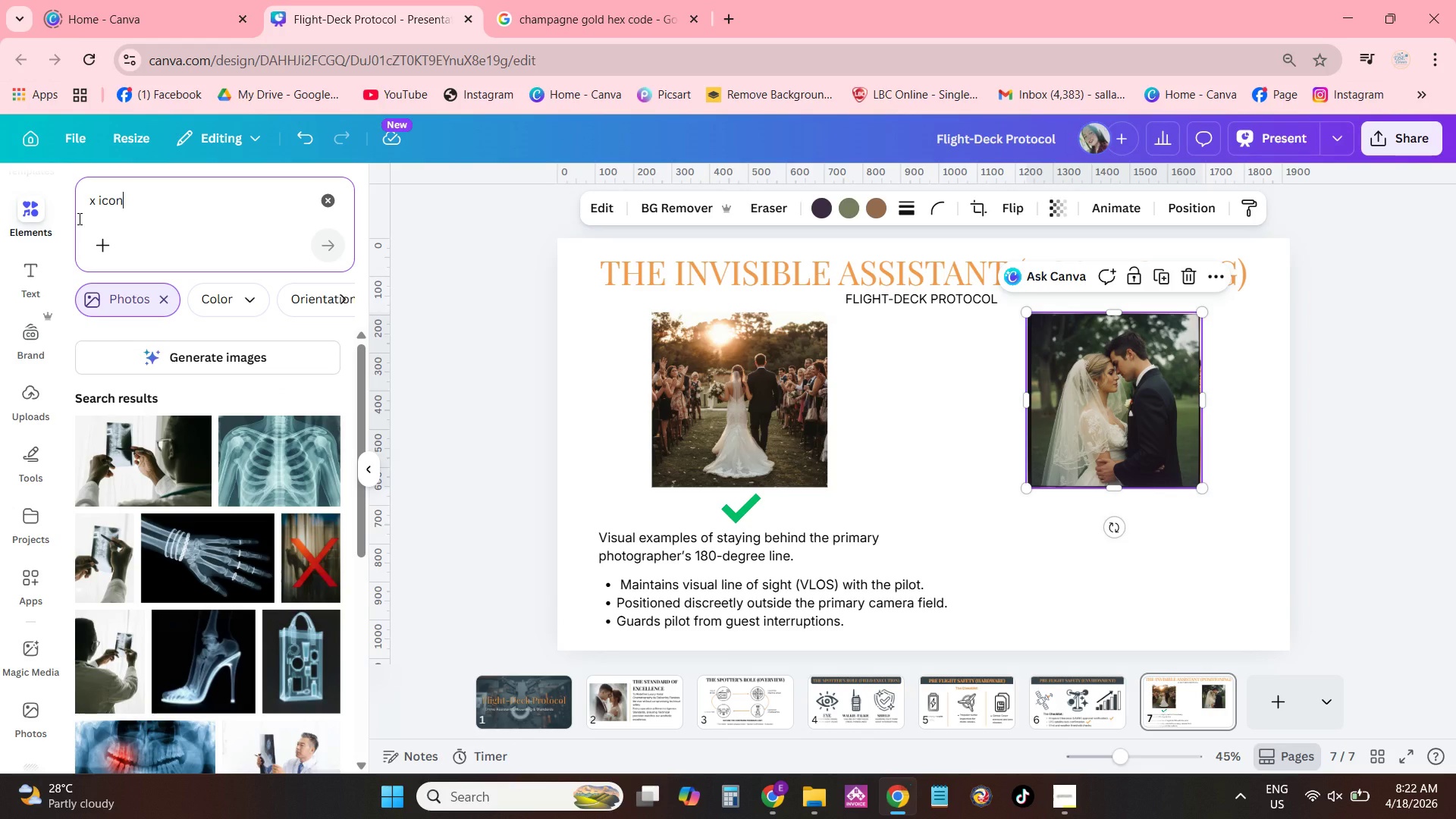 
wait(10.14)
 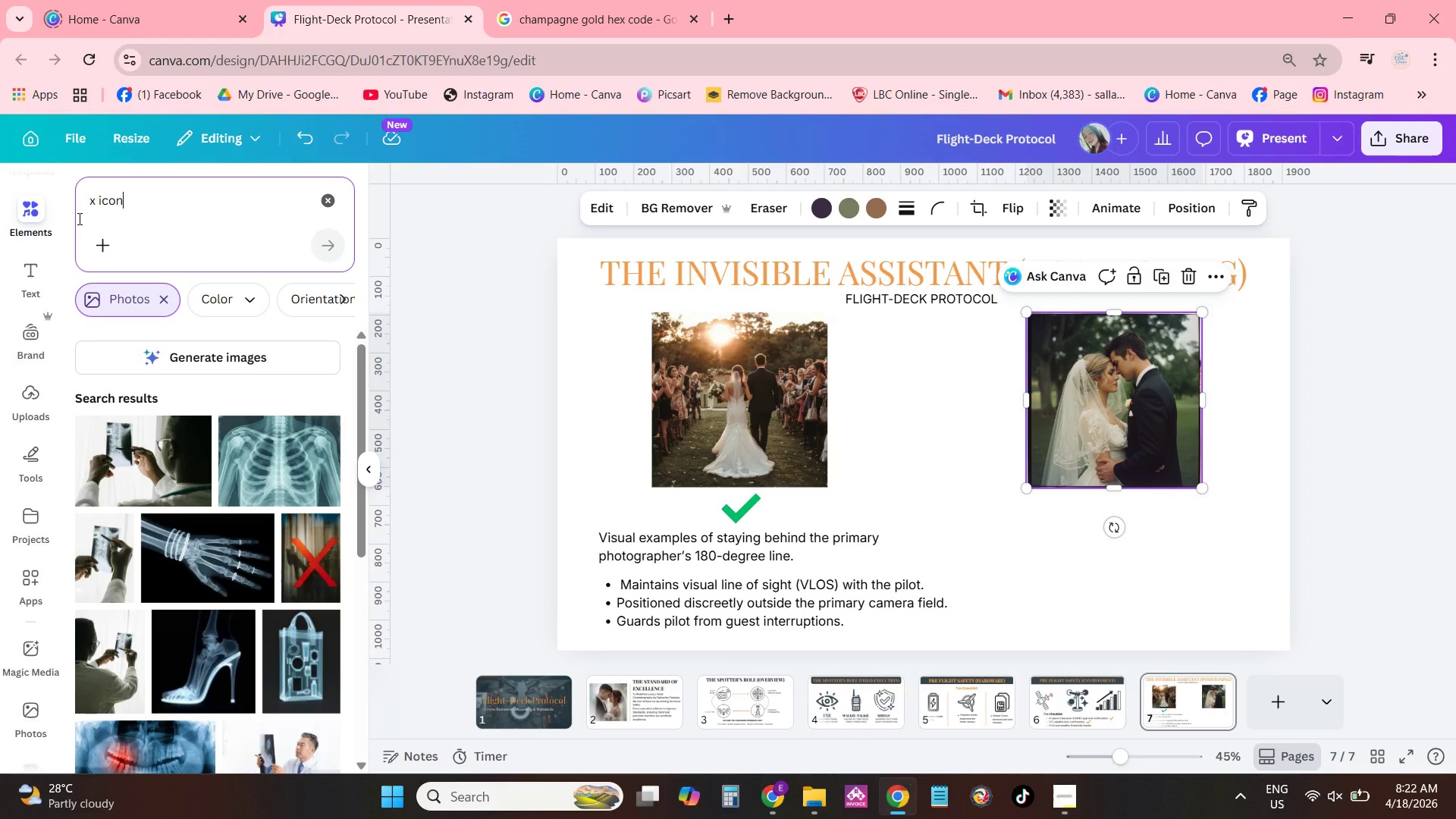 
left_click([158, 300])
 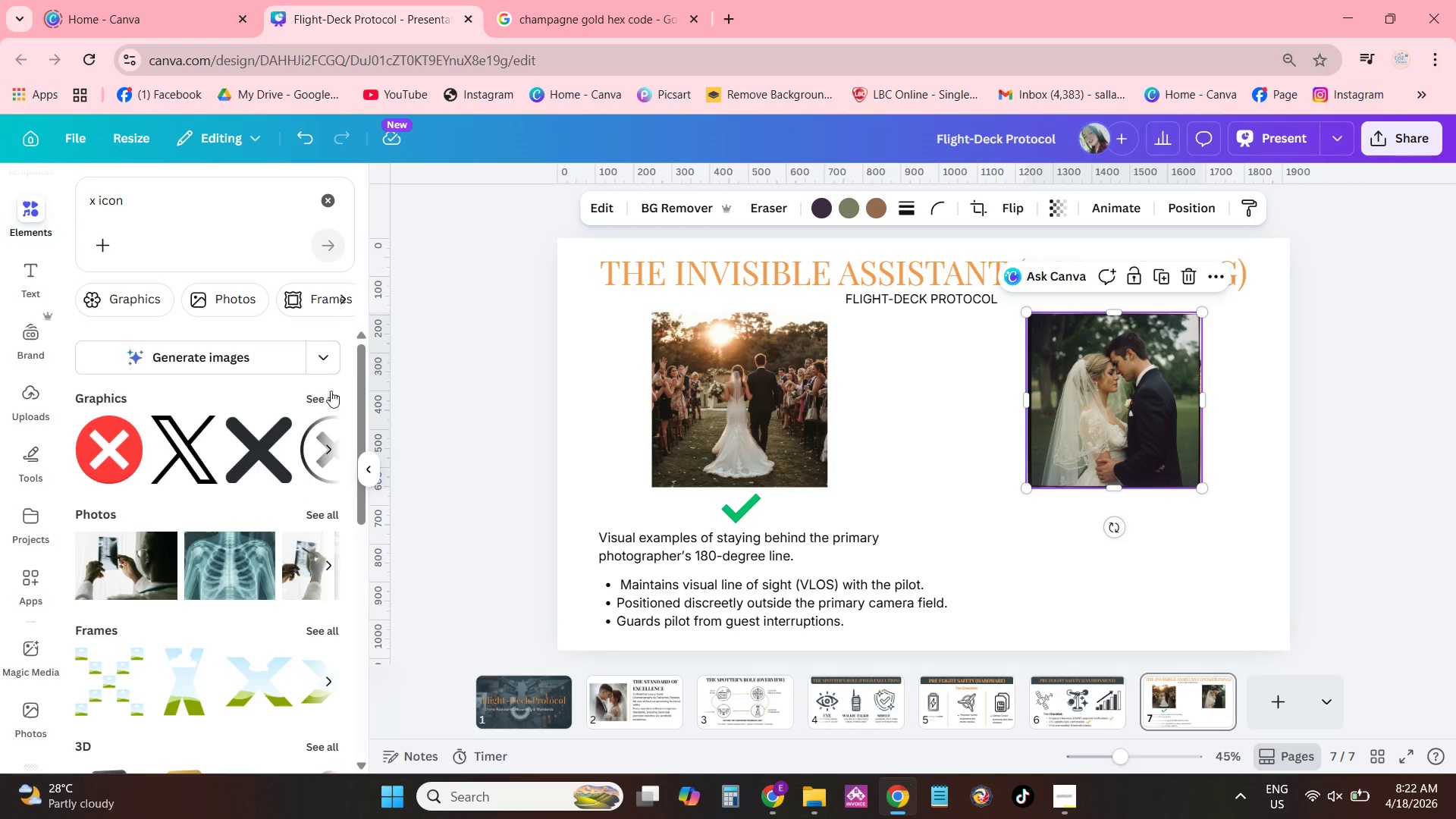 
left_click([258, 452])
 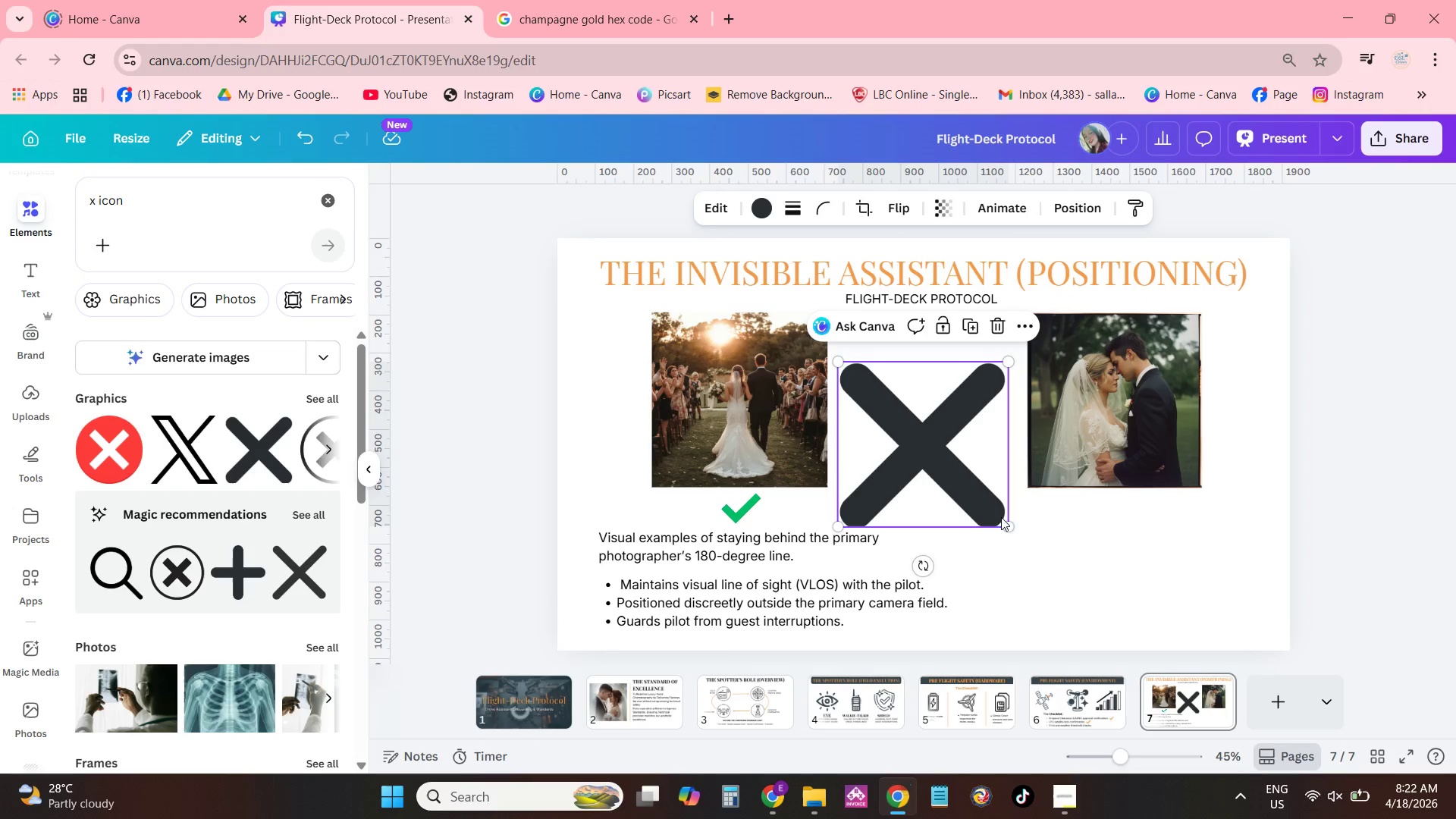 
left_click_drag(start_coordinate=[1007, 529], to_coordinate=[884, 406])
 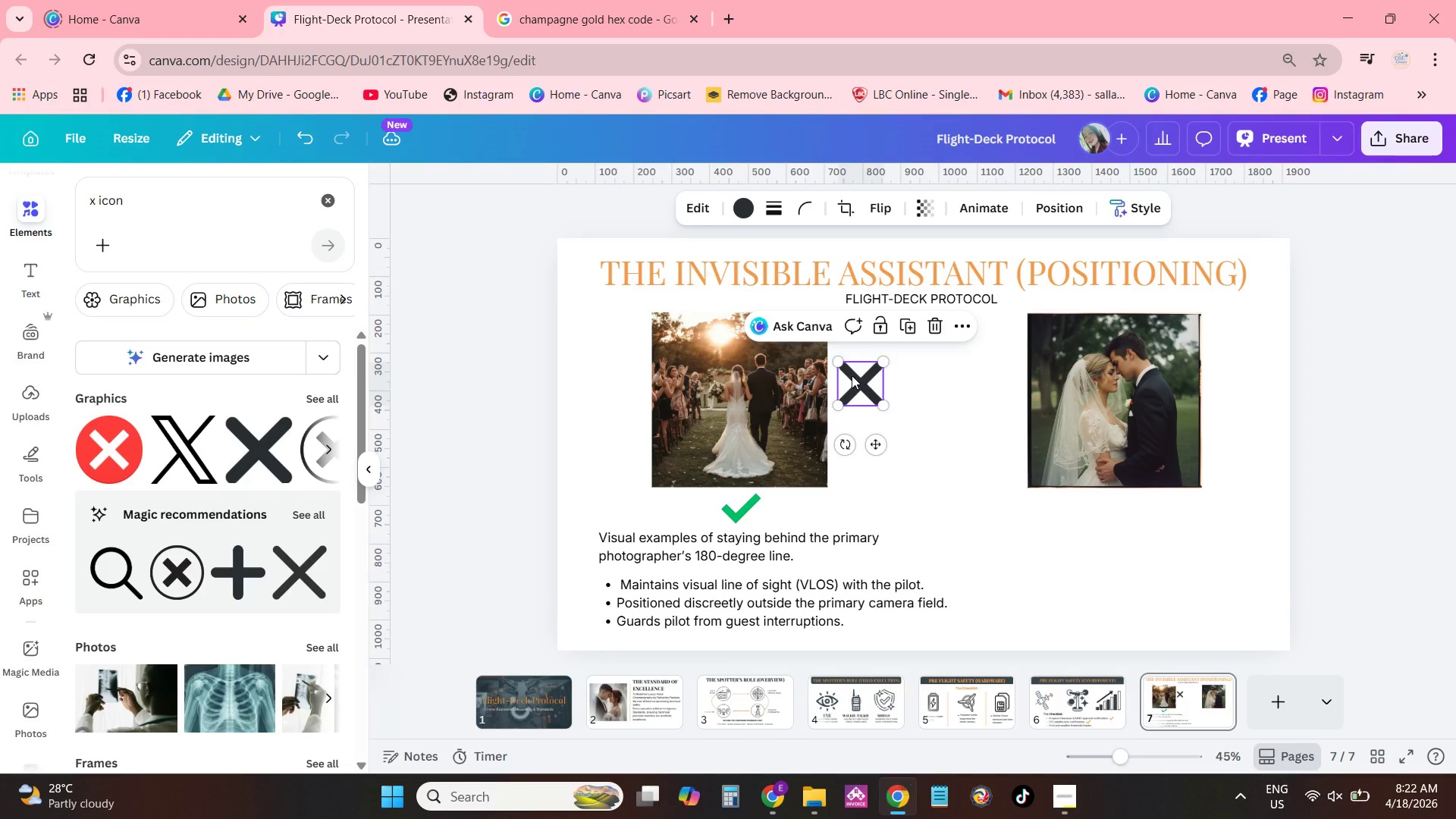 
left_click_drag(start_coordinate=[852, 375], to_coordinate=[1116, 507])
 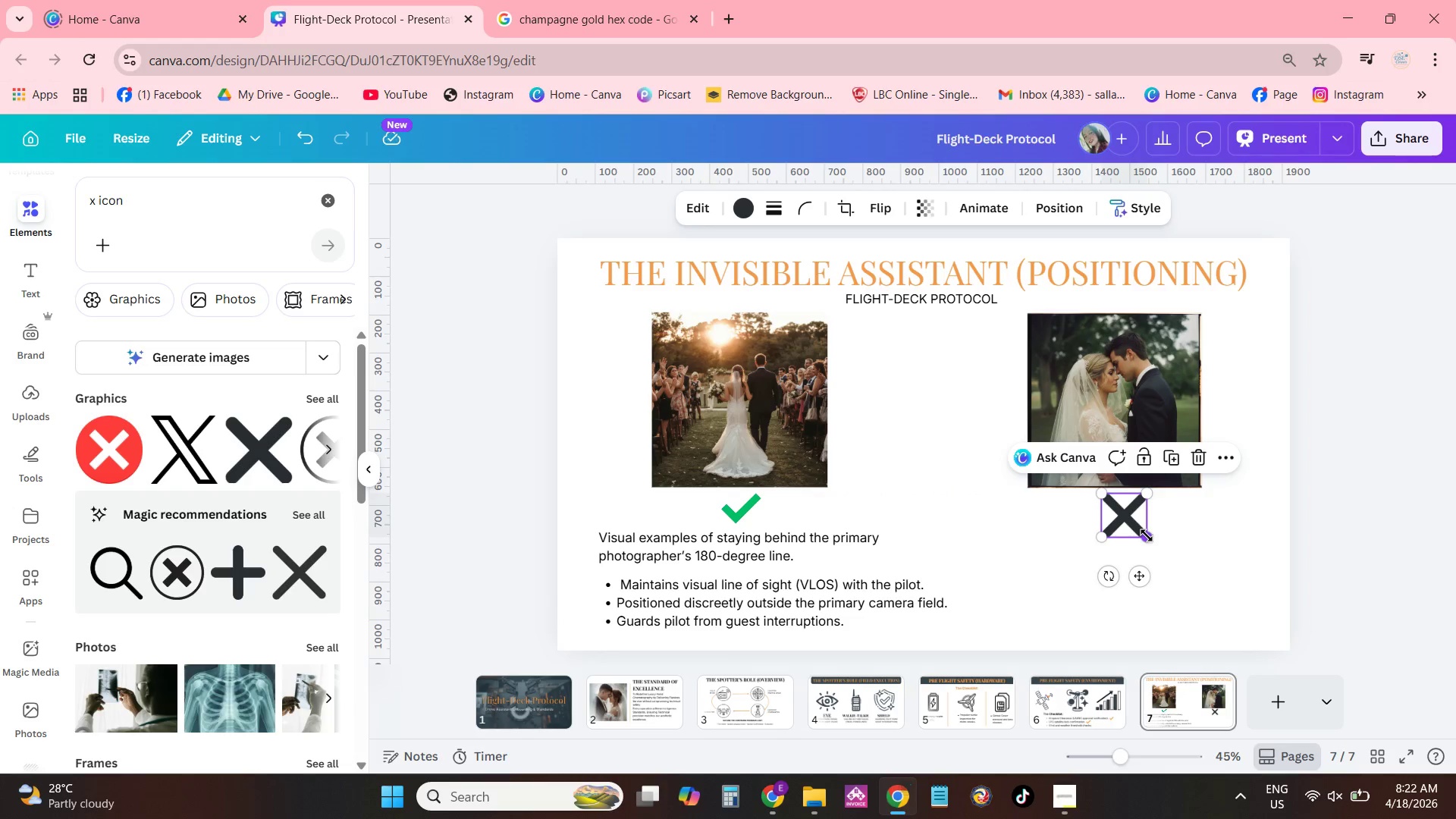 
left_click_drag(start_coordinate=[1147, 536], to_coordinate=[1135, 528])
 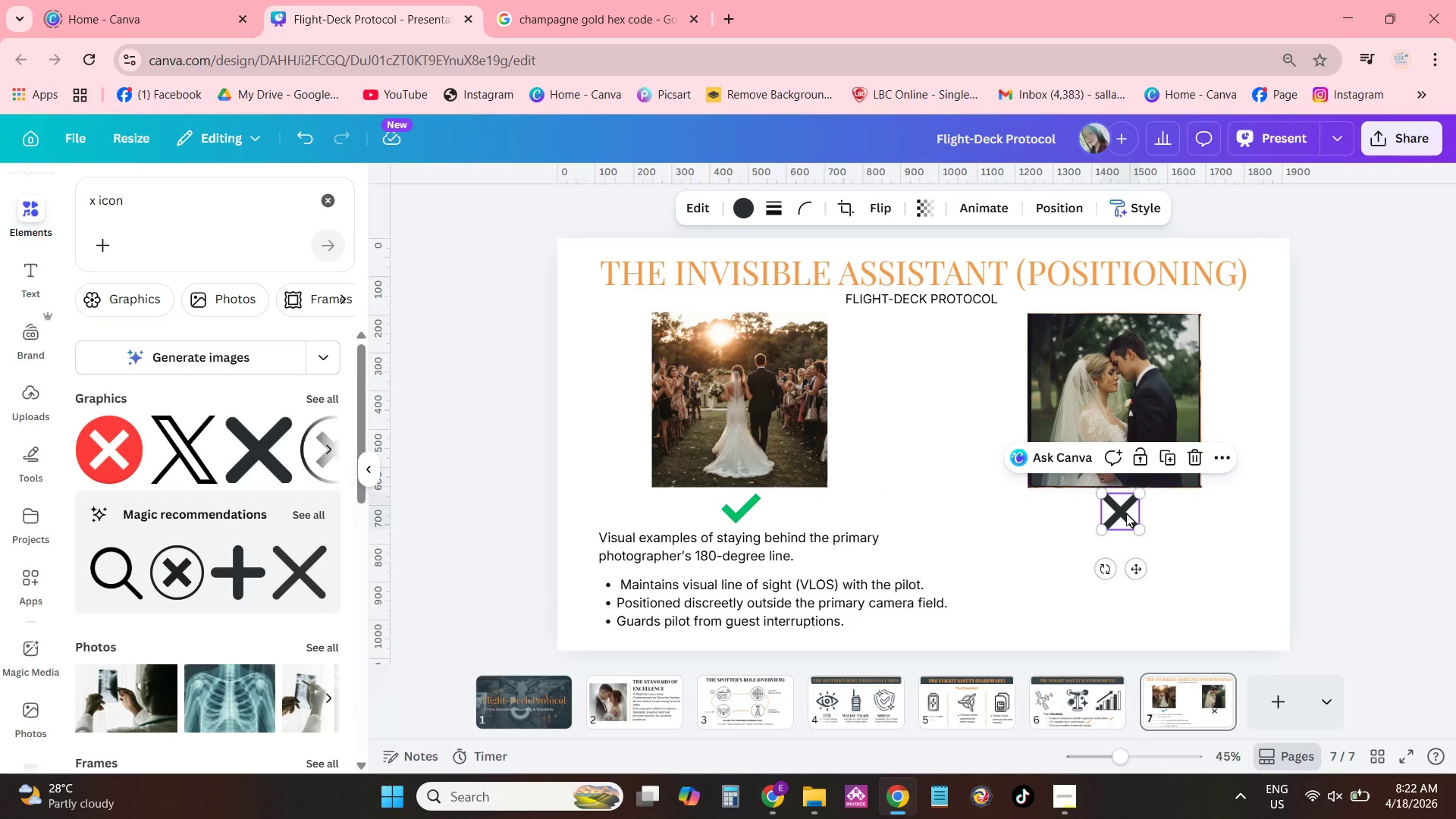 
left_click_drag(start_coordinate=[1125, 516], to_coordinate=[1132, 513])
 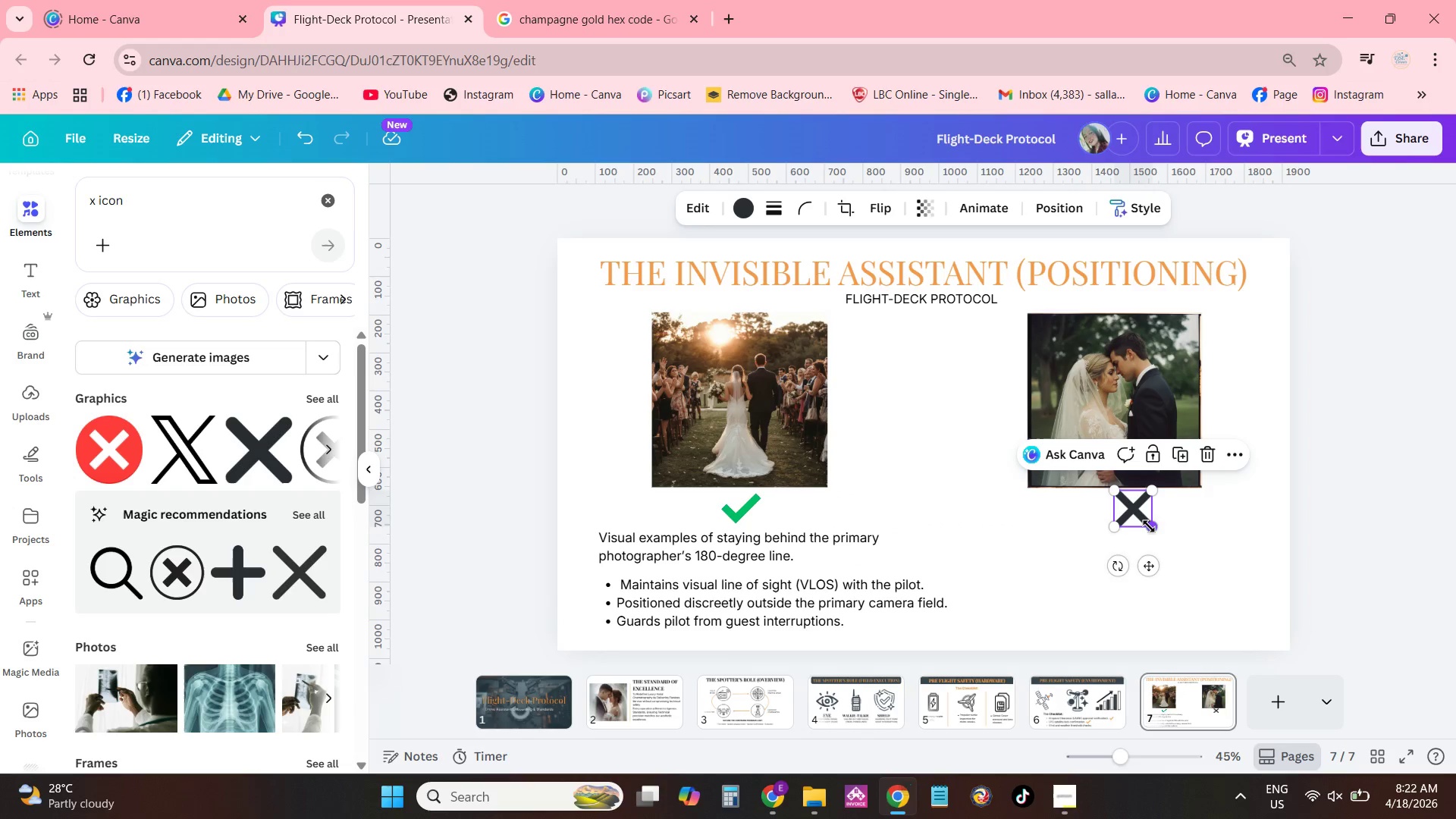 
left_click_drag(start_coordinate=[1149, 525], to_coordinate=[1141, 520])
 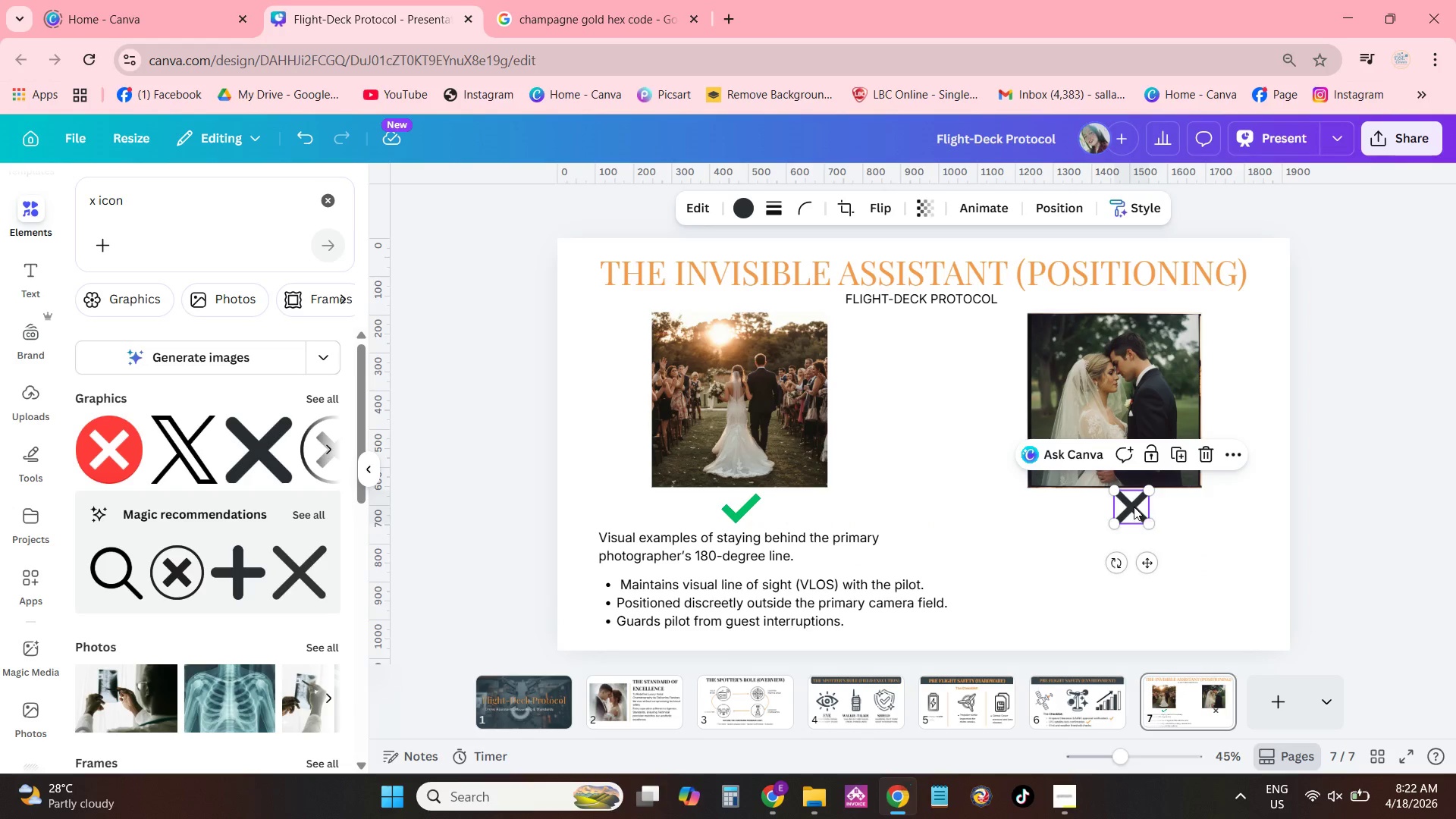 
left_click_drag(start_coordinate=[1134, 507], to_coordinate=[1125, 507])
 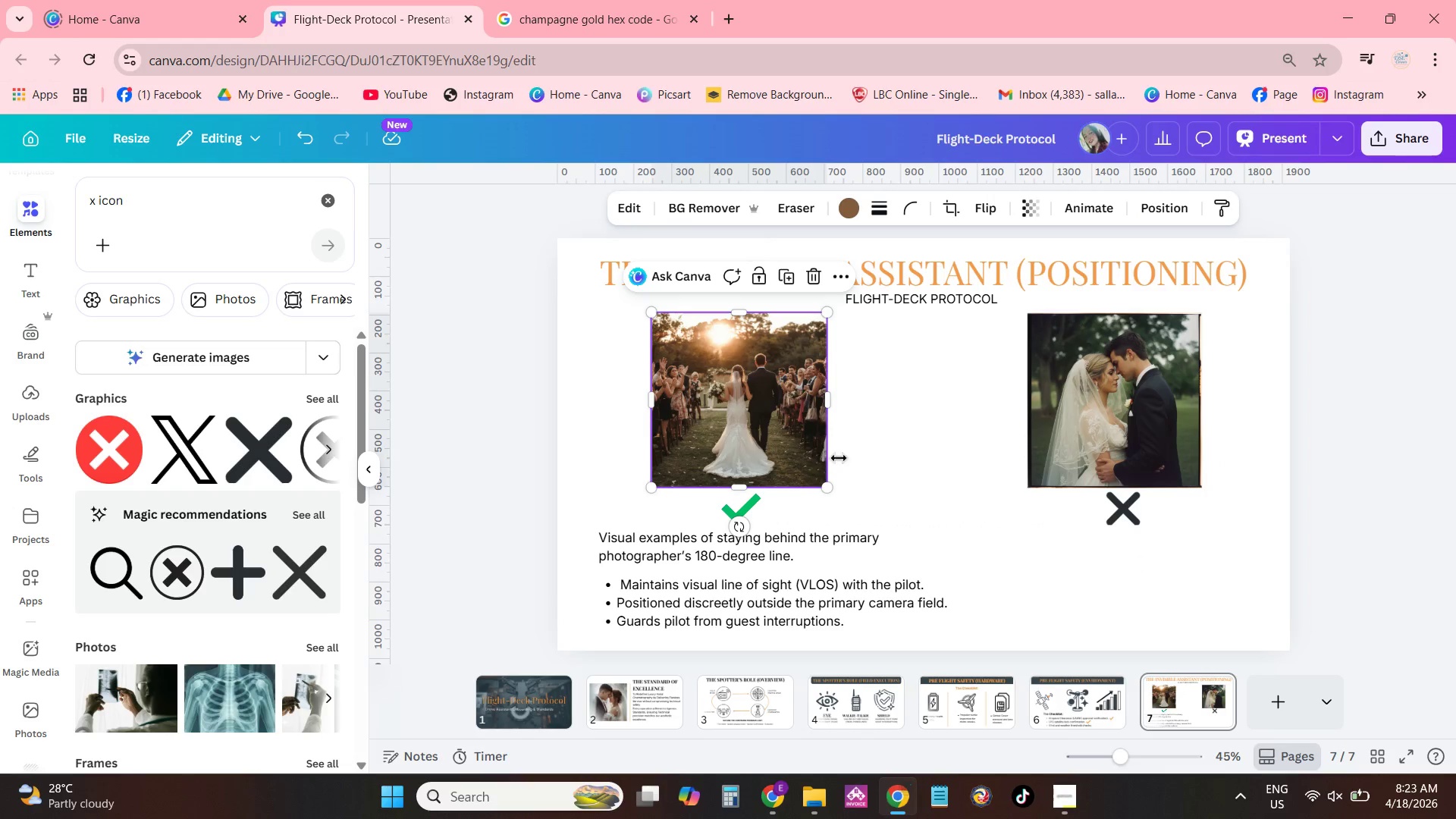 
double_click([1054, 452])
 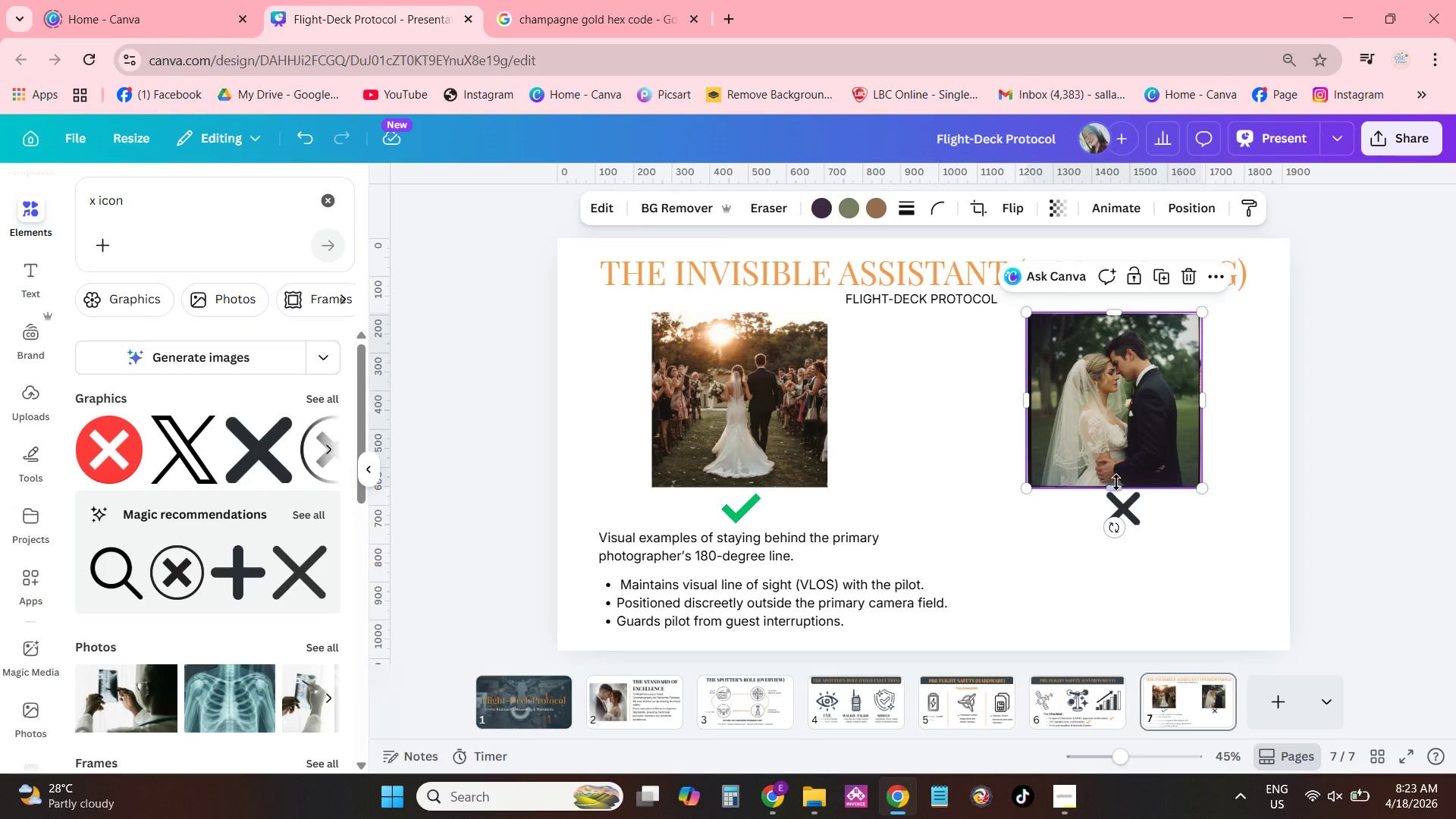 
left_click_drag(start_coordinate=[1118, 483], to_coordinate=[1114, 481])
 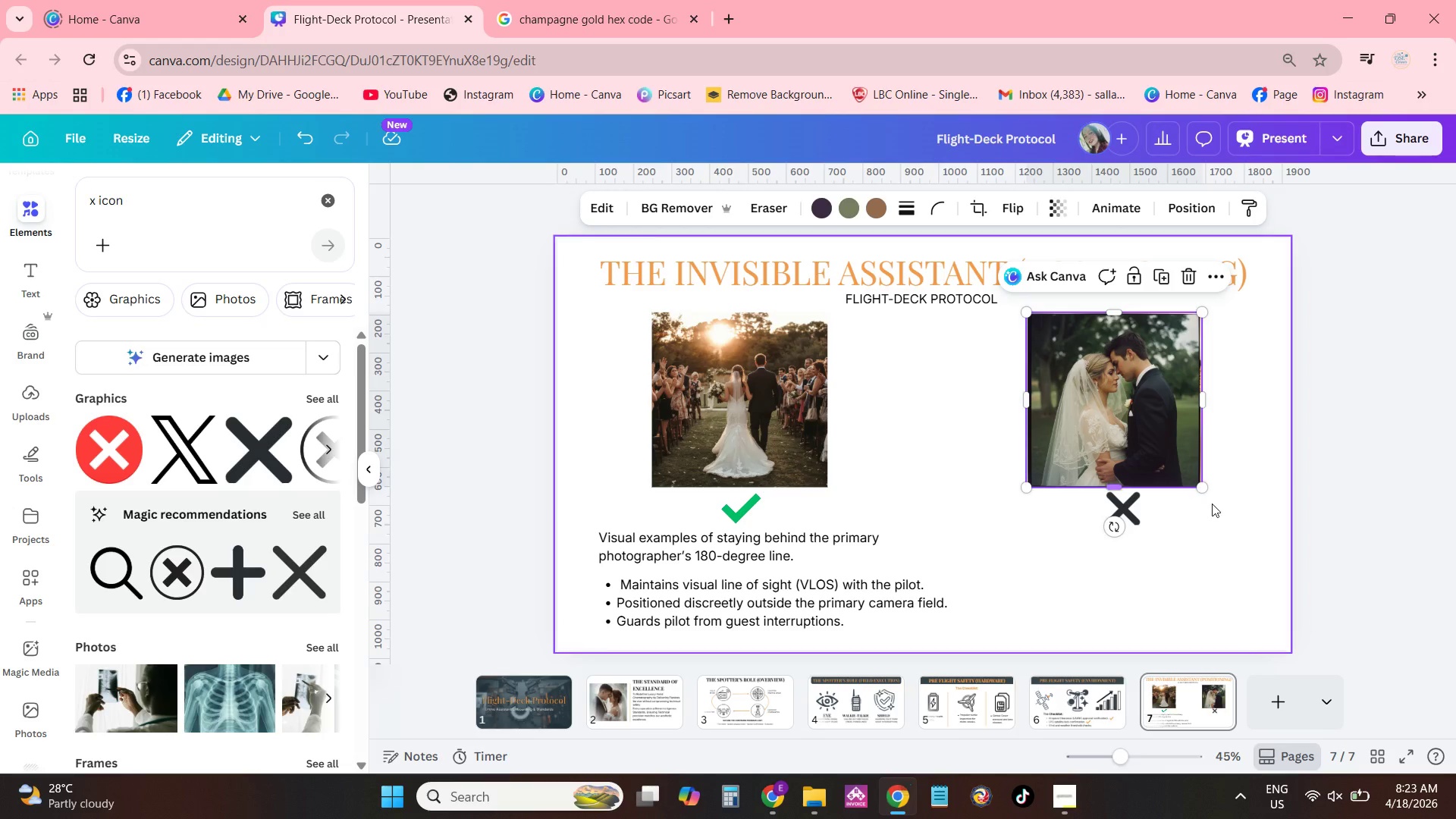 
left_click([1212, 504])
 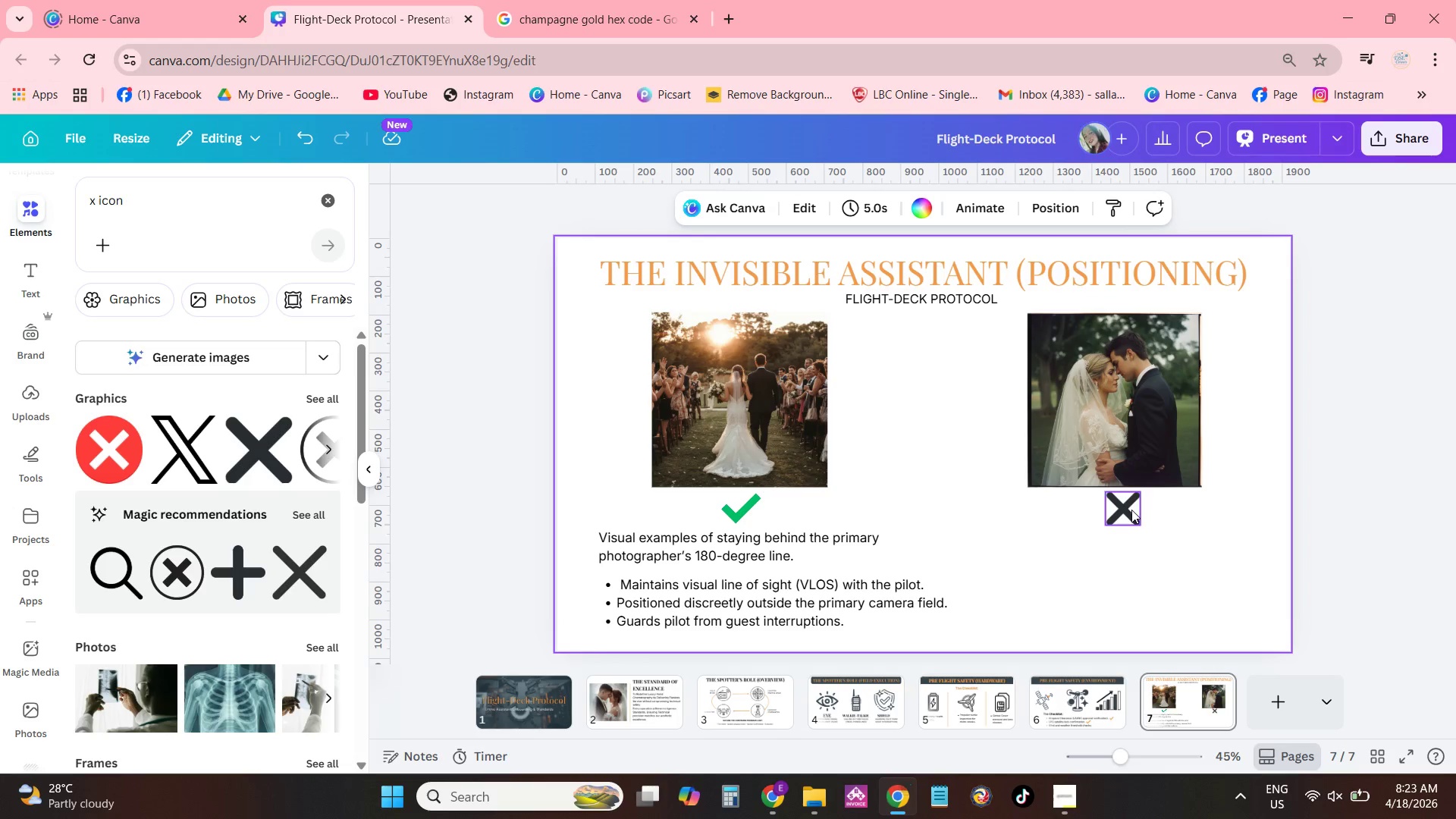 
left_click_drag(start_coordinate=[1131, 510], to_coordinate=[1125, 508])
 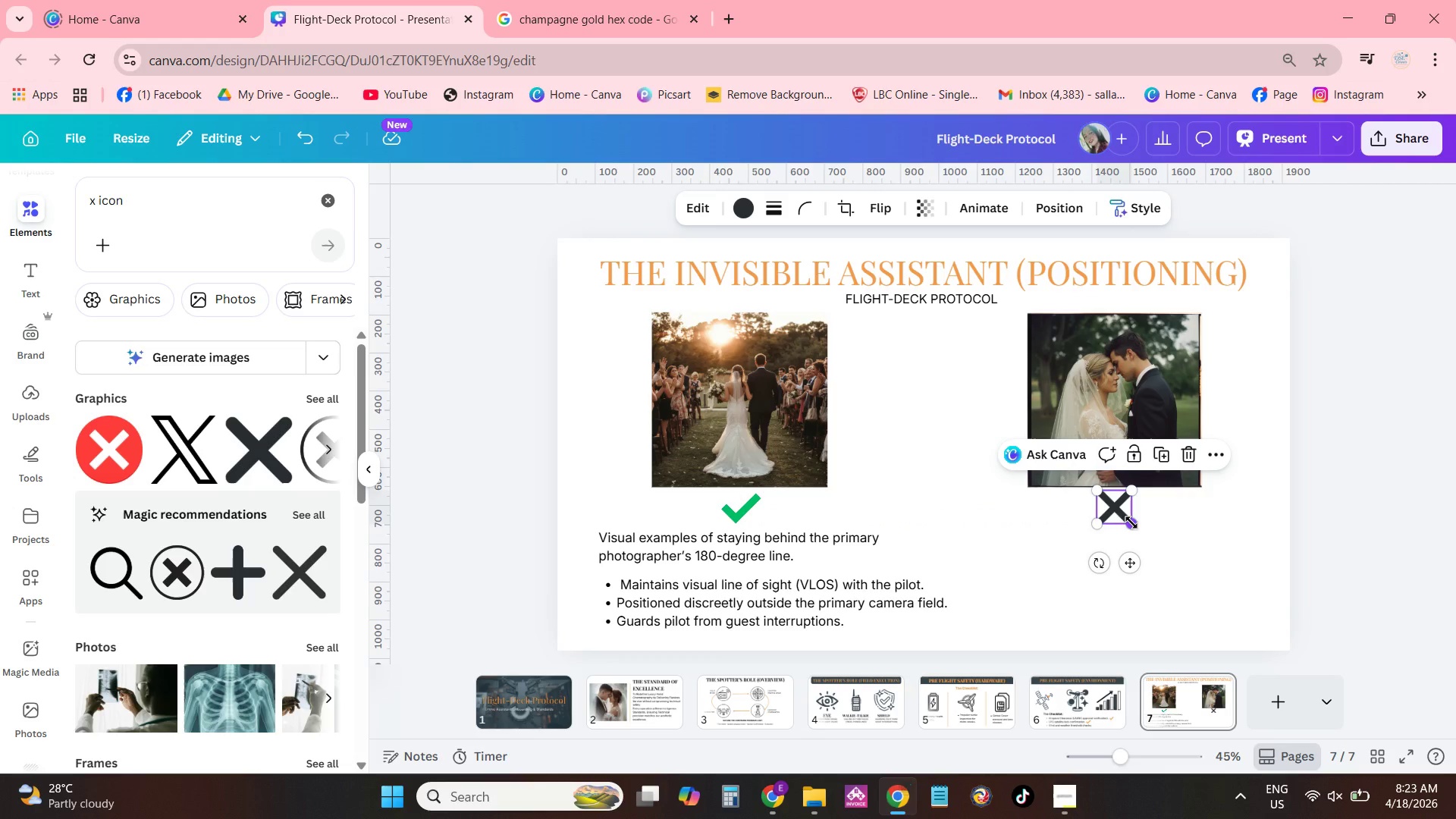 
left_click([751, 206])
 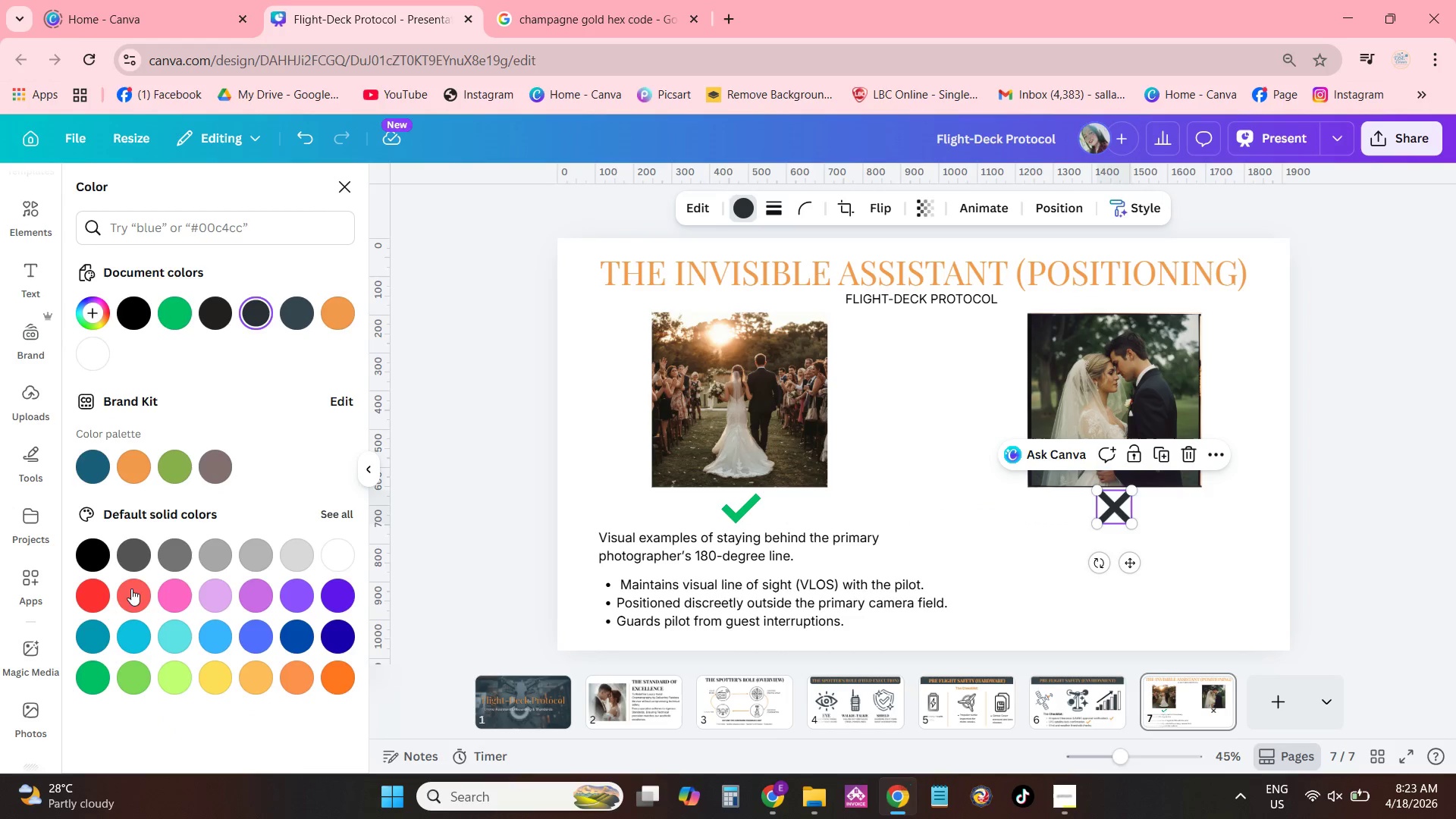 
left_click([110, 595])
 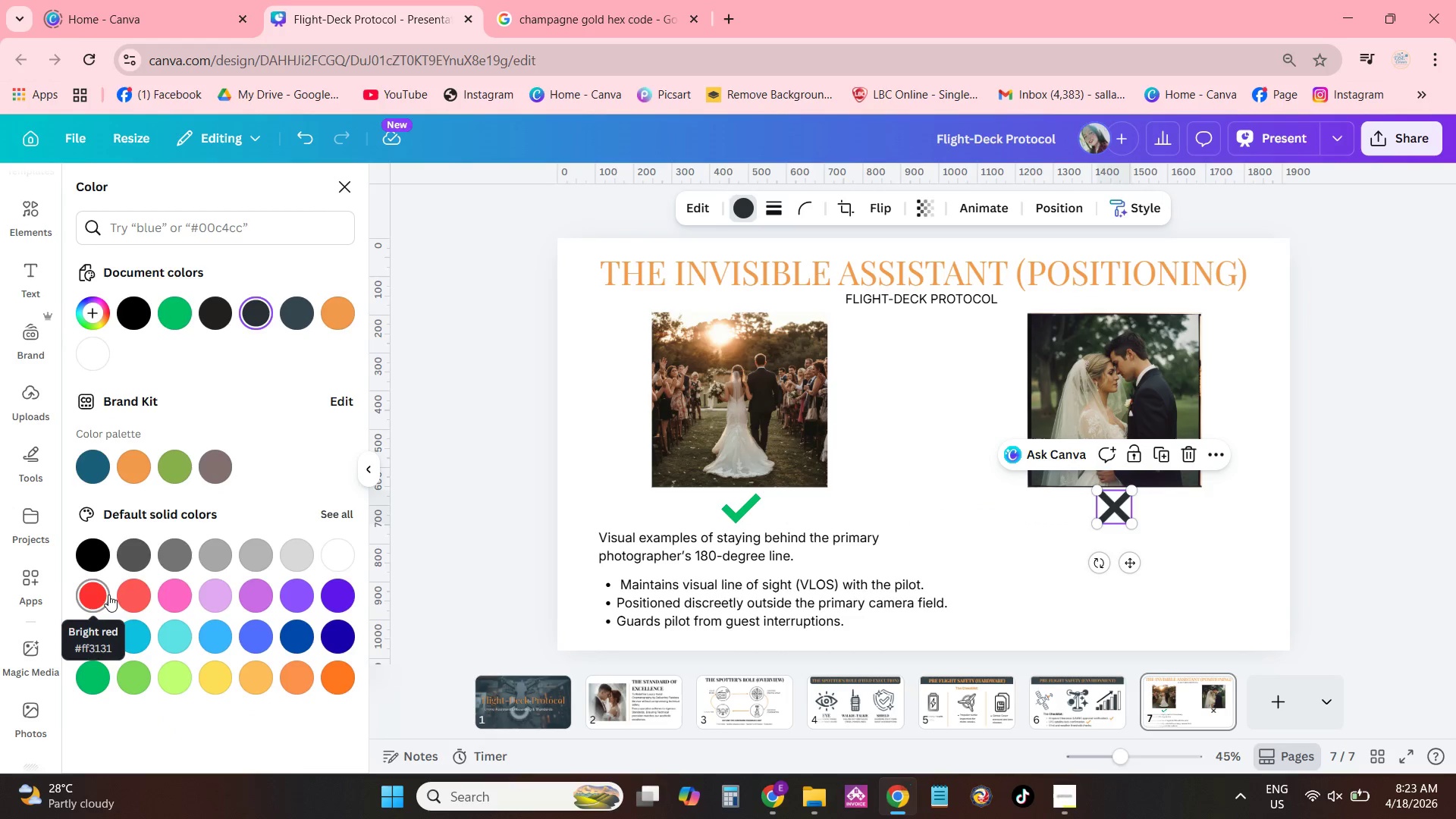 
left_click([105, 594])
 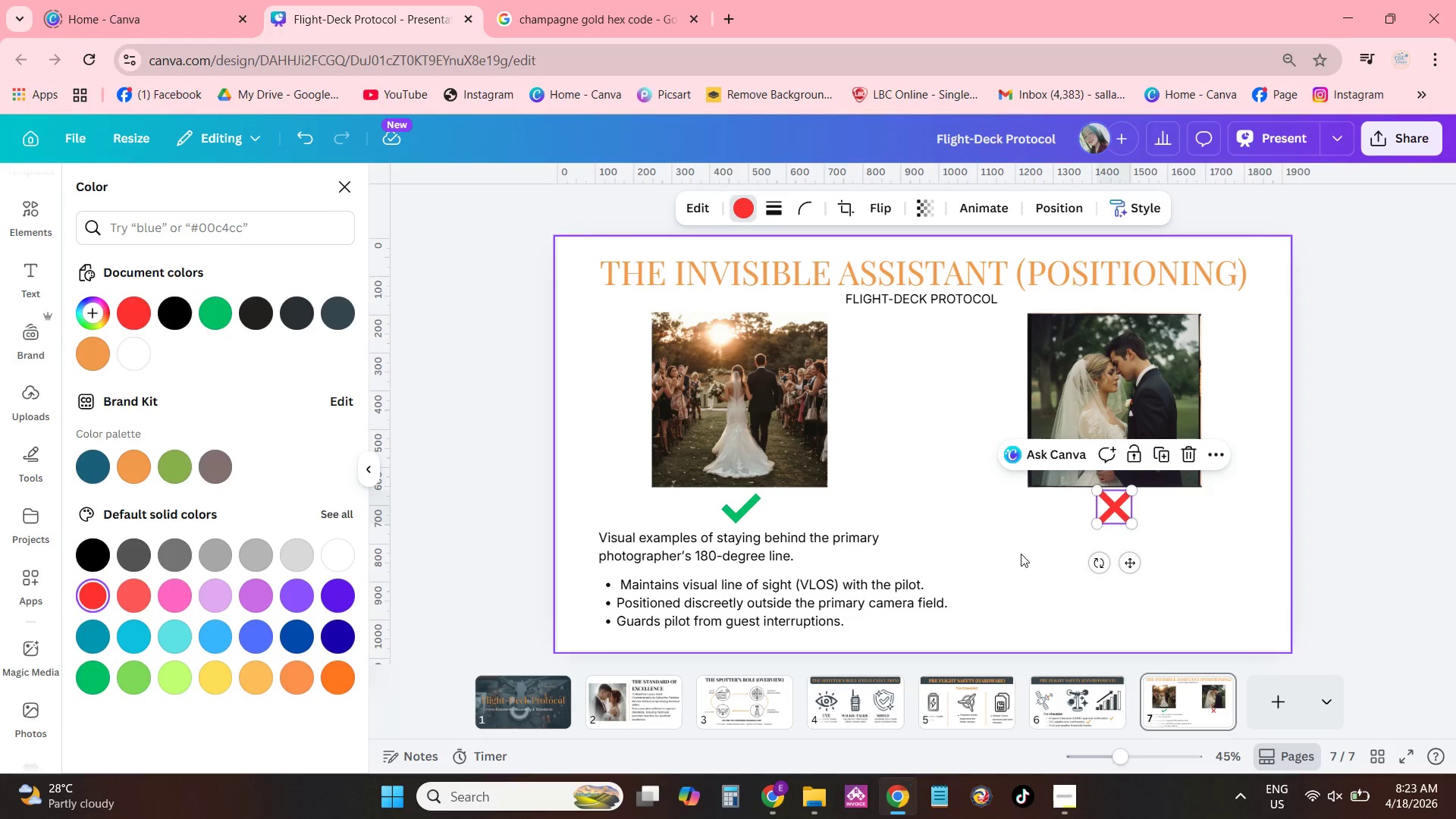 
left_click([1279, 526])
 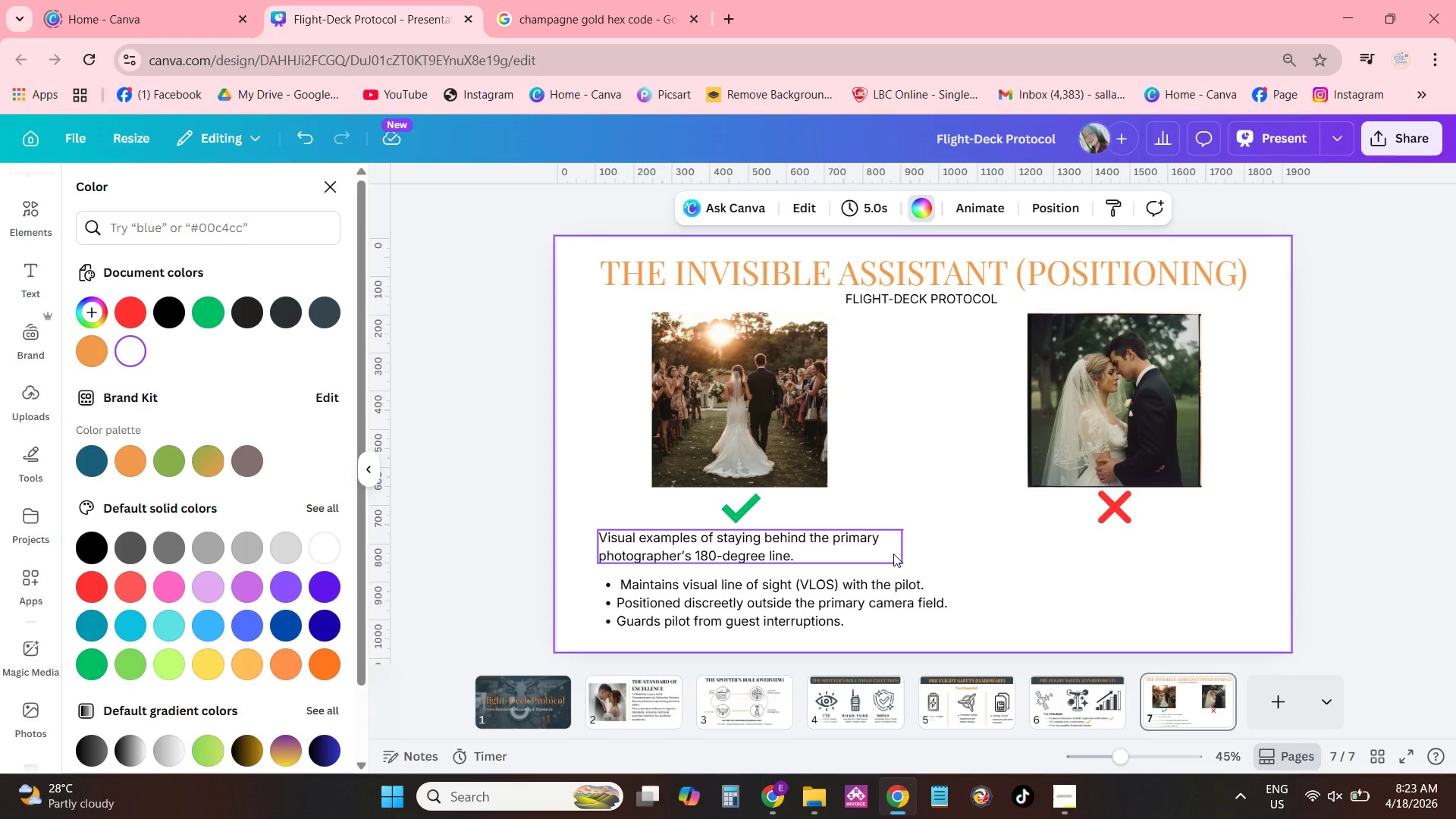 
wait(16.81)
 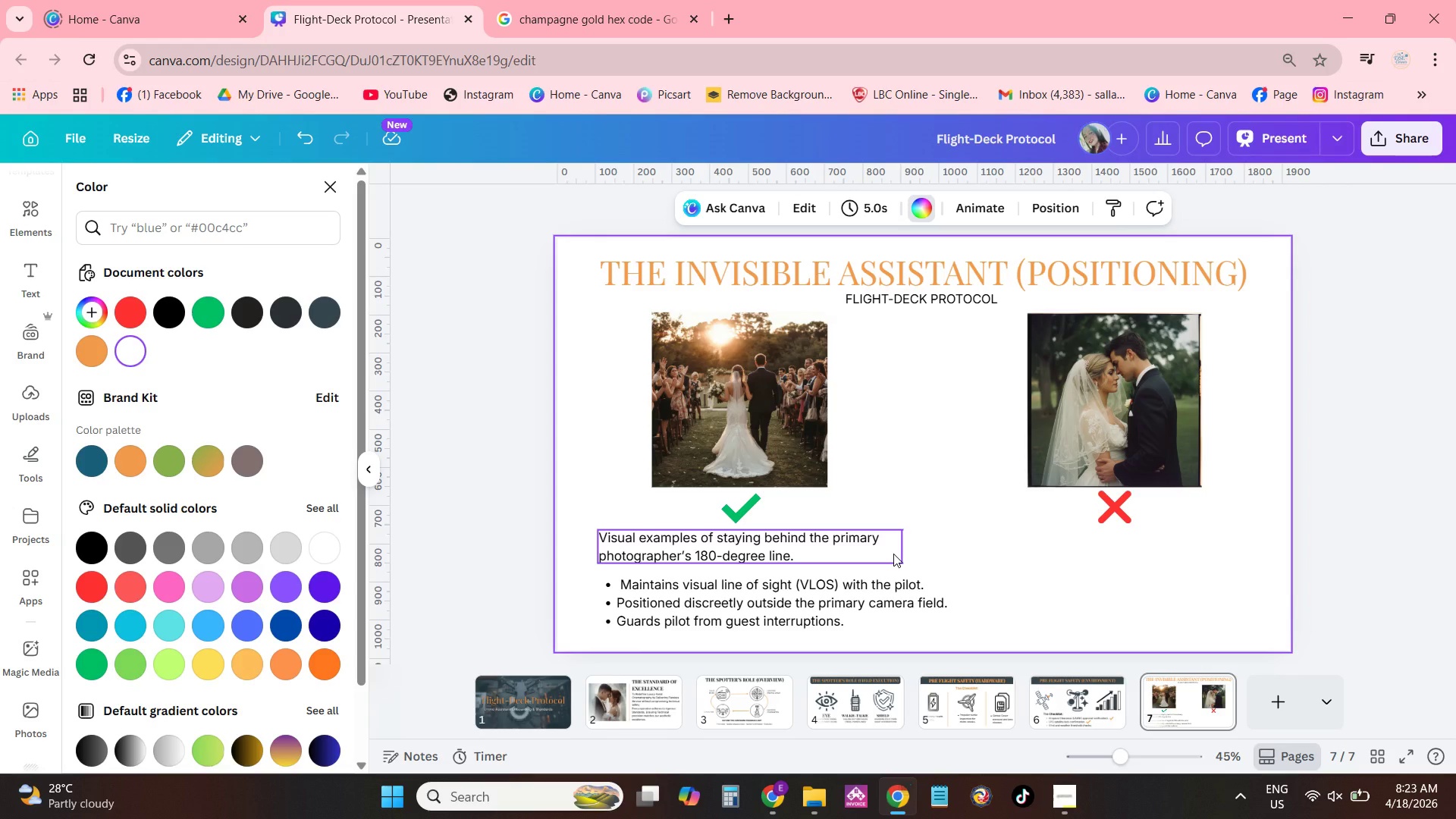 
left_click([799, 555])
 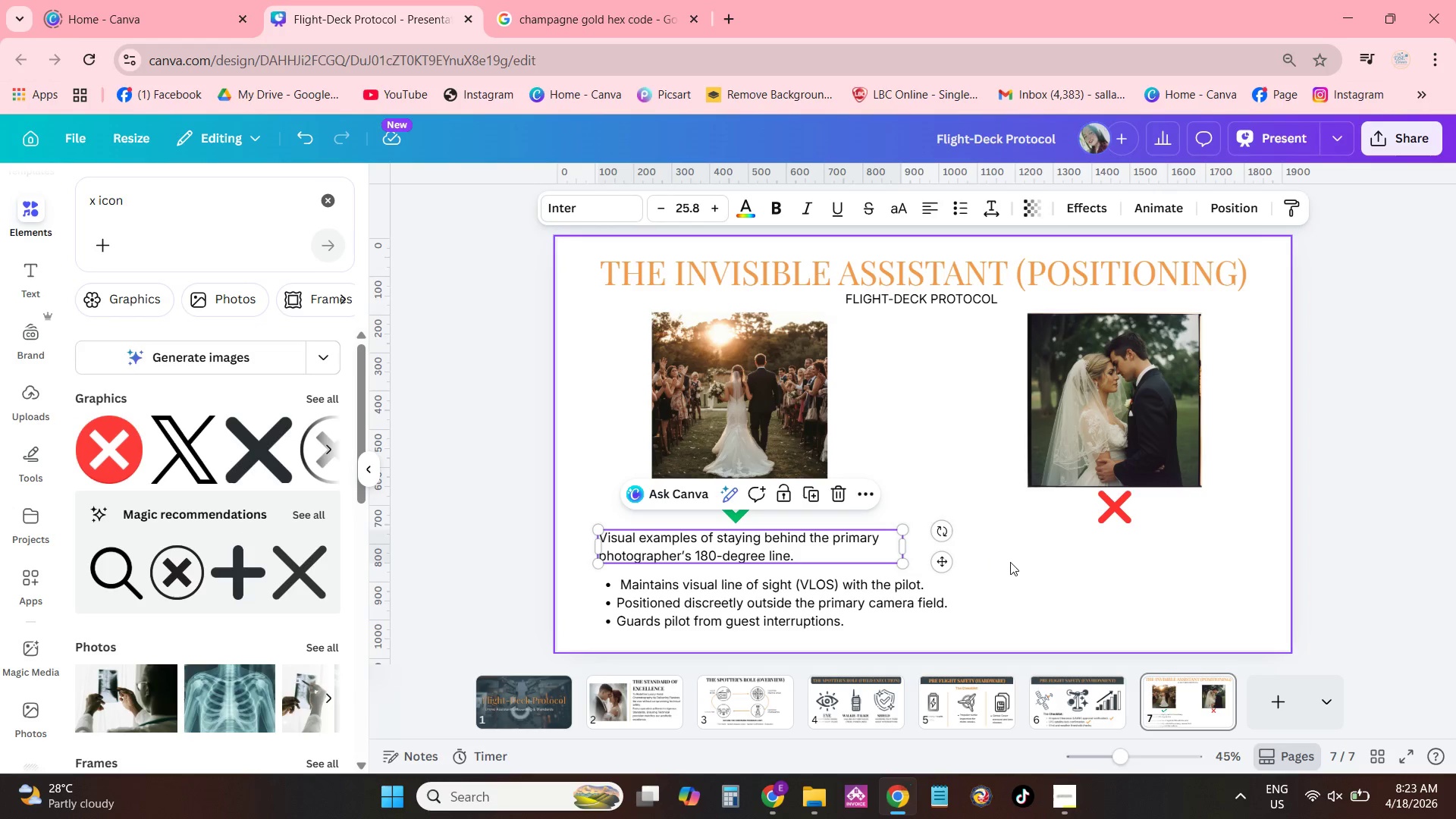 
double_click([828, 554])
 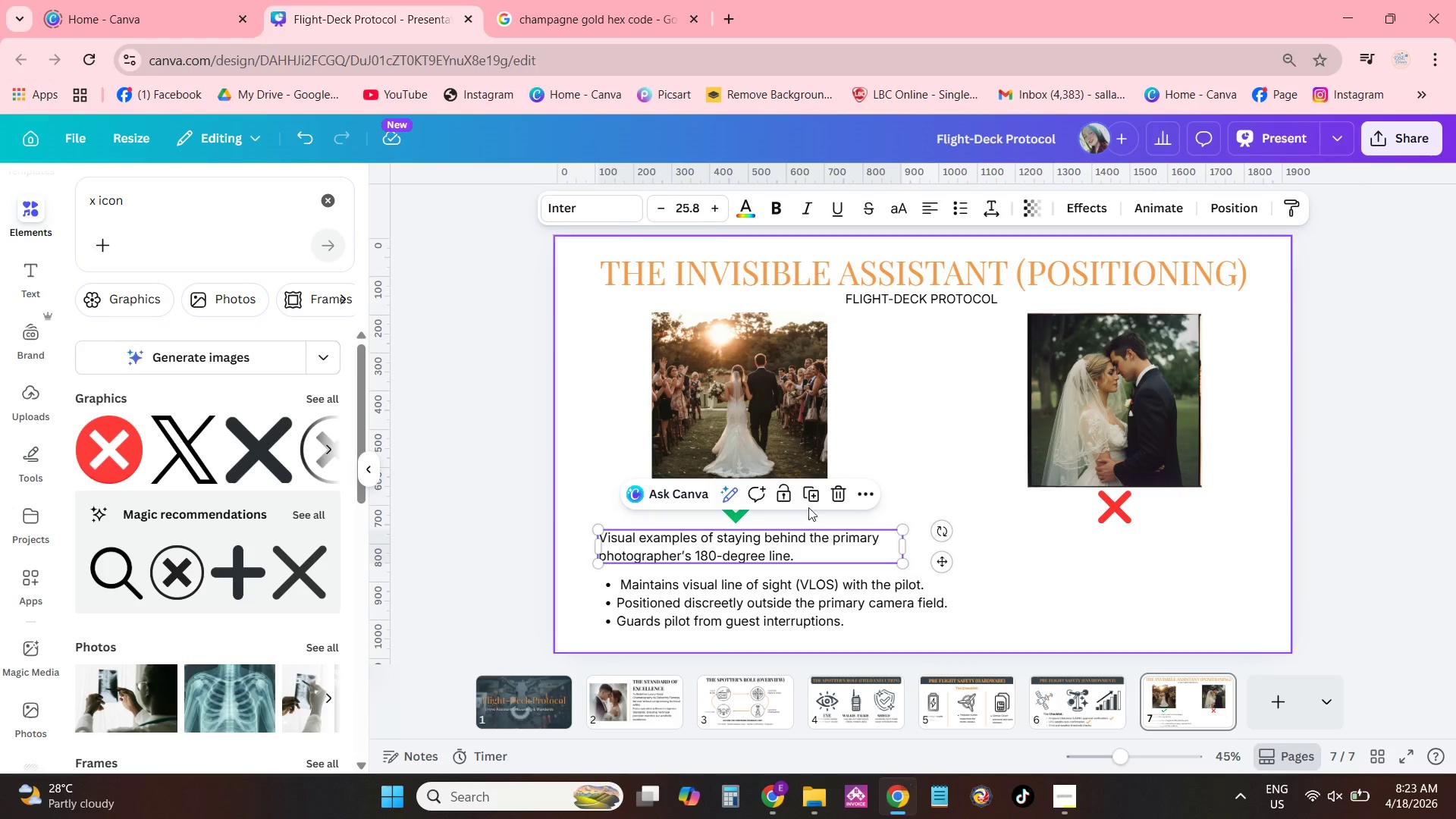 
left_click([822, 492])
 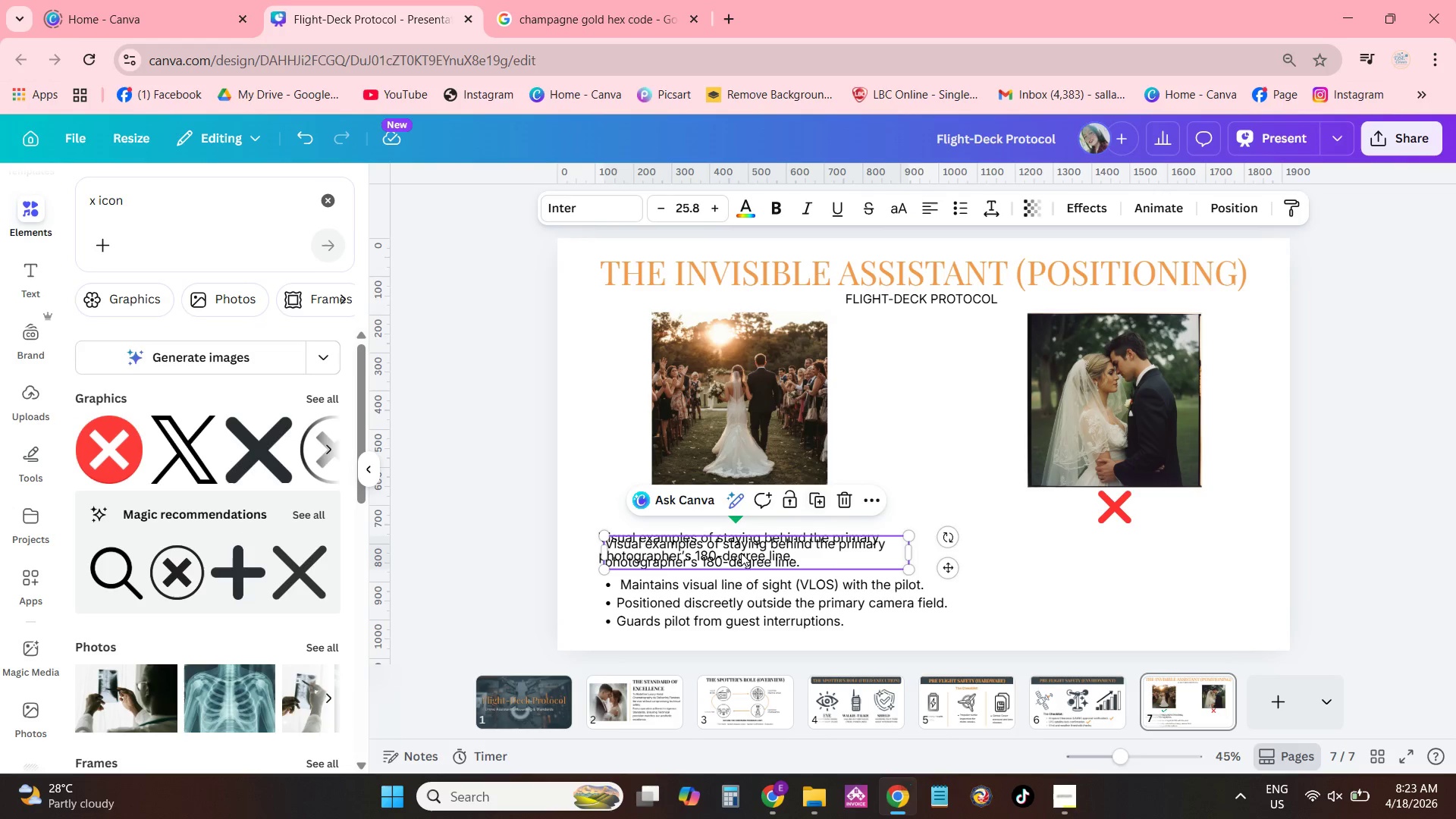 
left_click_drag(start_coordinate=[720, 562], to_coordinate=[1076, 557])
 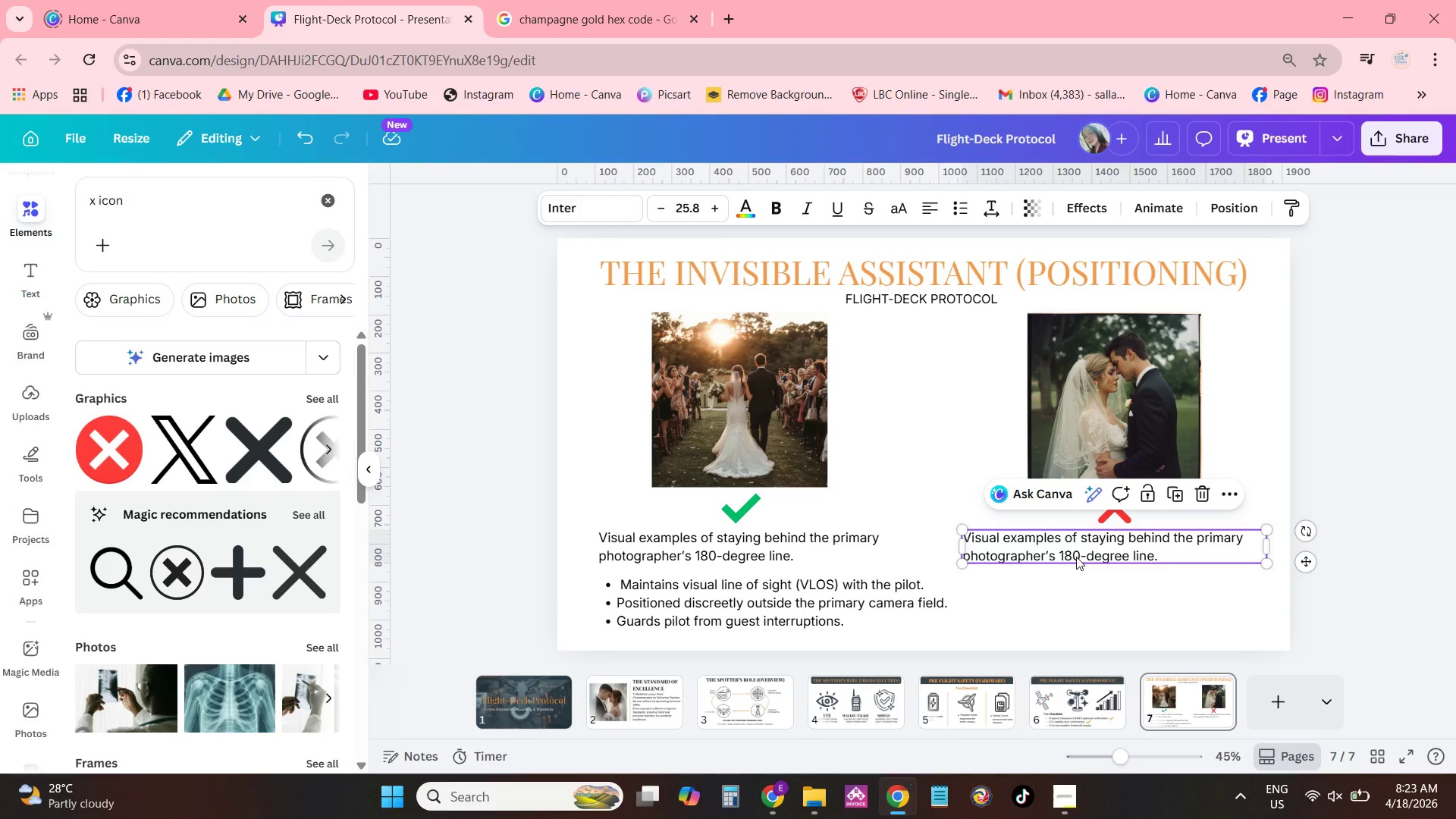 
left_click([1076, 557])
 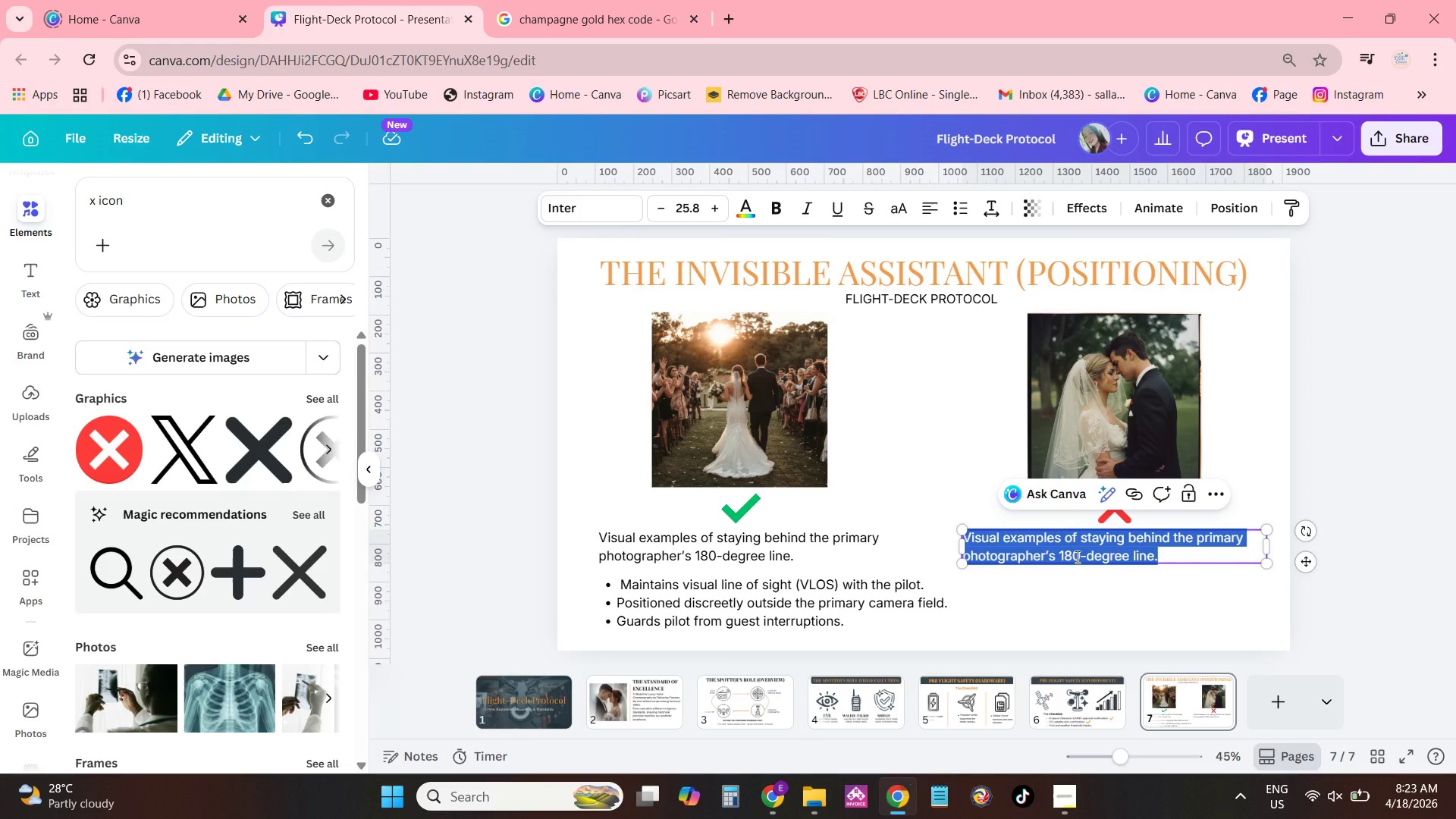 
type(versus accidentally wandering into the backge)
key(Backspace)
type(round of a wide shot.)
 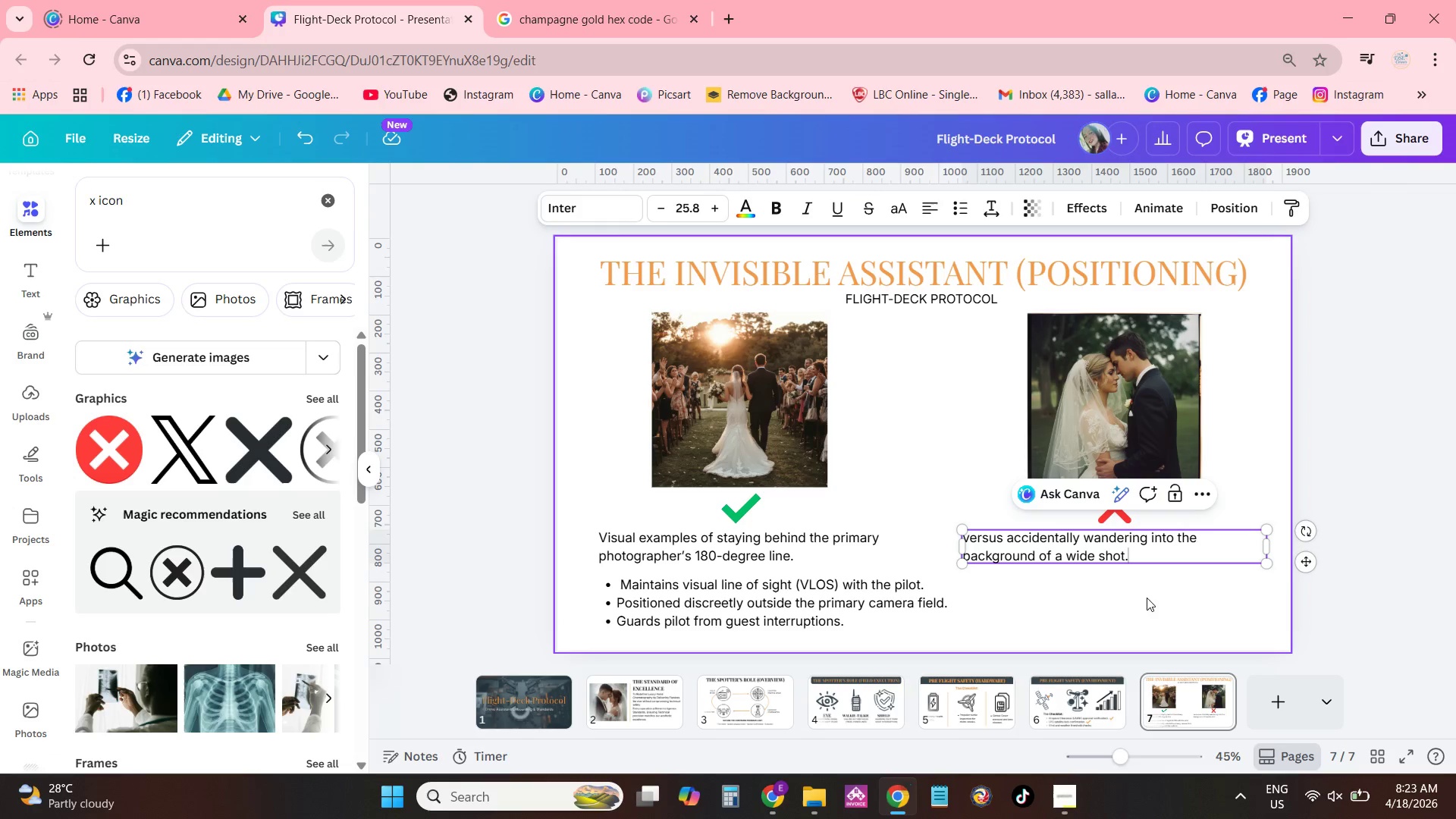 
left_click([841, 555])
 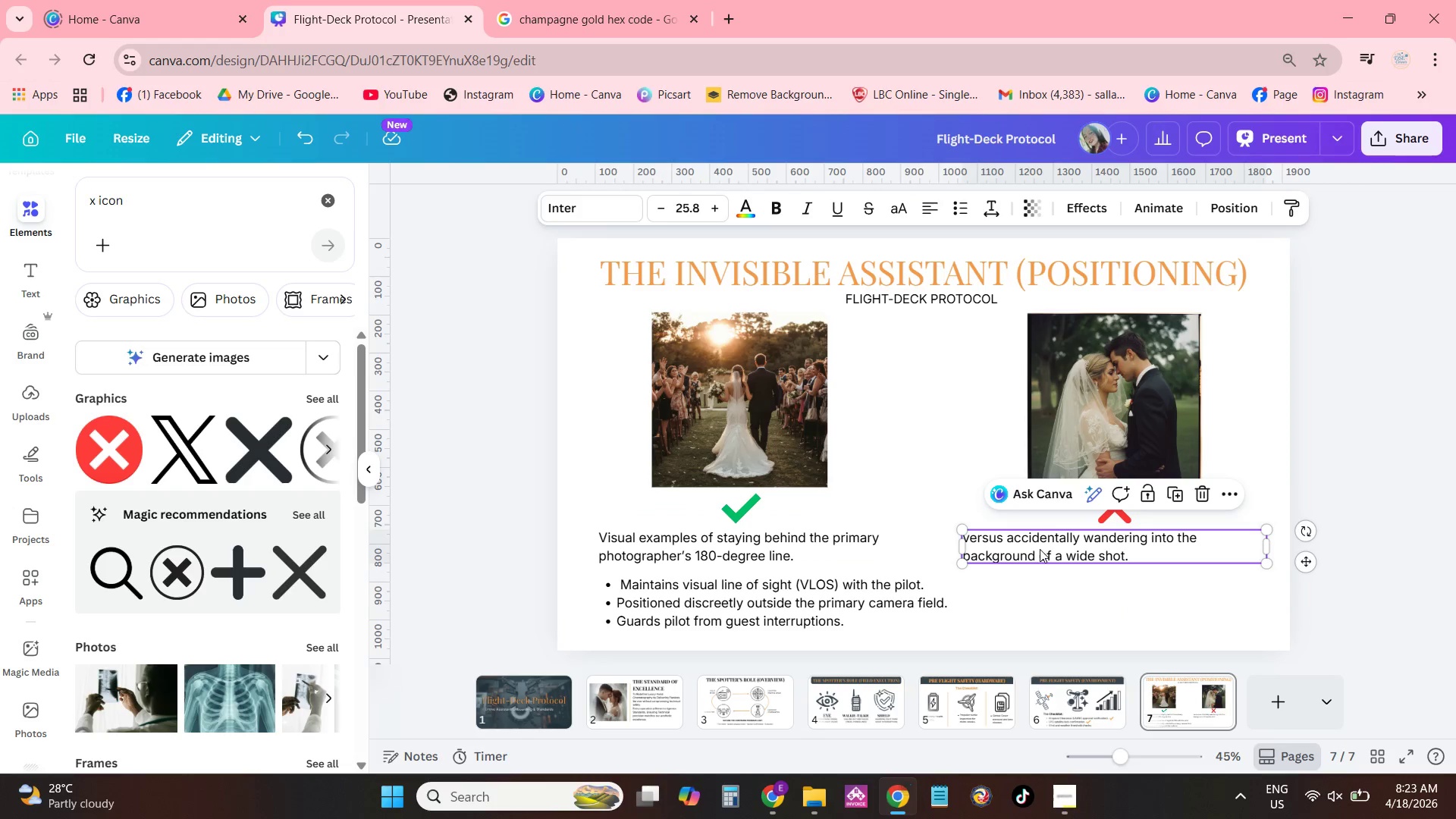 
triple_click([1119, 585])
 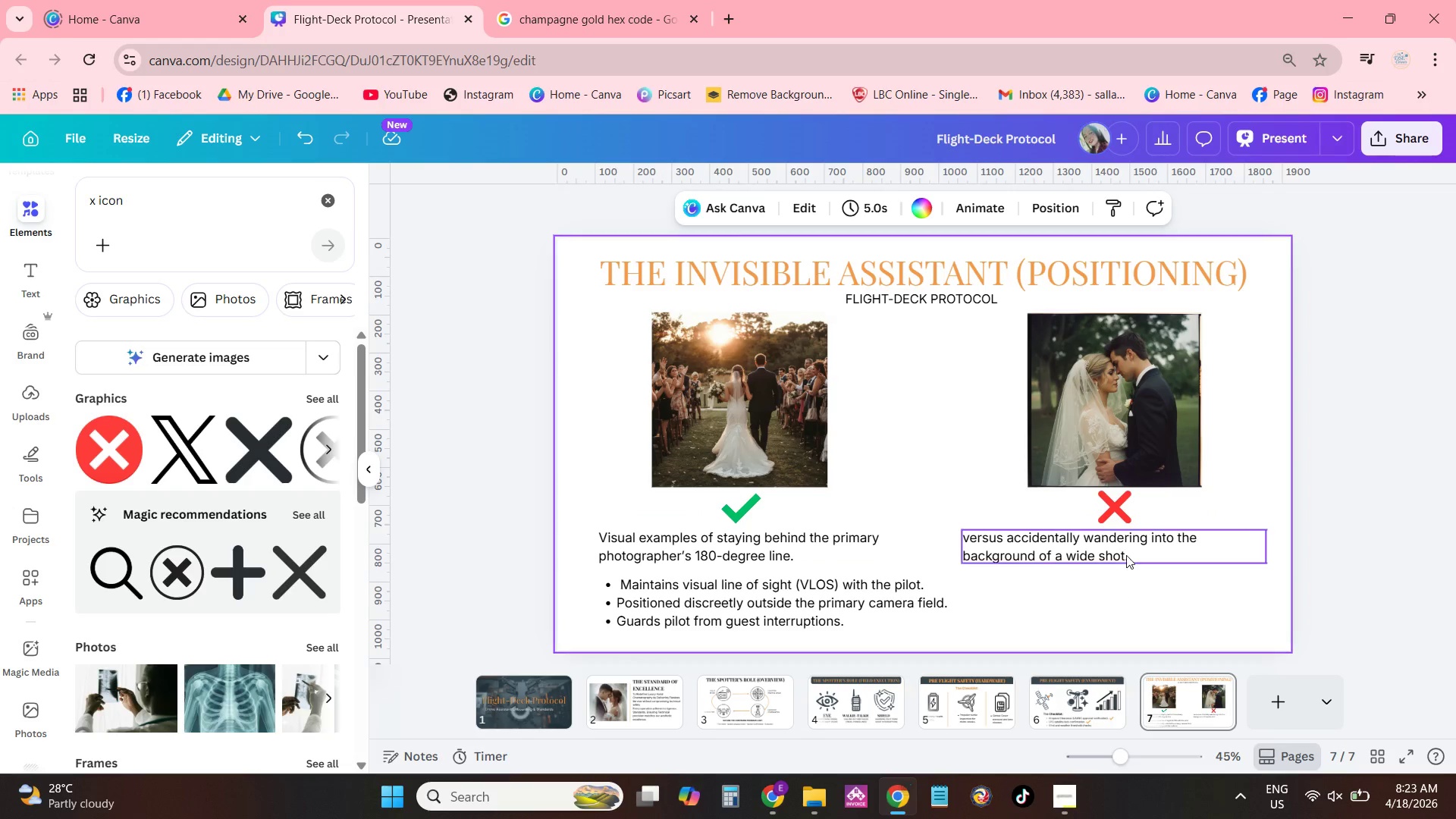 
mouse_move([1106, 547])
 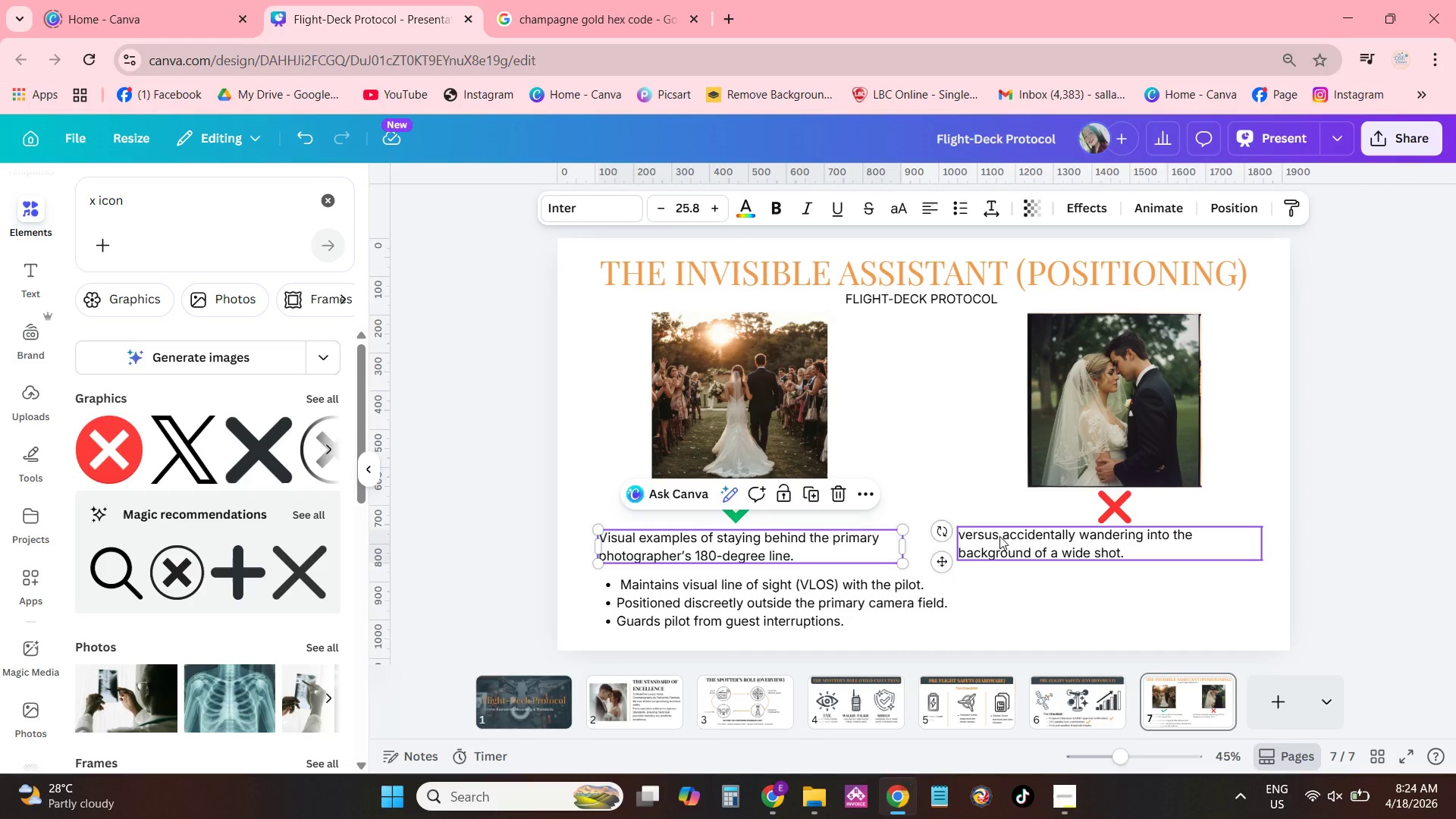 
double_click([1030, 535])
 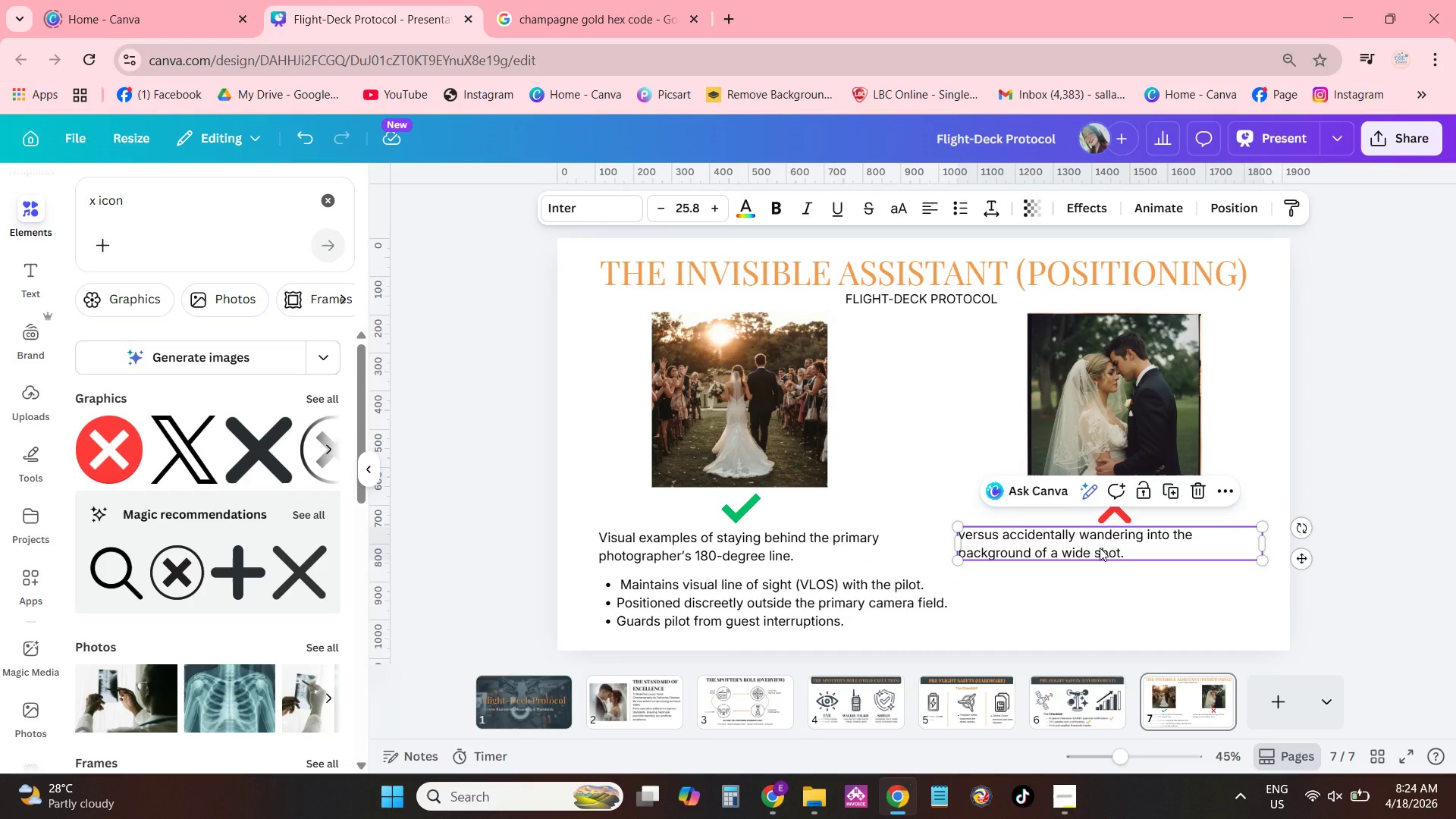 
left_click_drag(start_coordinate=[1100, 548], to_coordinate=[1106, 551])
 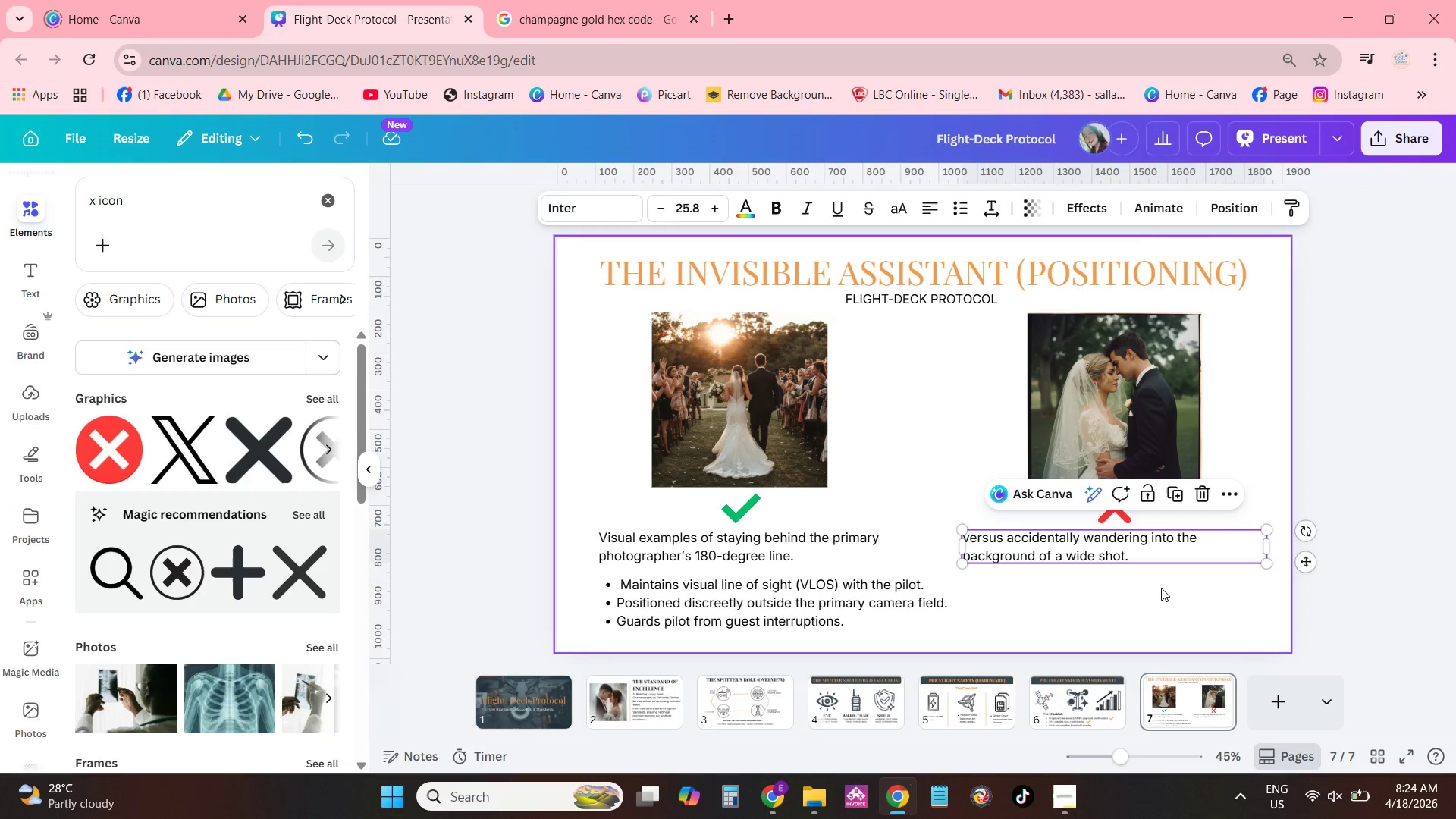 
left_click([1161, 588])
 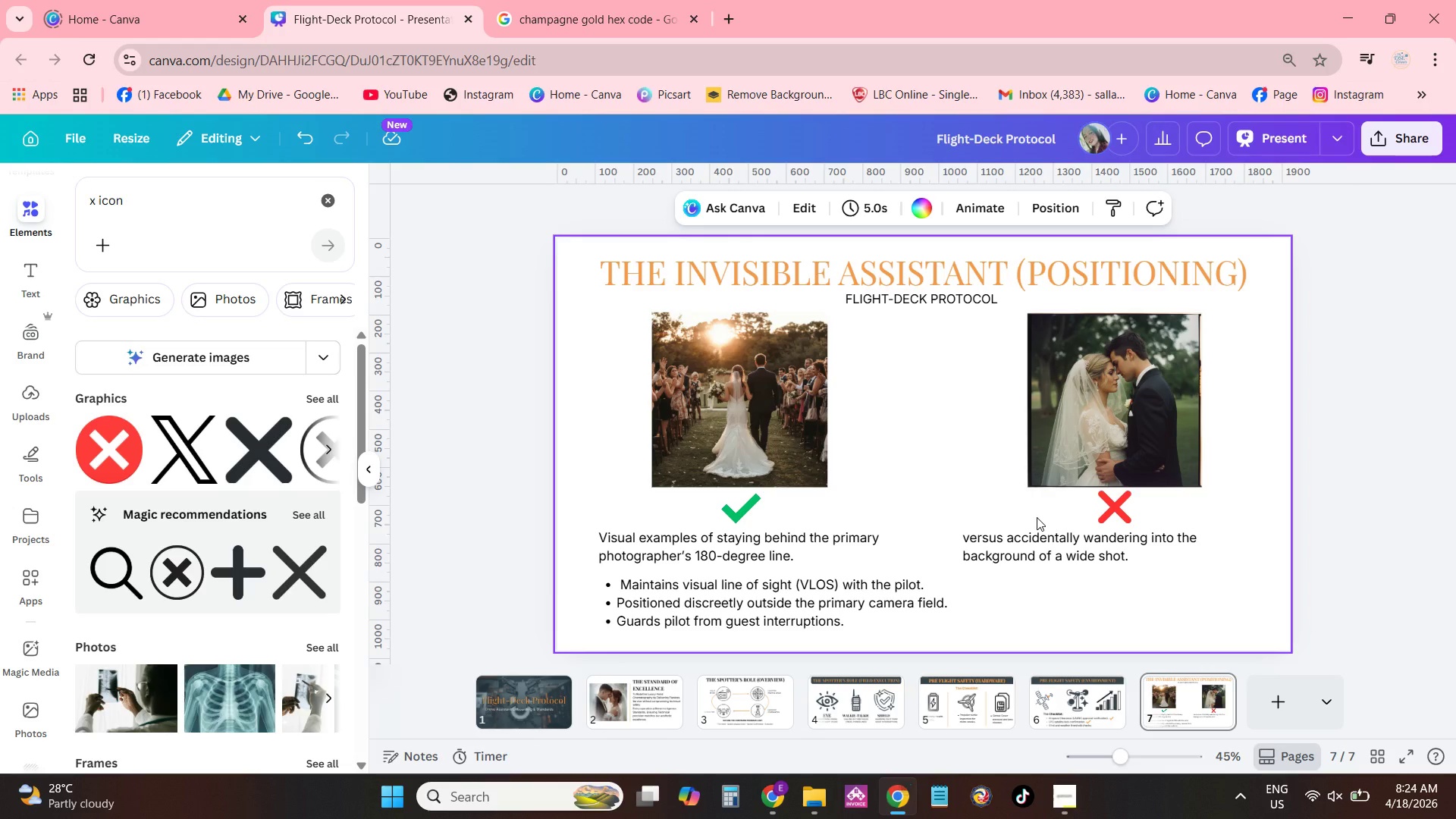 
wait(21.22)
 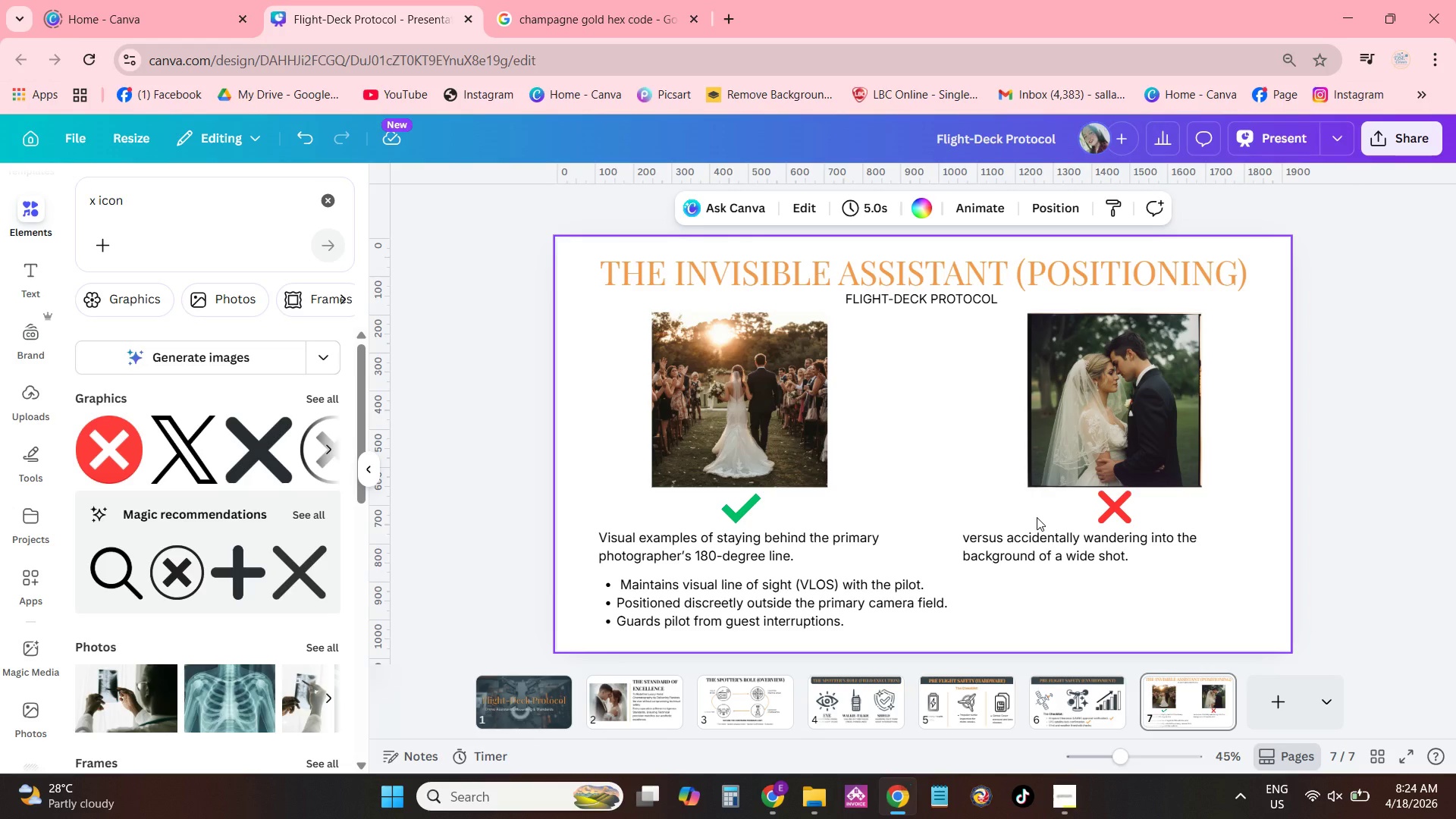 
double_click([1015, 553])
 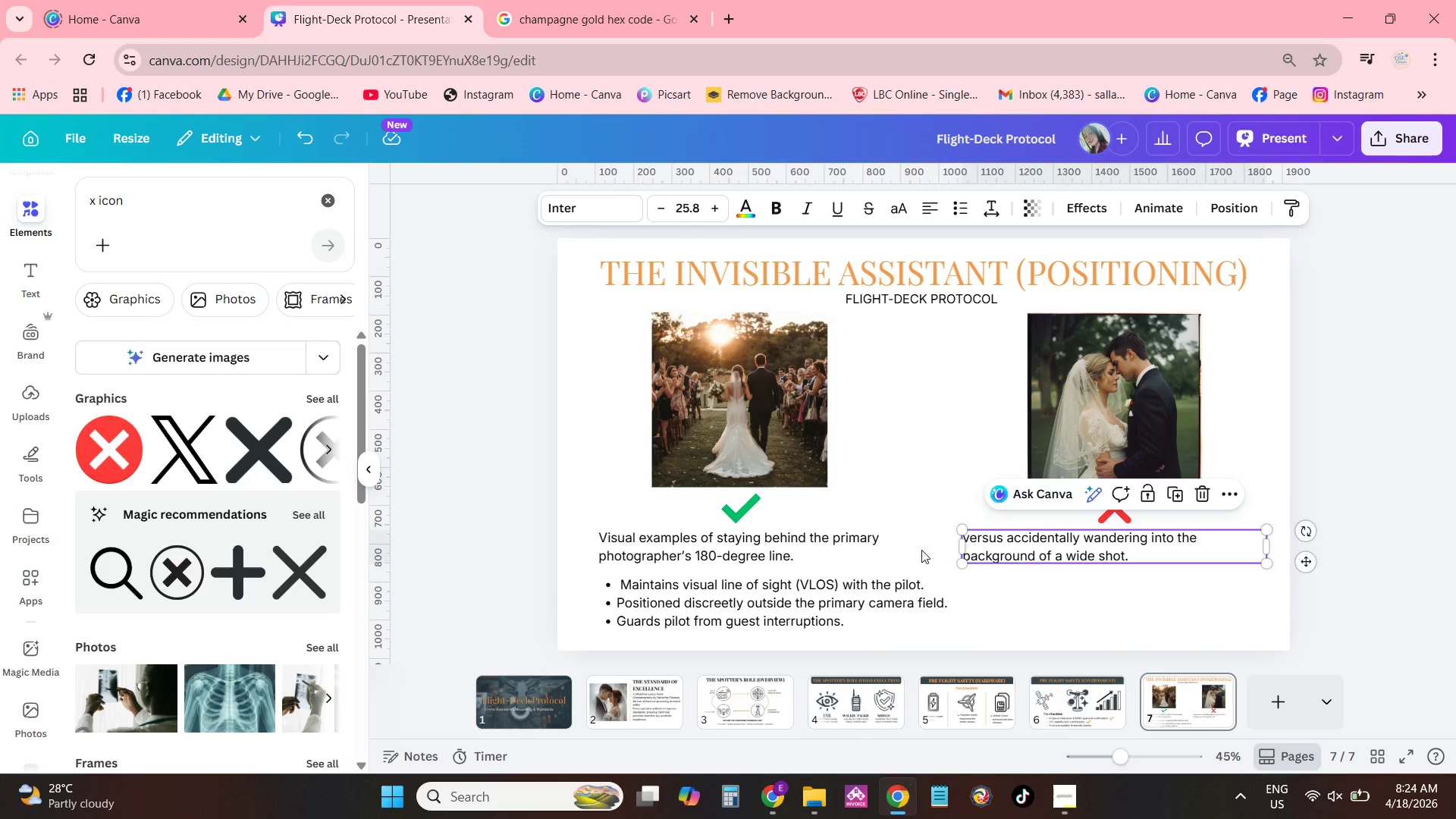 
triple_click([814, 548])
 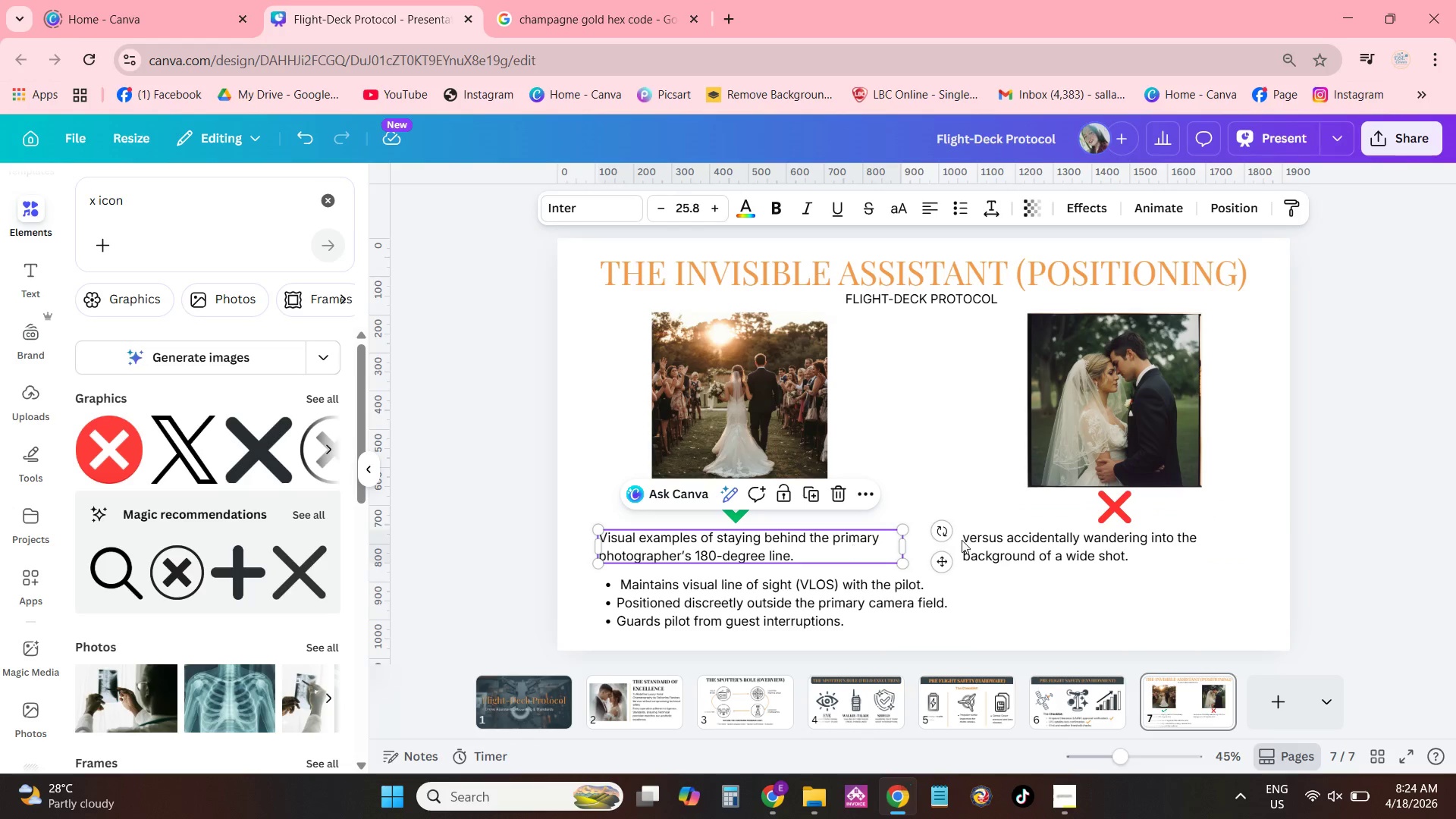 
triple_click([1075, 528])
 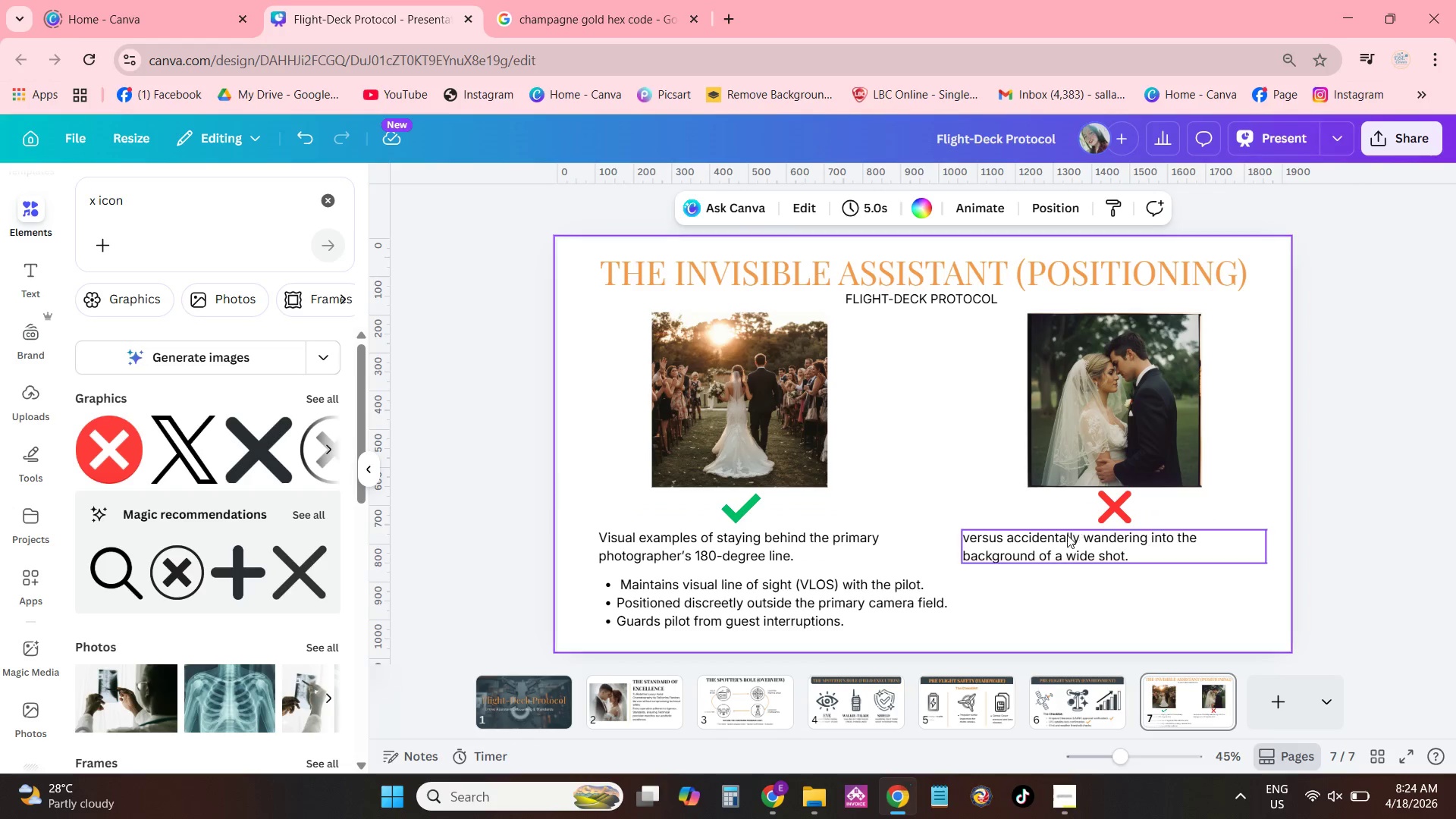 
triple_click([1067, 535])
 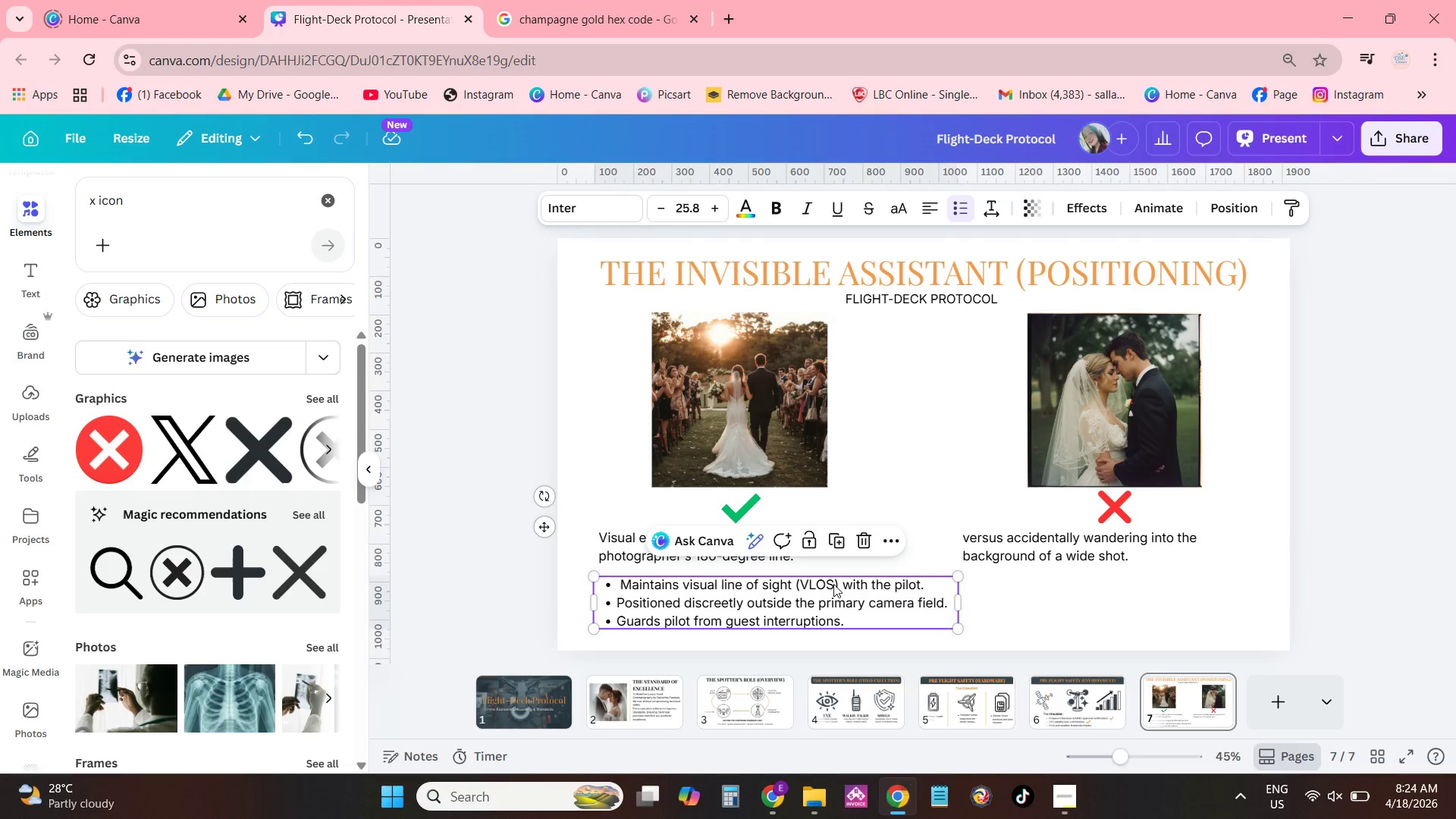 
left_click([841, 538])
 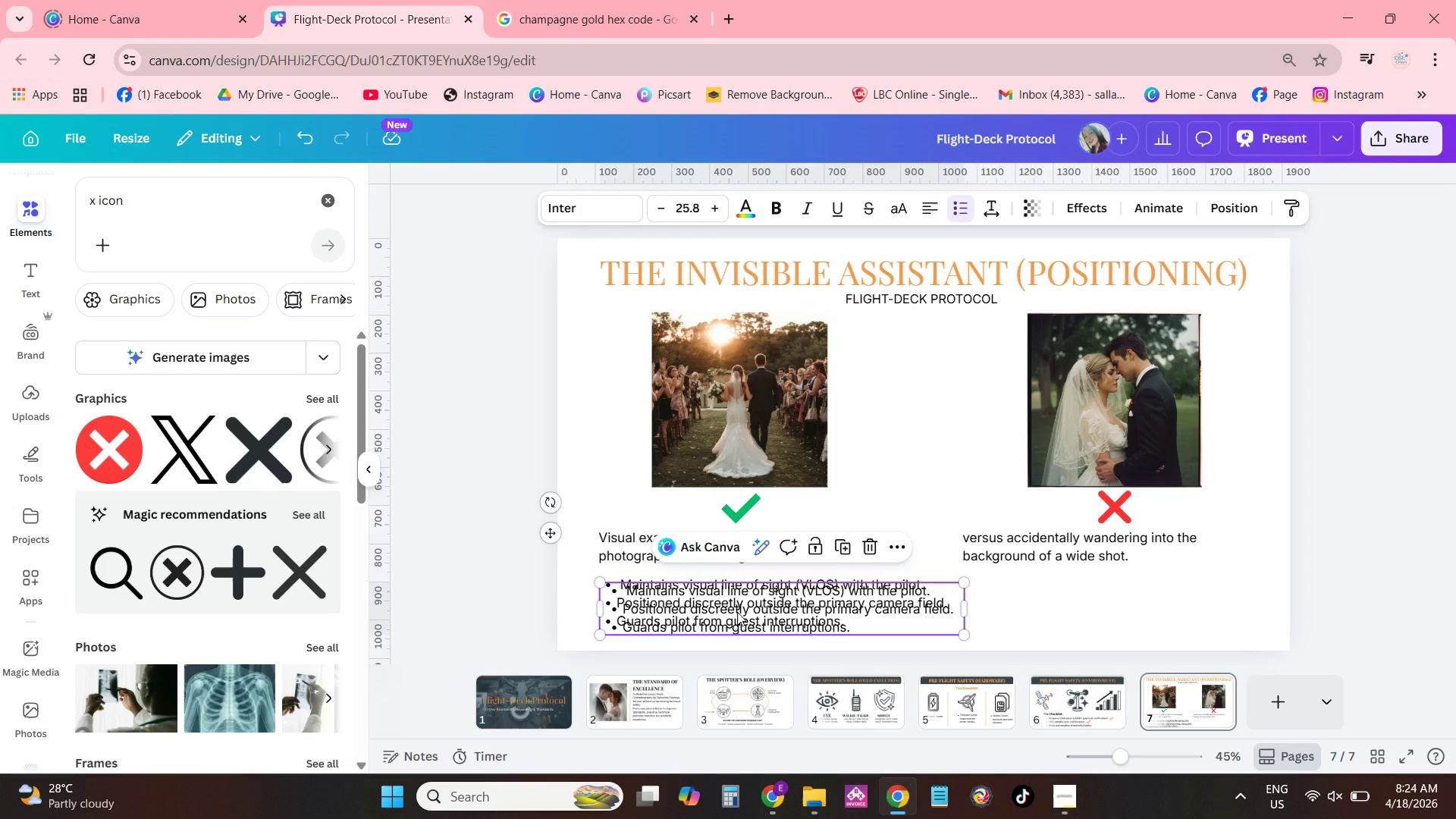 
left_click_drag(start_coordinate=[737, 612], to_coordinate=[1065, 599])
 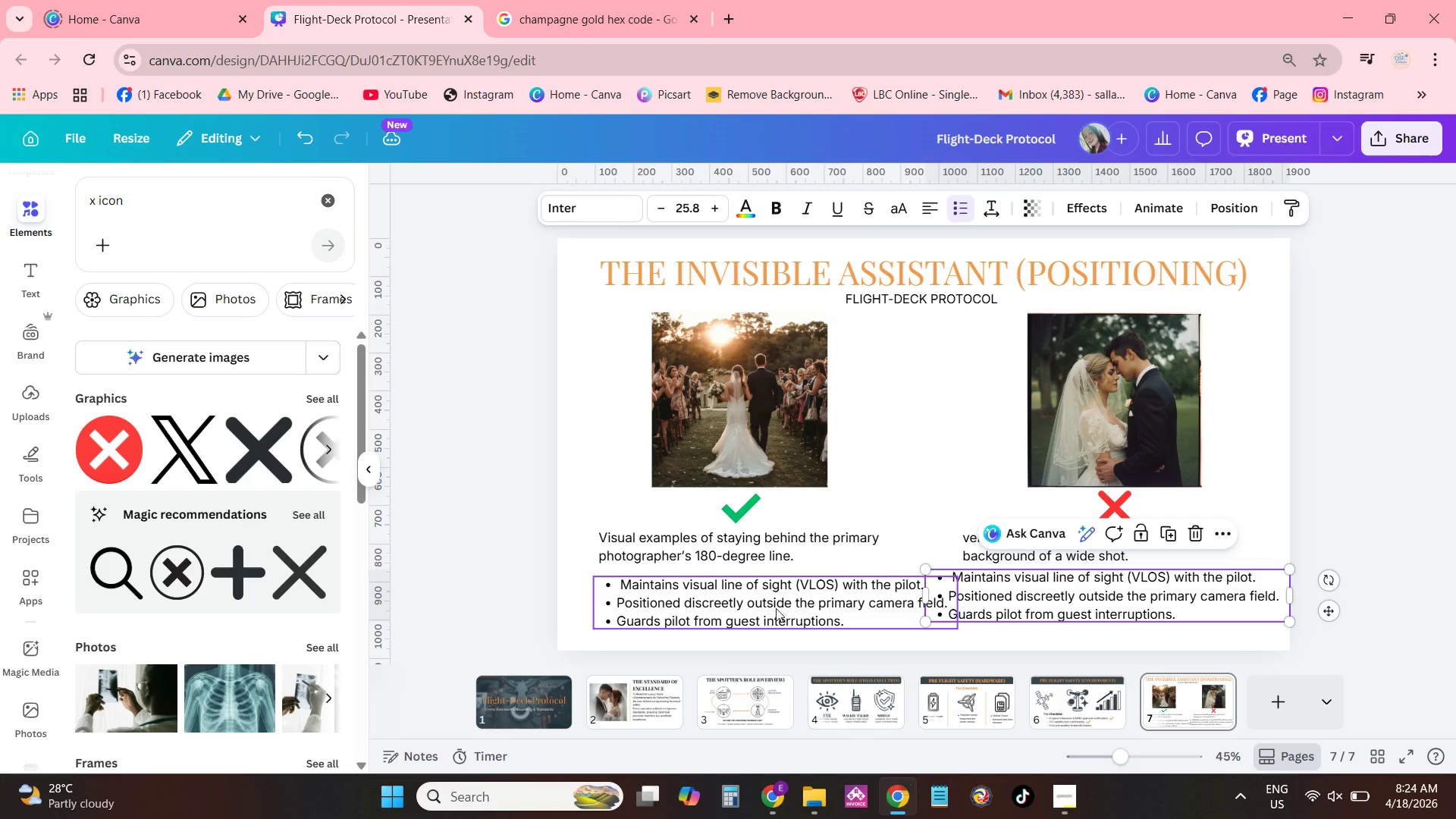 
left_click([770, 608])
 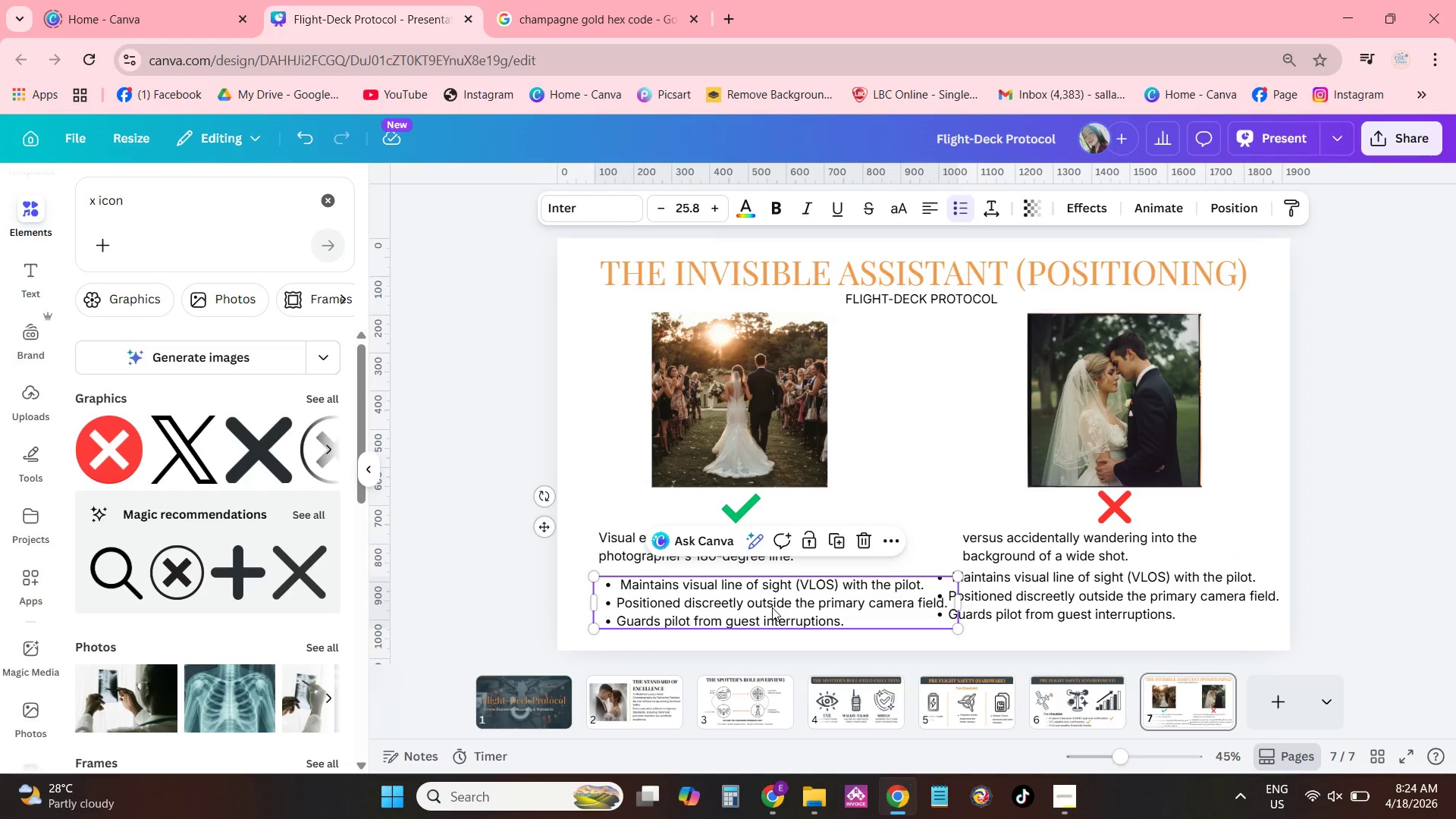 
left_click_drag(start_coordinate=[772, 607], to_coordinate=[759, 605])
 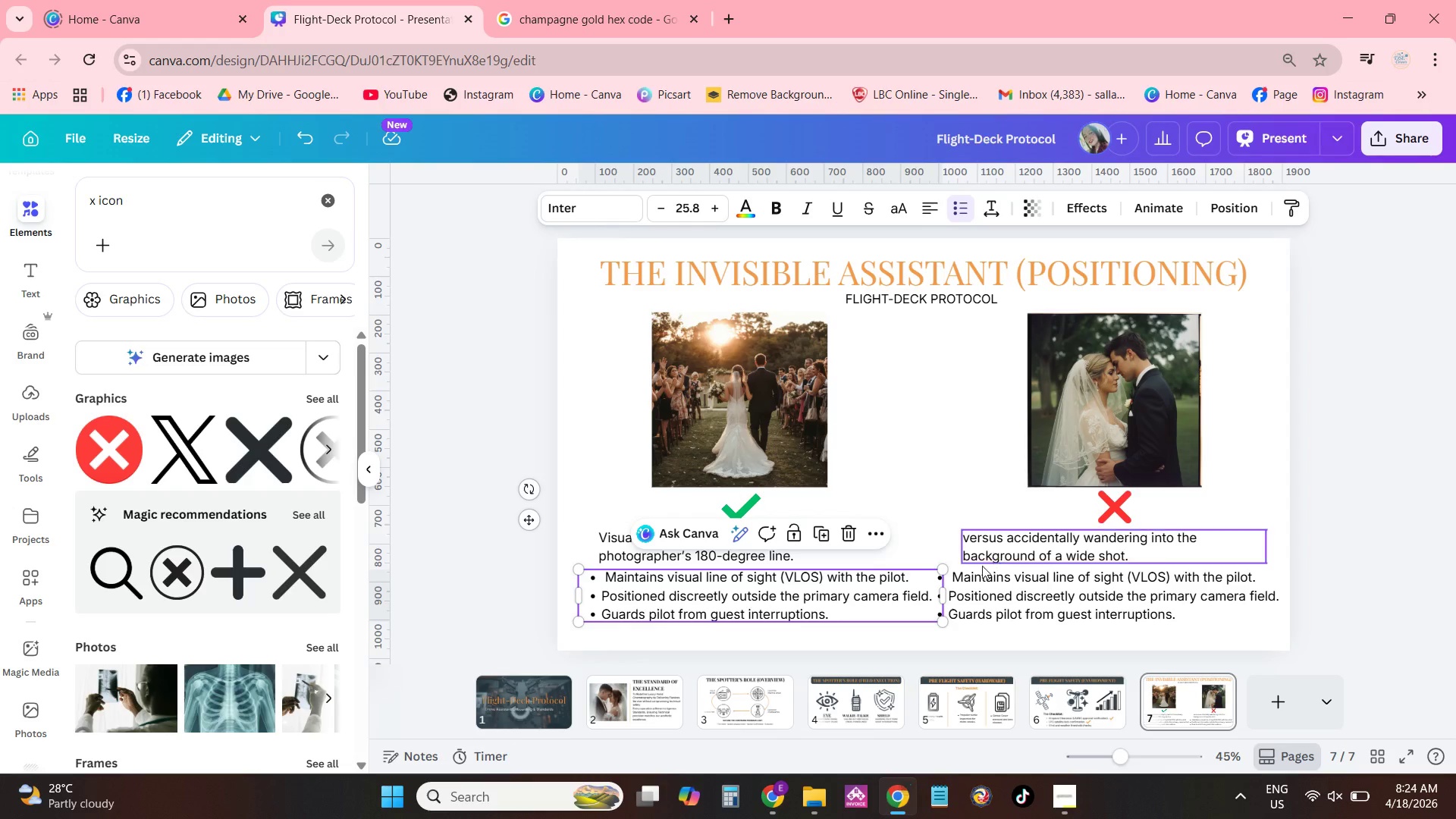 
left_click_drag(start_coordinate=[865, 601], to_coordinate=[861, 607])
 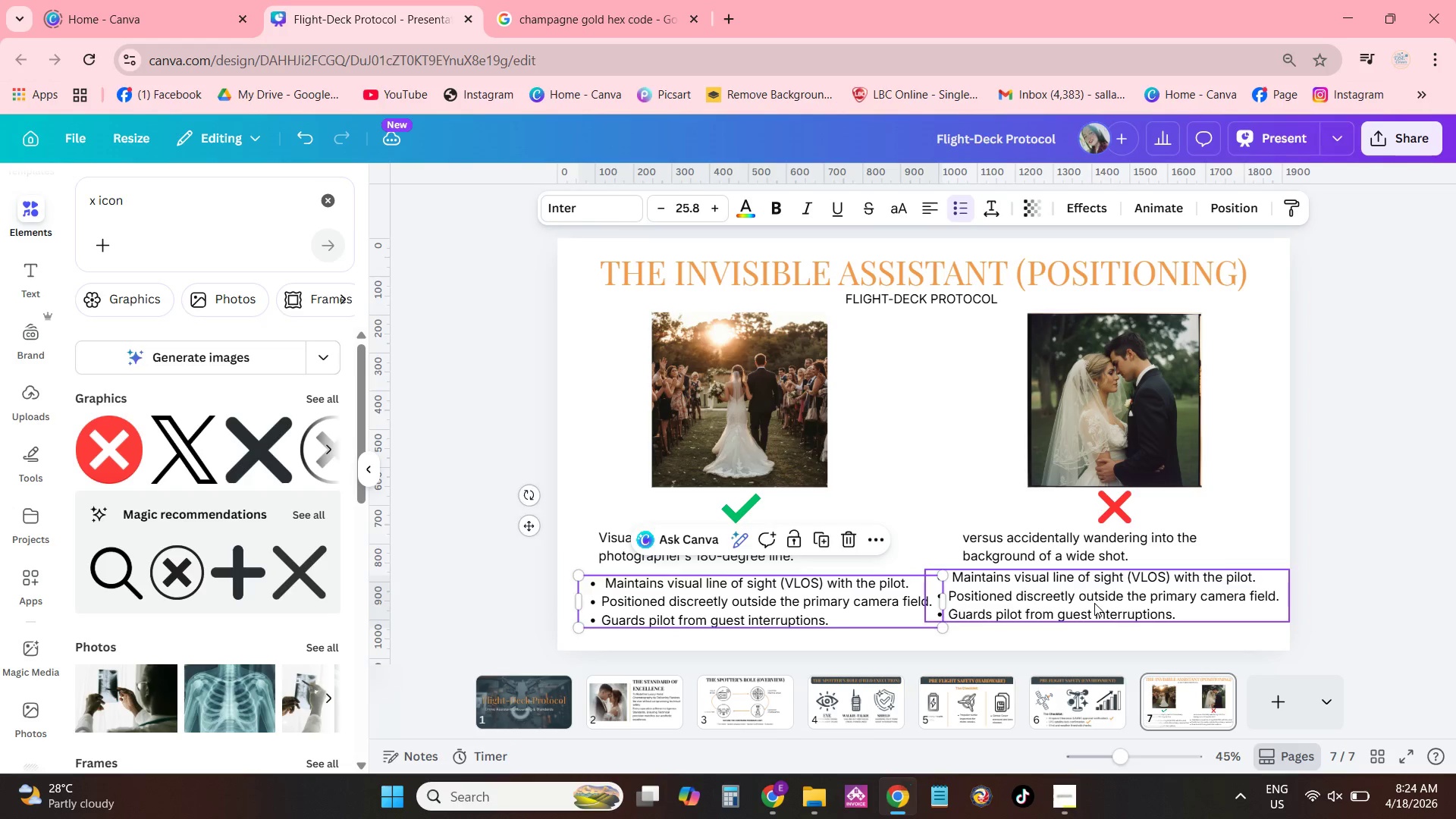 
left_click_drag(start_coordinate=[1094, 603], to_coordinate=[1095, 608])
 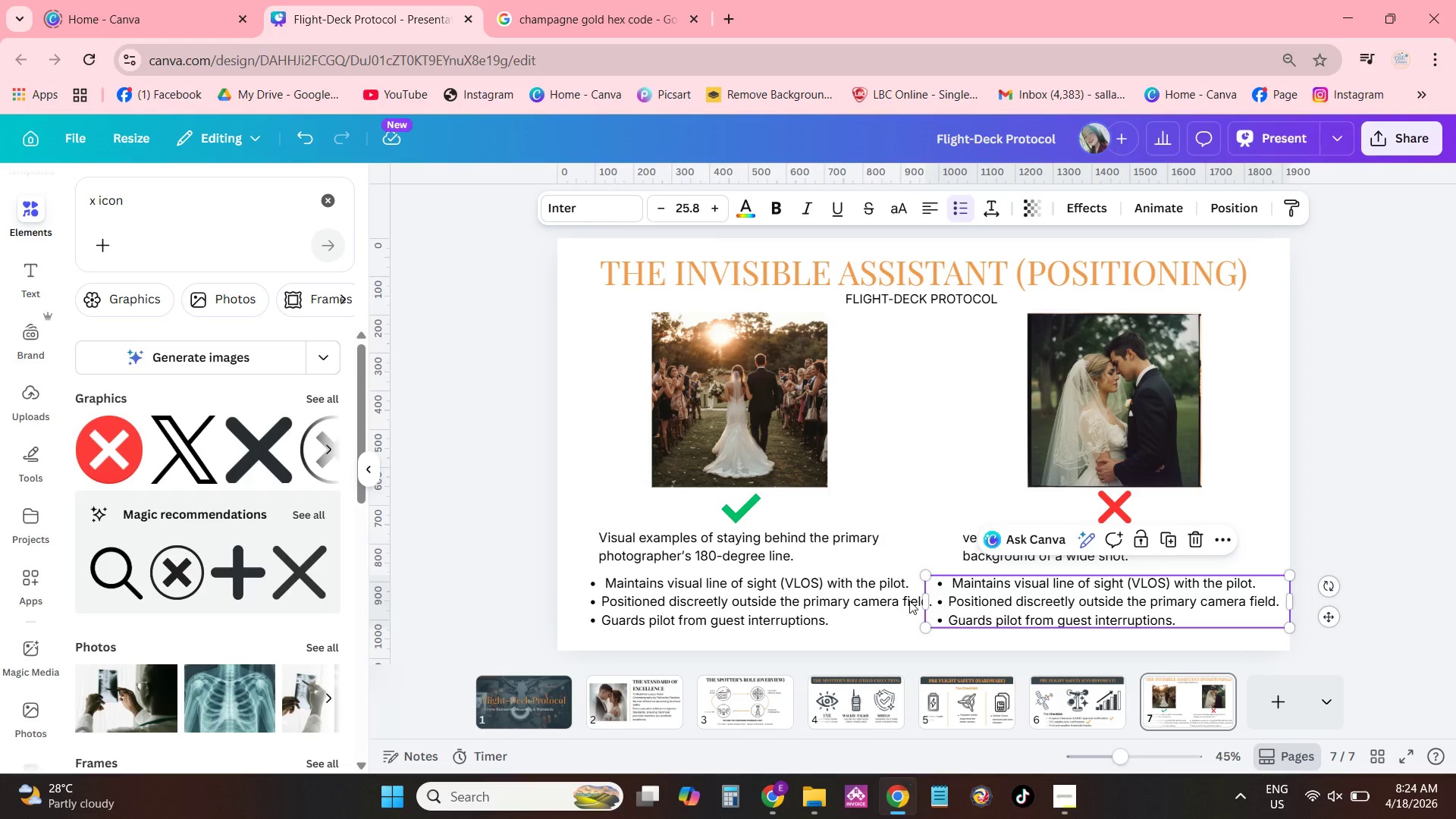 
left_click([909, 601])
 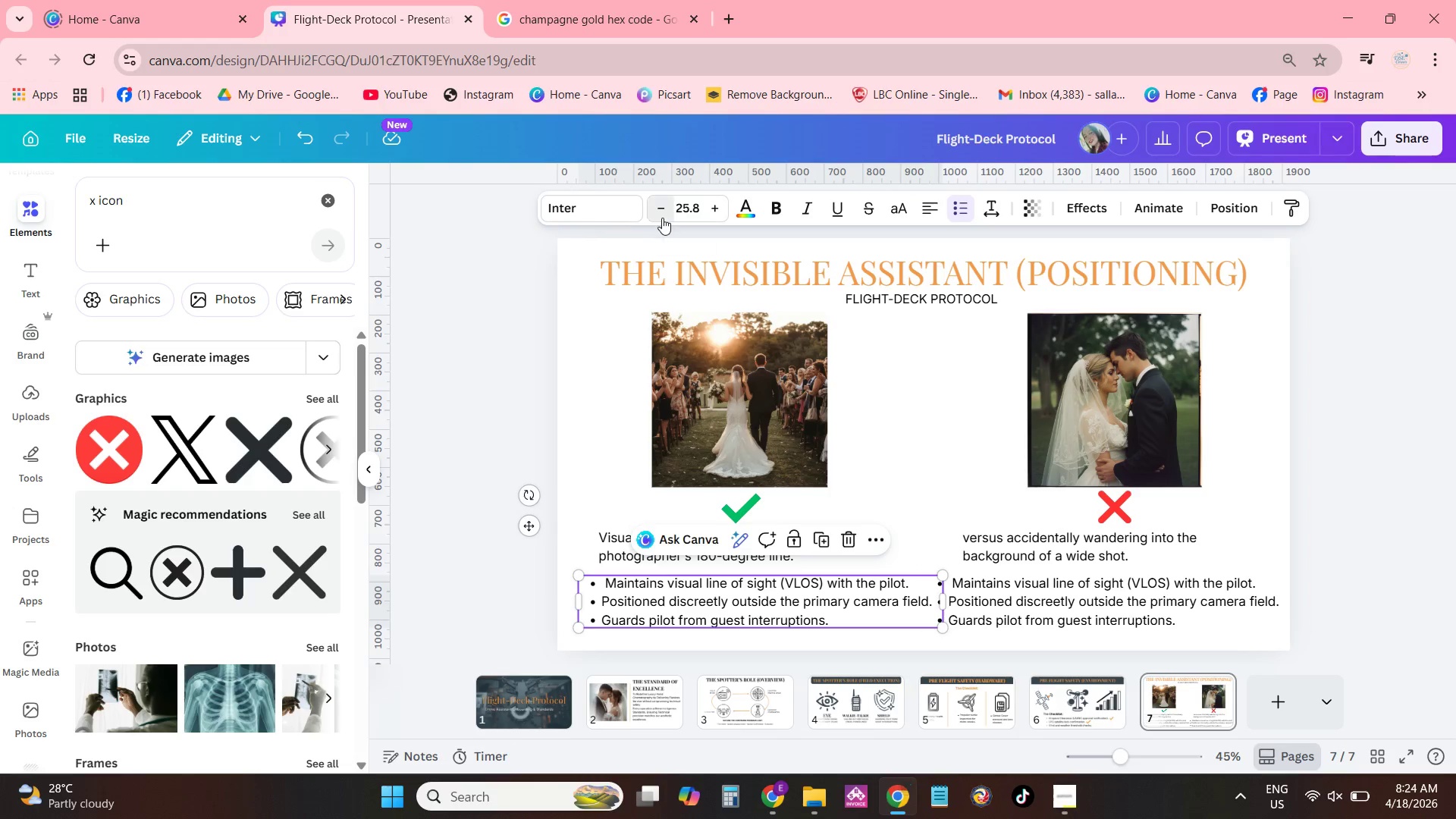 
double_click([661, 215])
 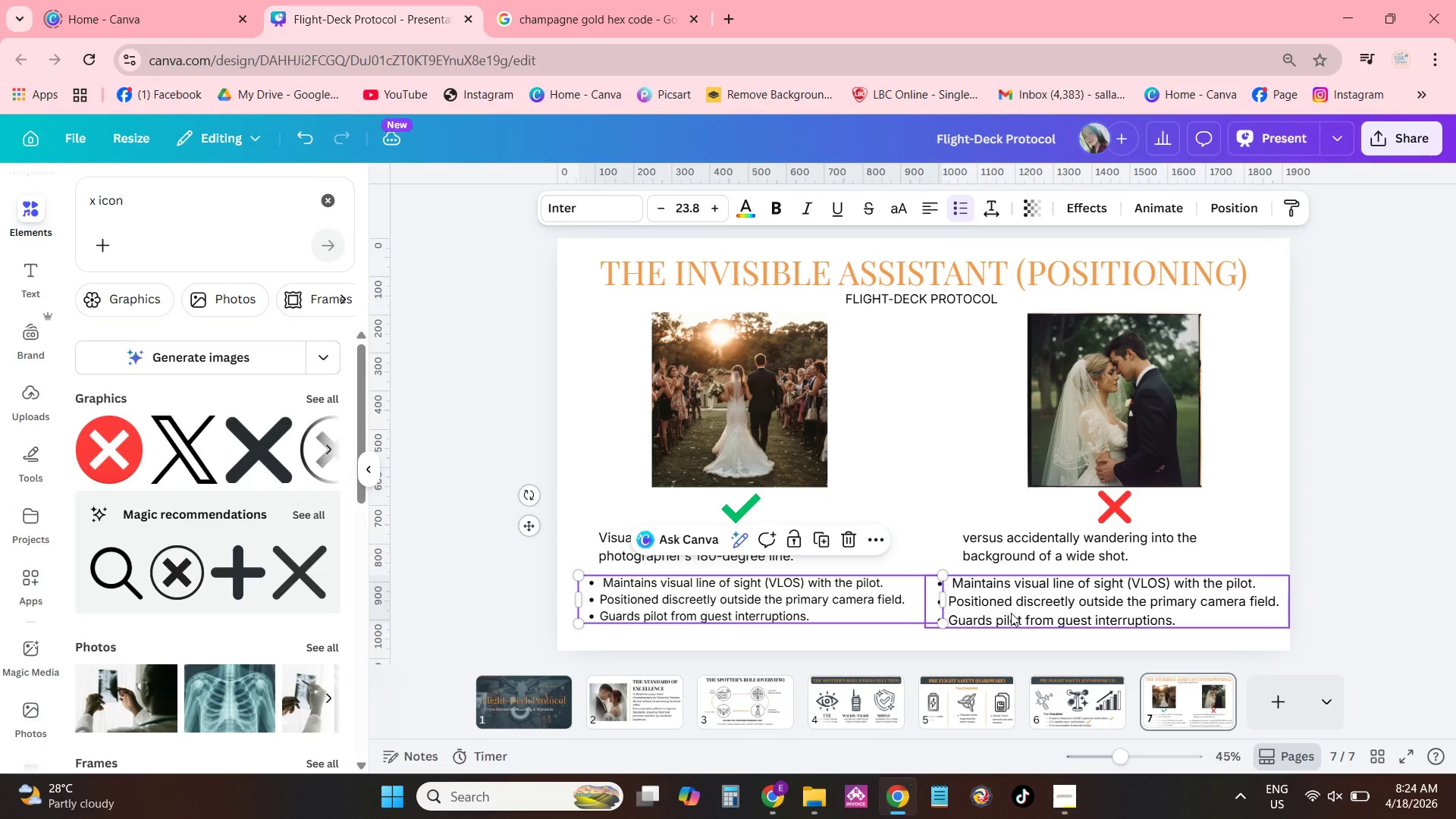 
left_click([1011, 613])
 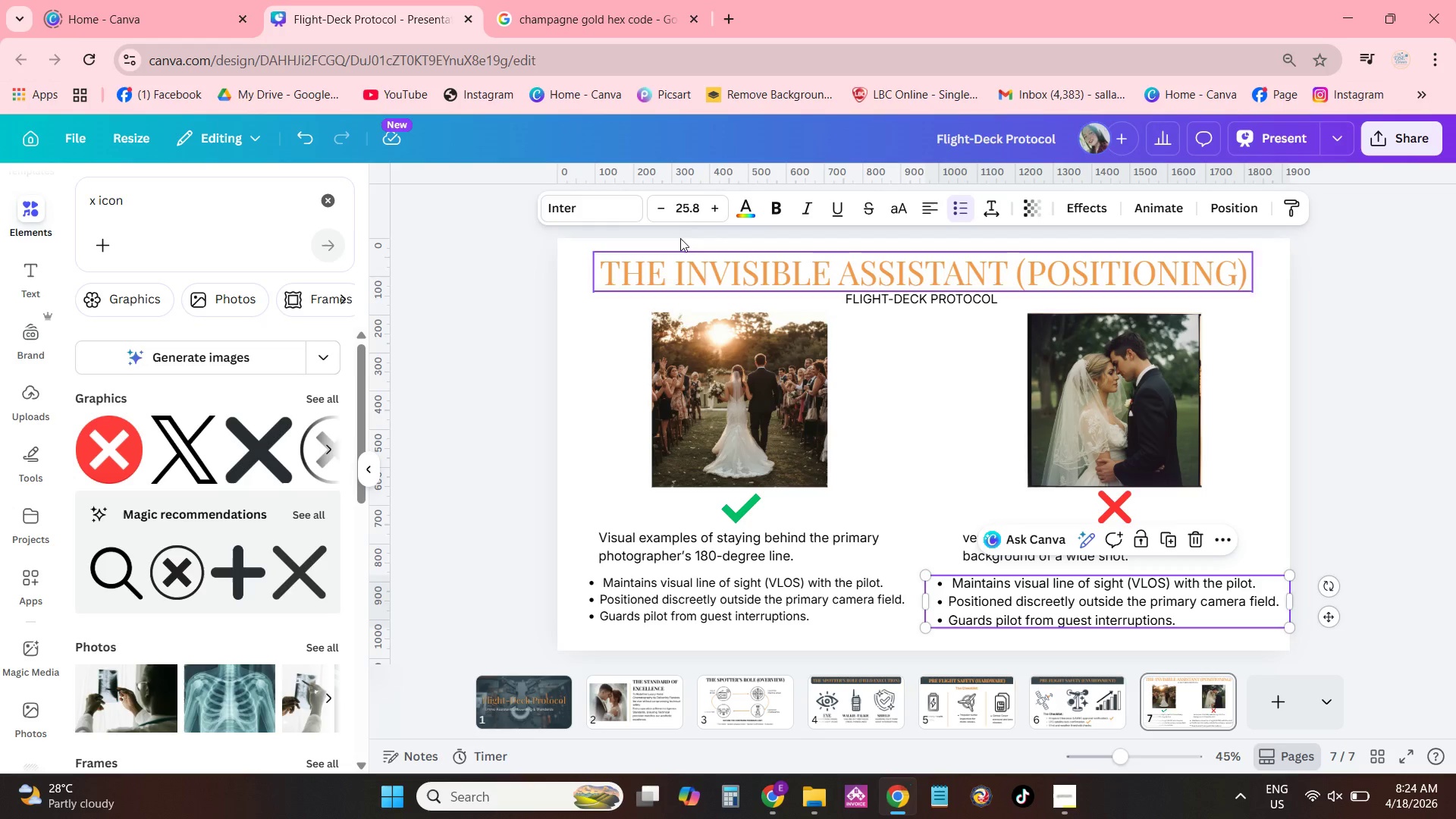 
left_click([694, 209])
 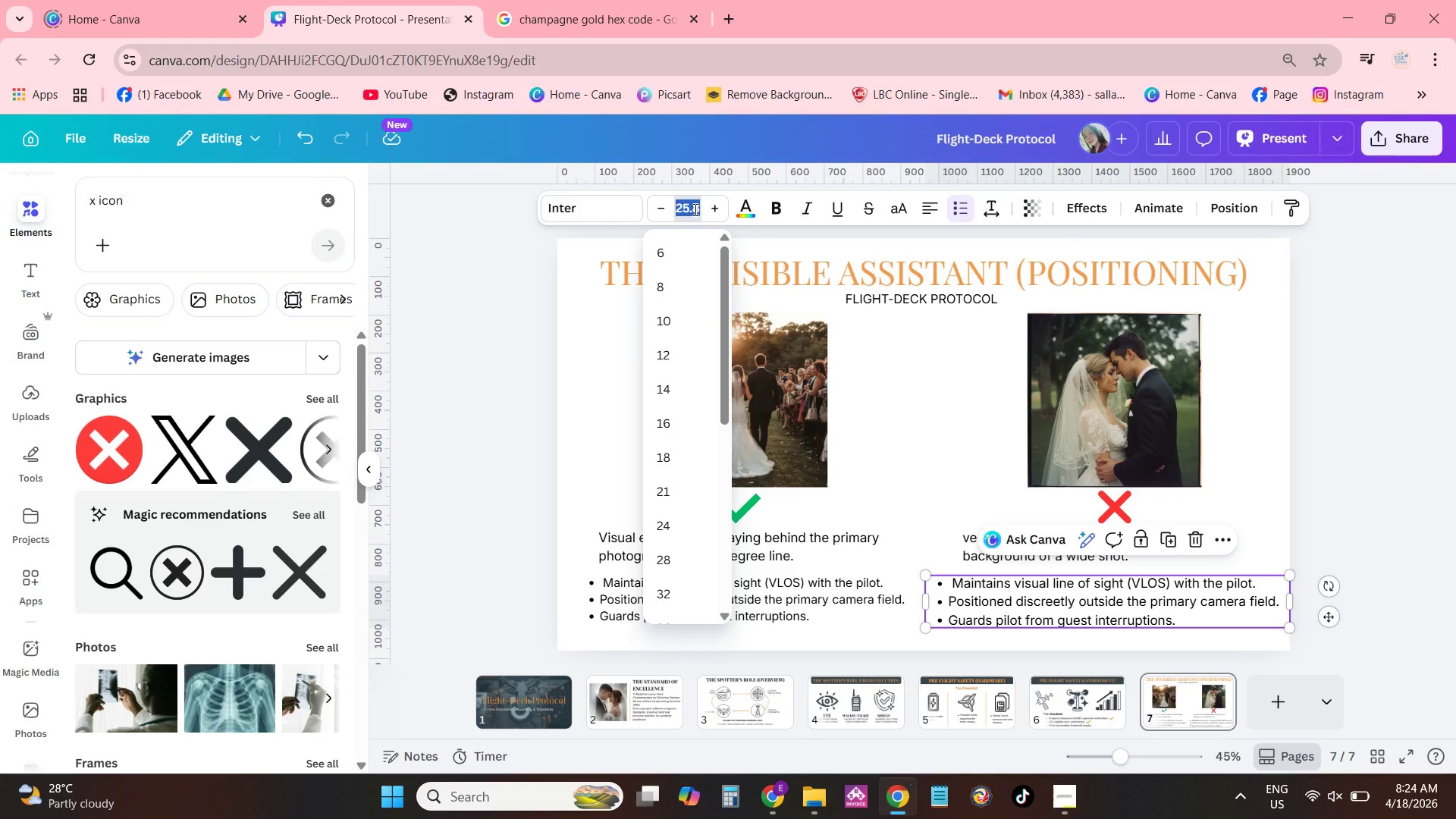 
key(Numpad2)
 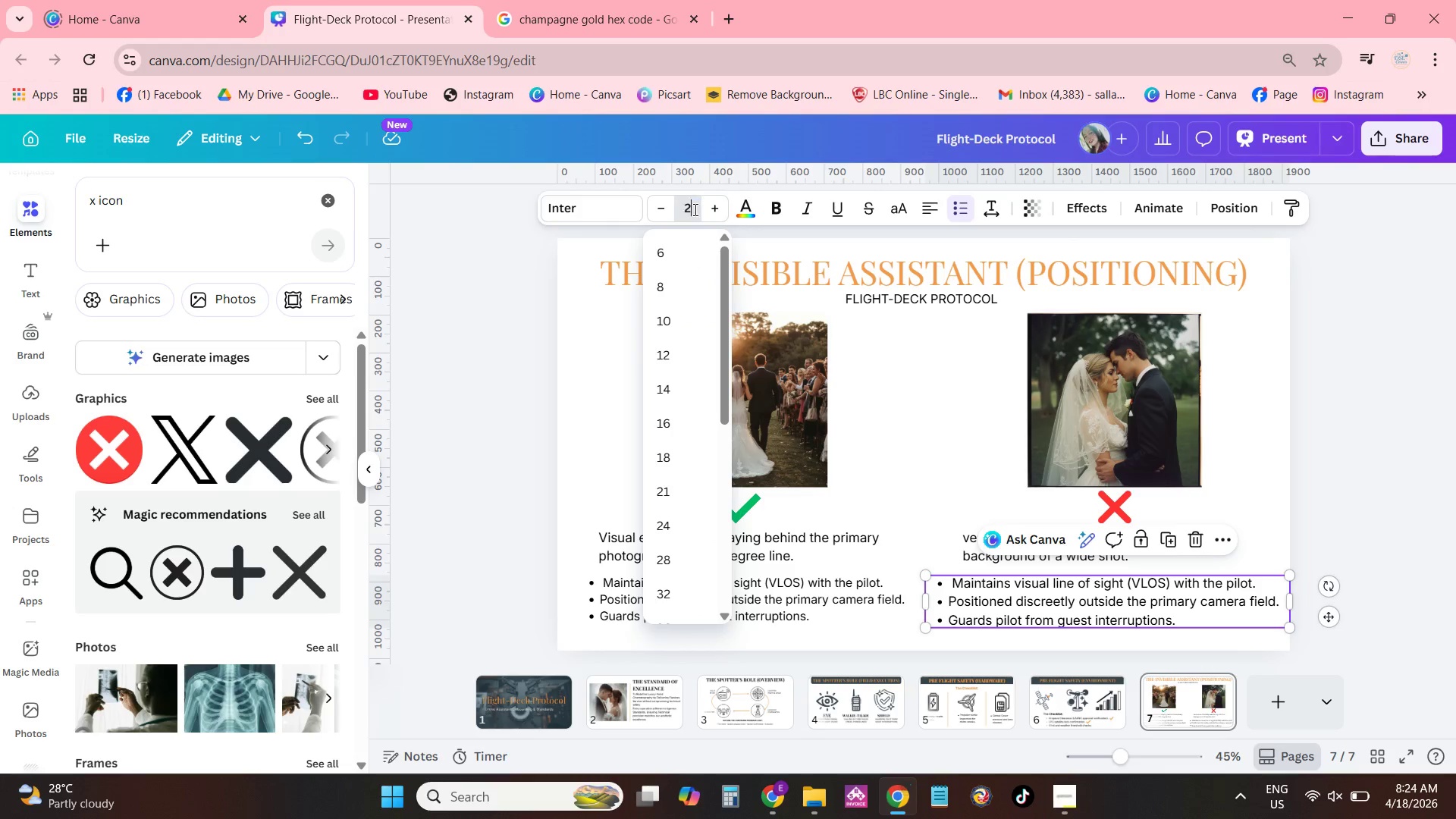 
key(Numpad2)
 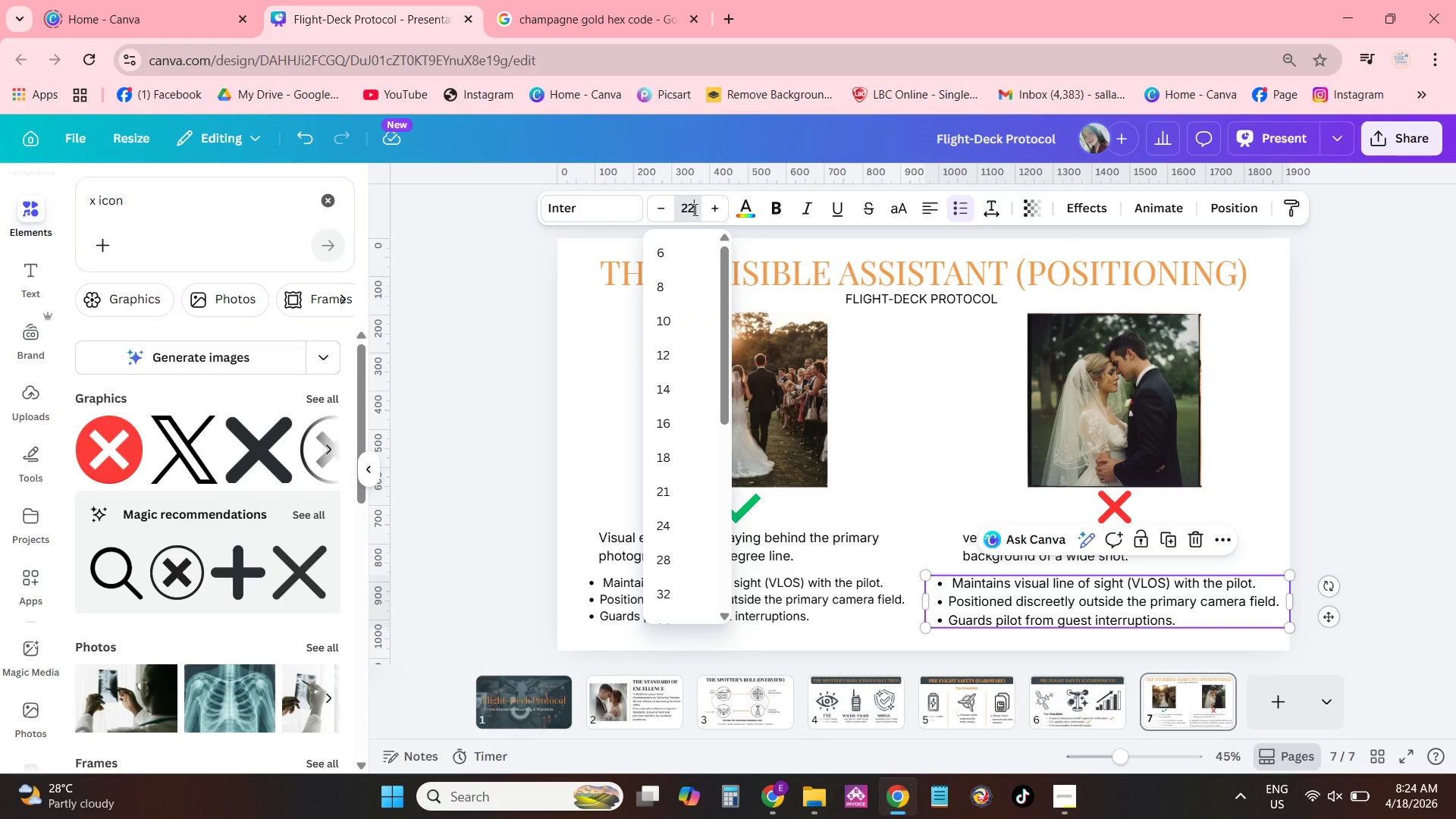 
key(NumpadEnter)
 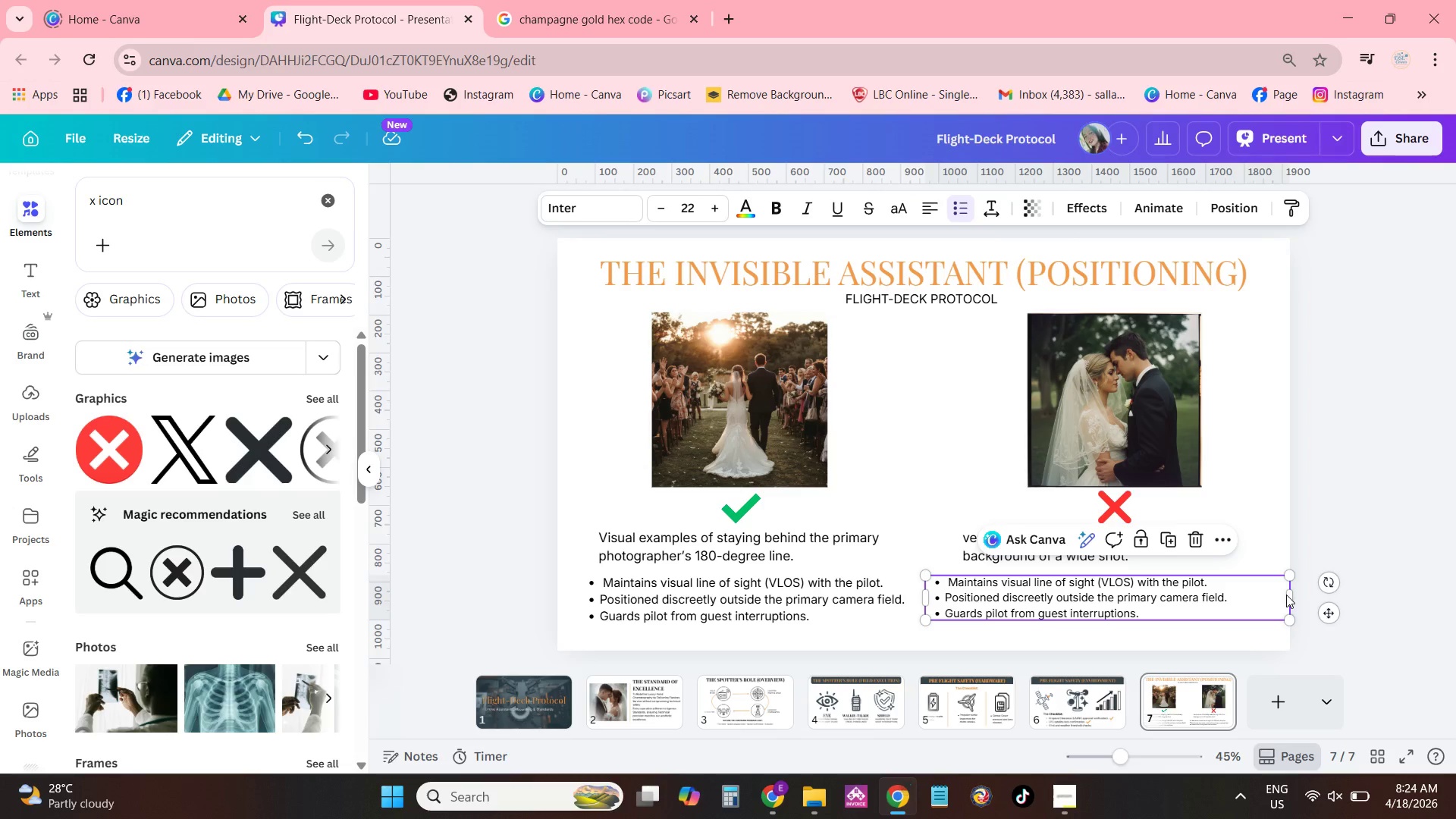 
left_click([883, 617])
 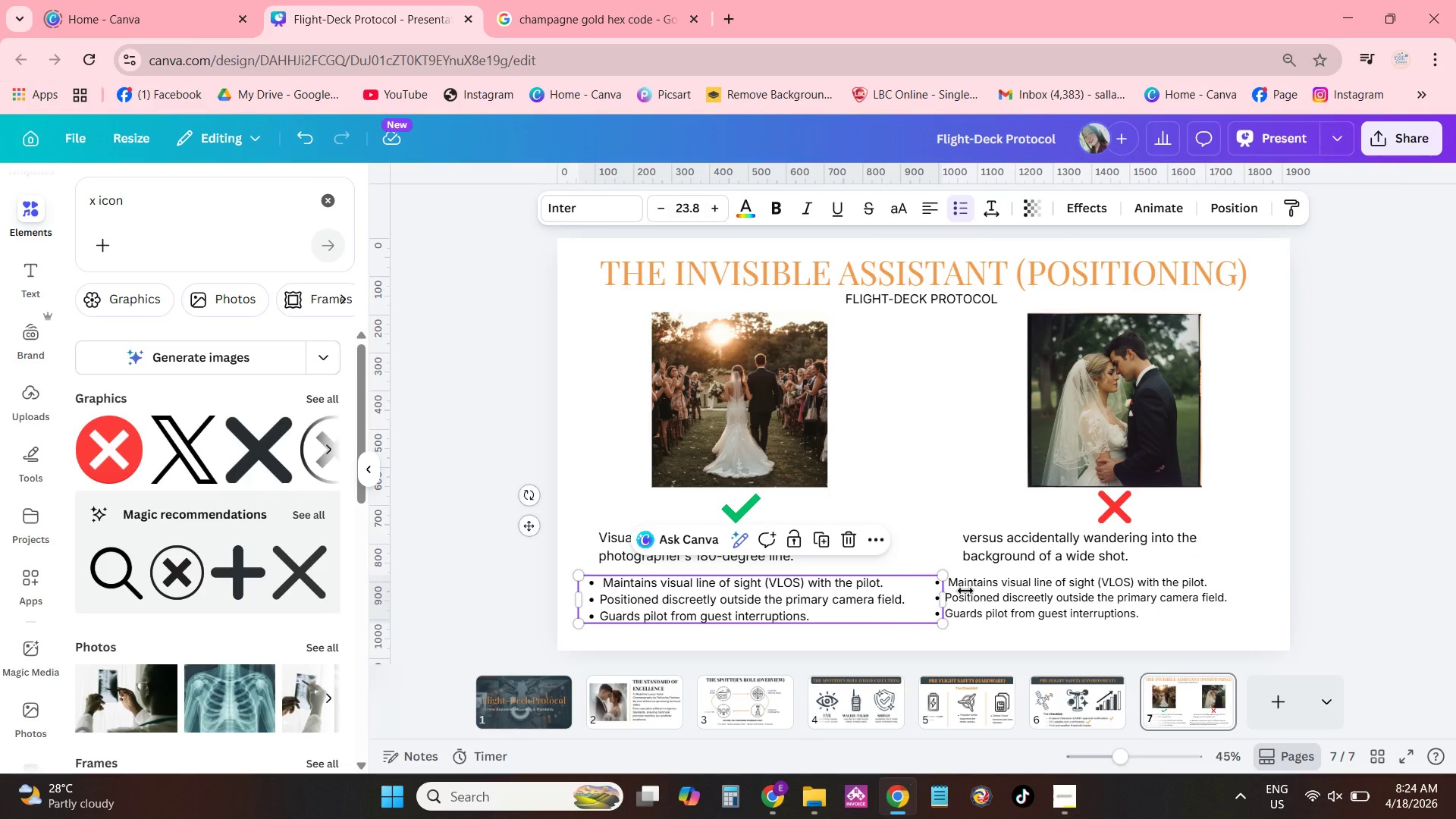 
left_click([1012, 591])
 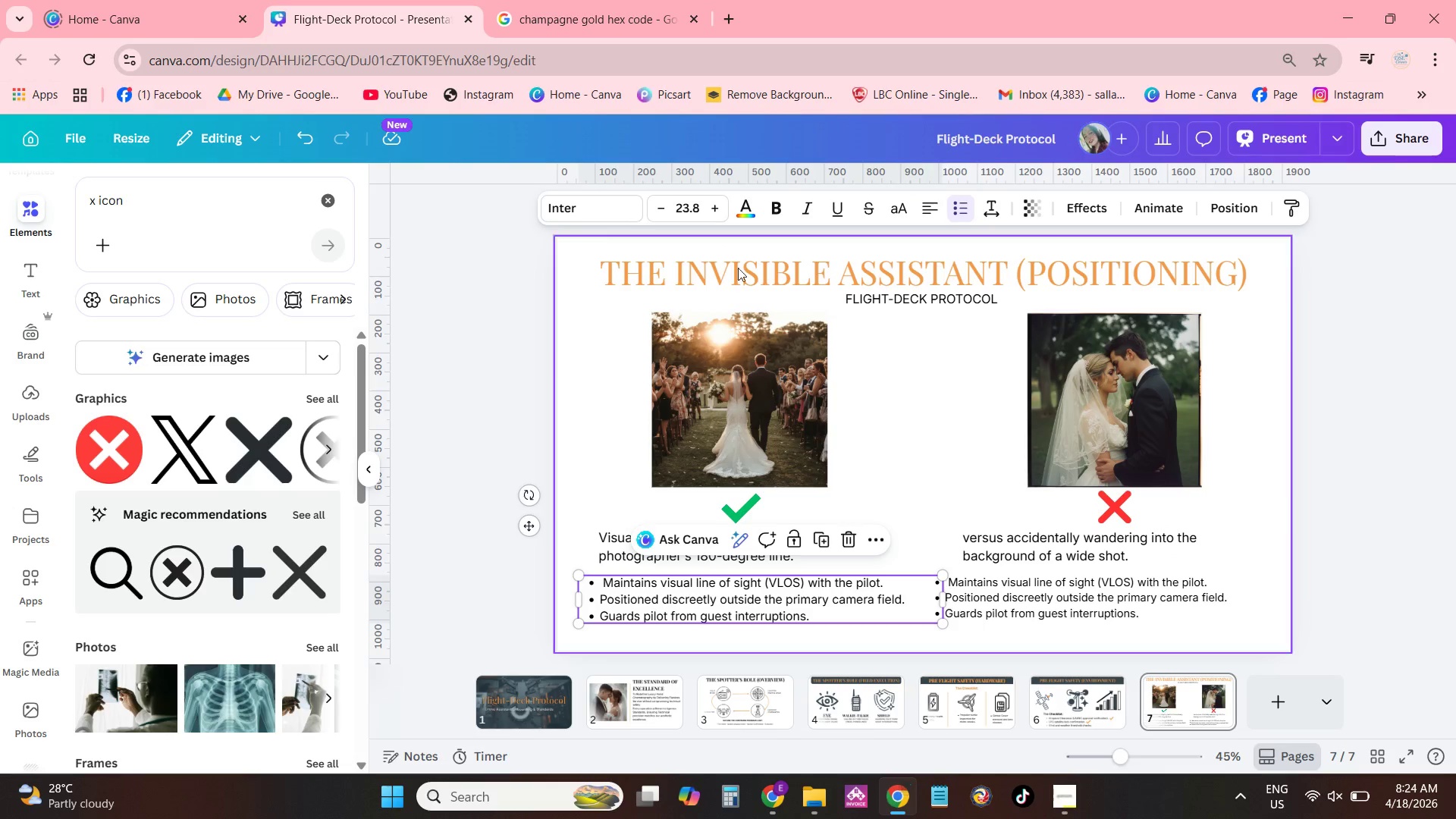 
left_click([692, 212])
 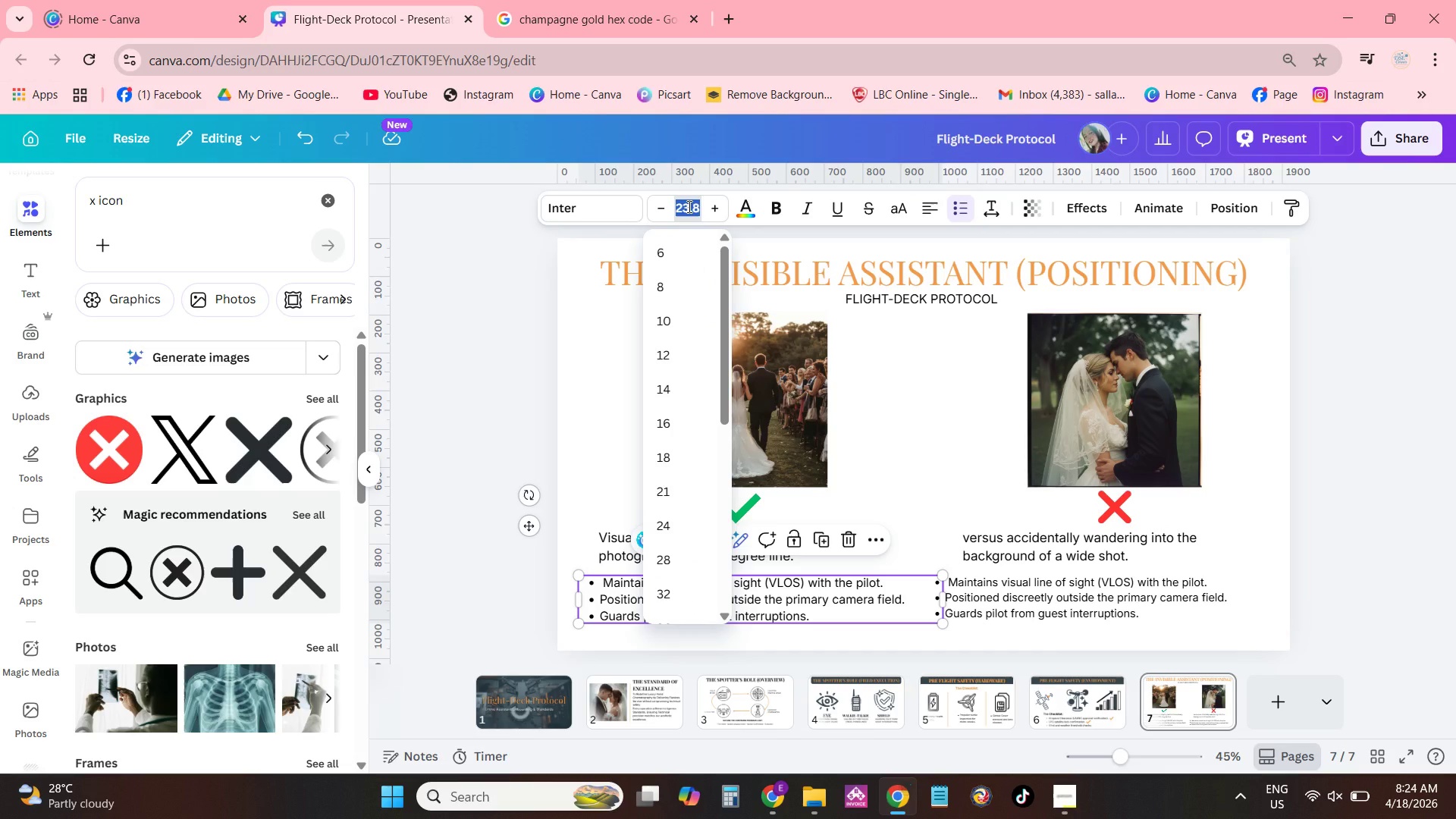 
key(Numpad2)
 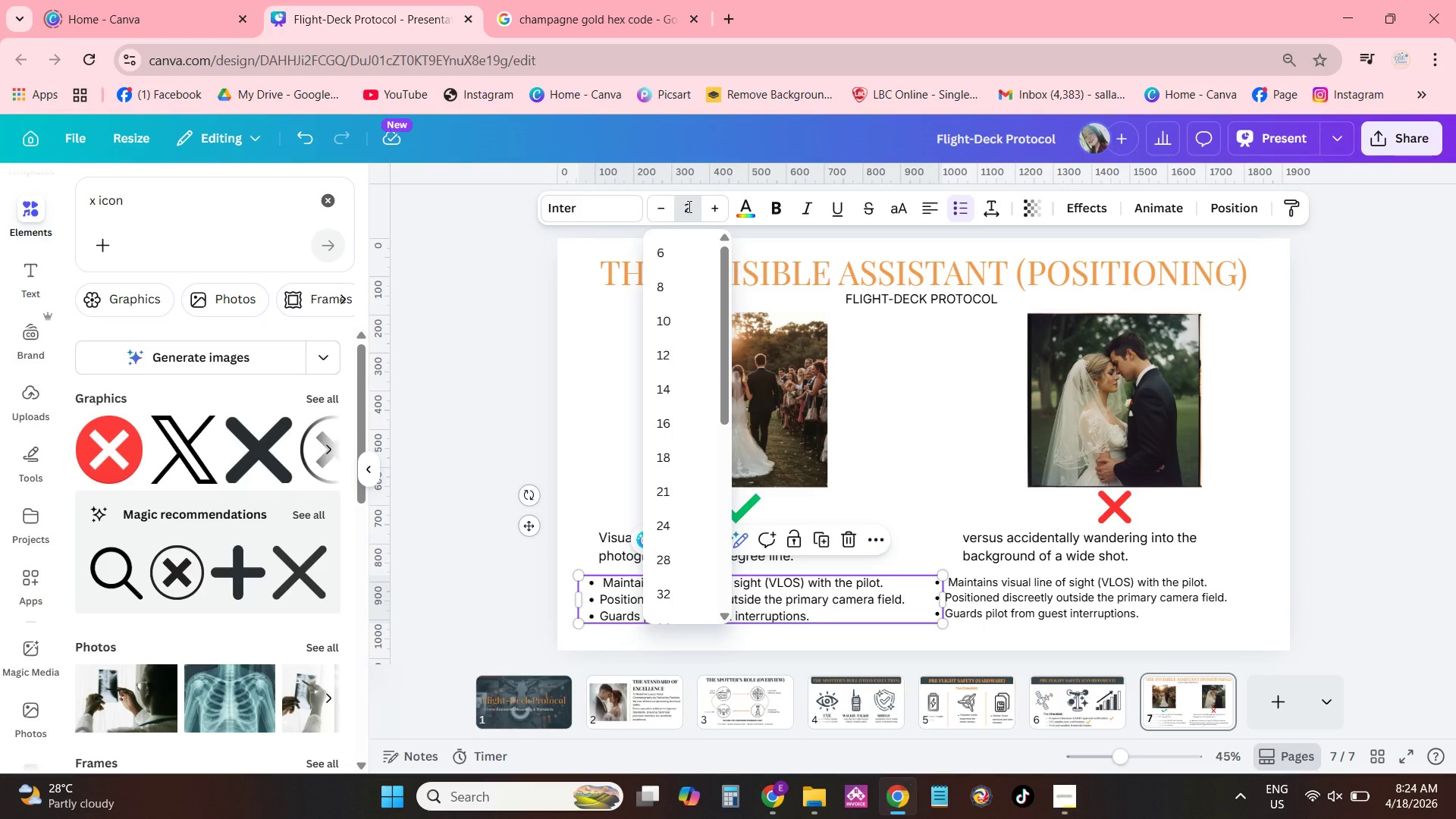 
key(Numpad3)
 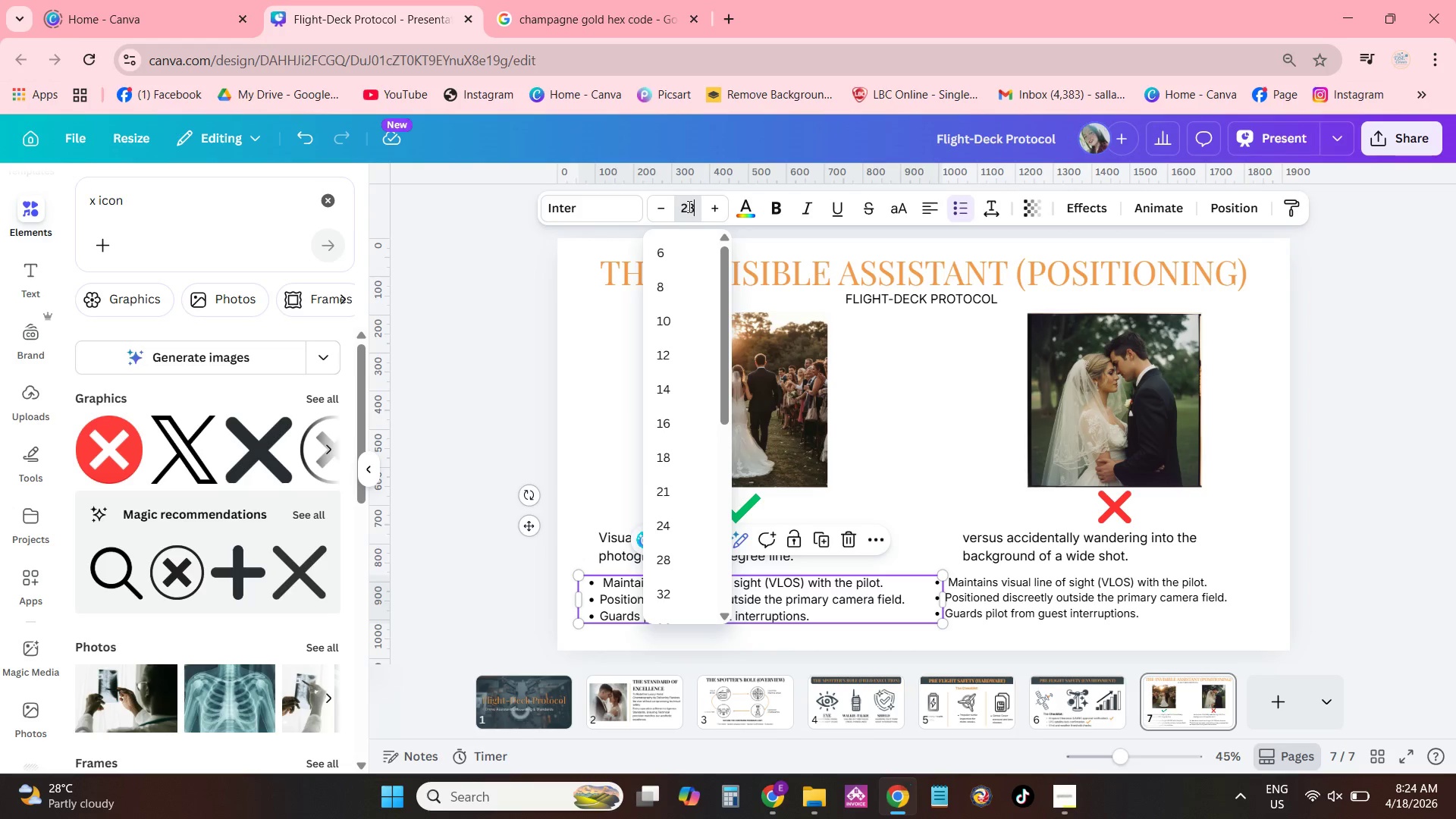 
key(NumpadEnter)
 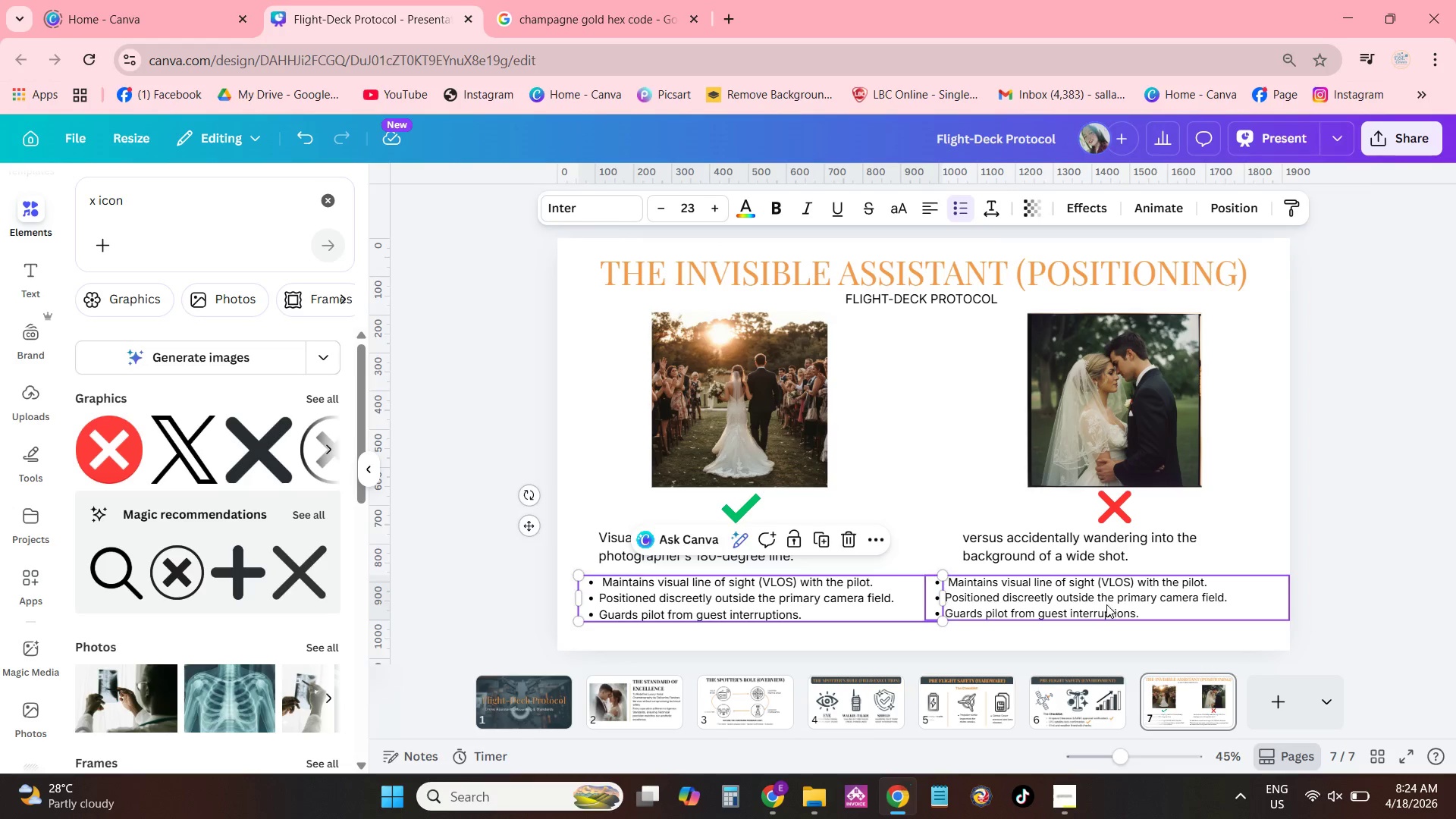 
left_click([687, 204])
 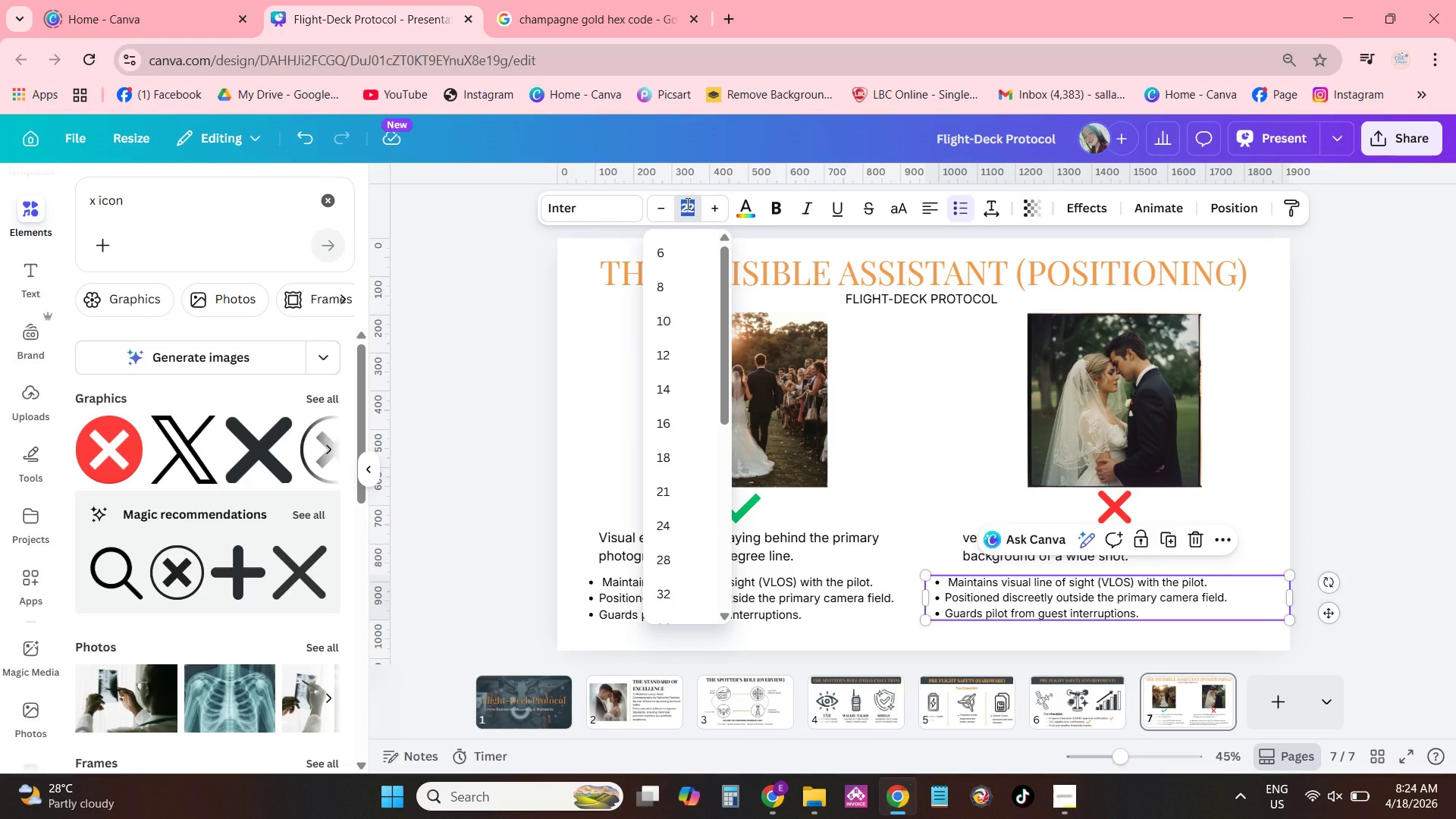 
key(Numpad2)
 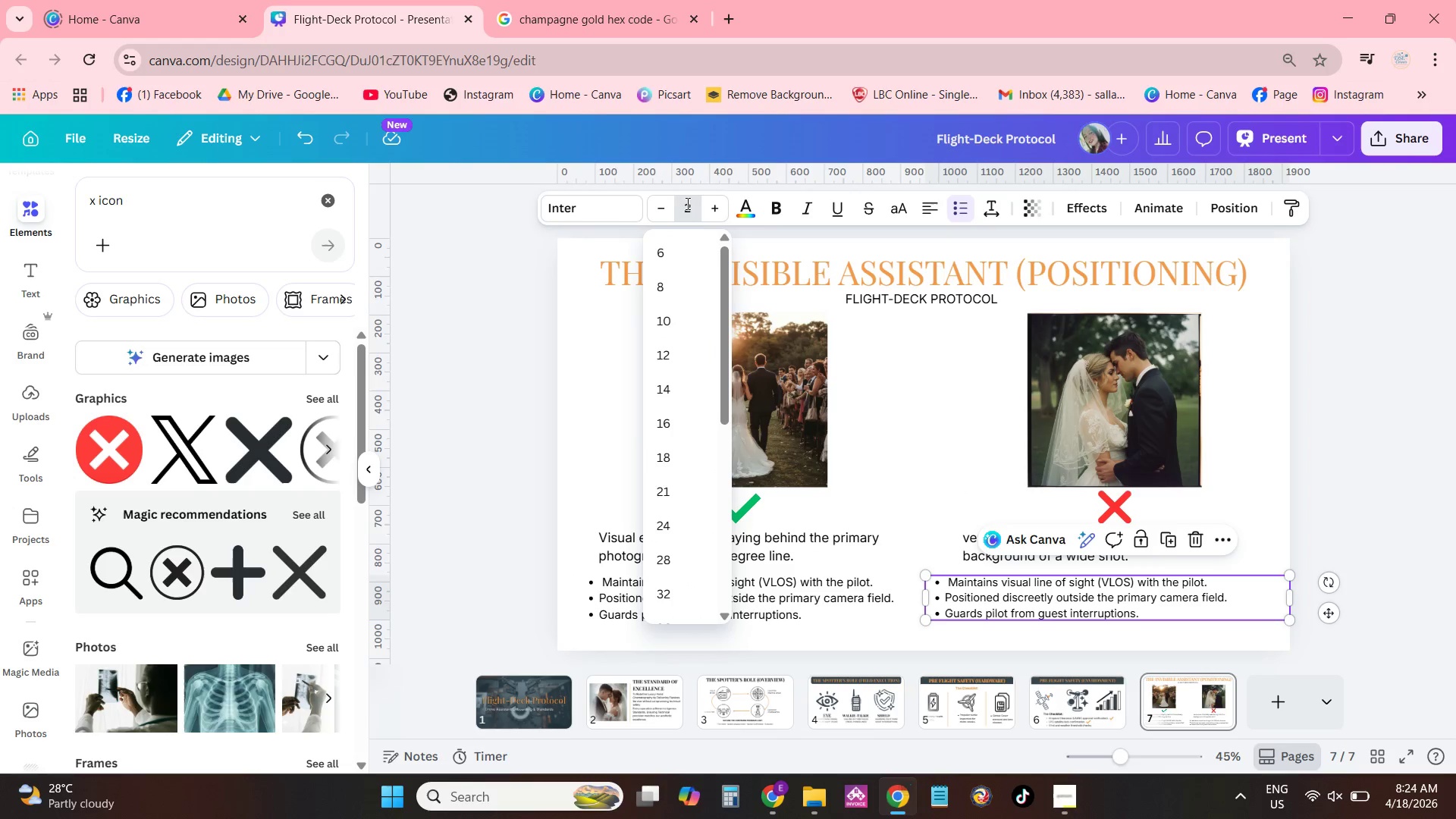 
key(Numpad3)
 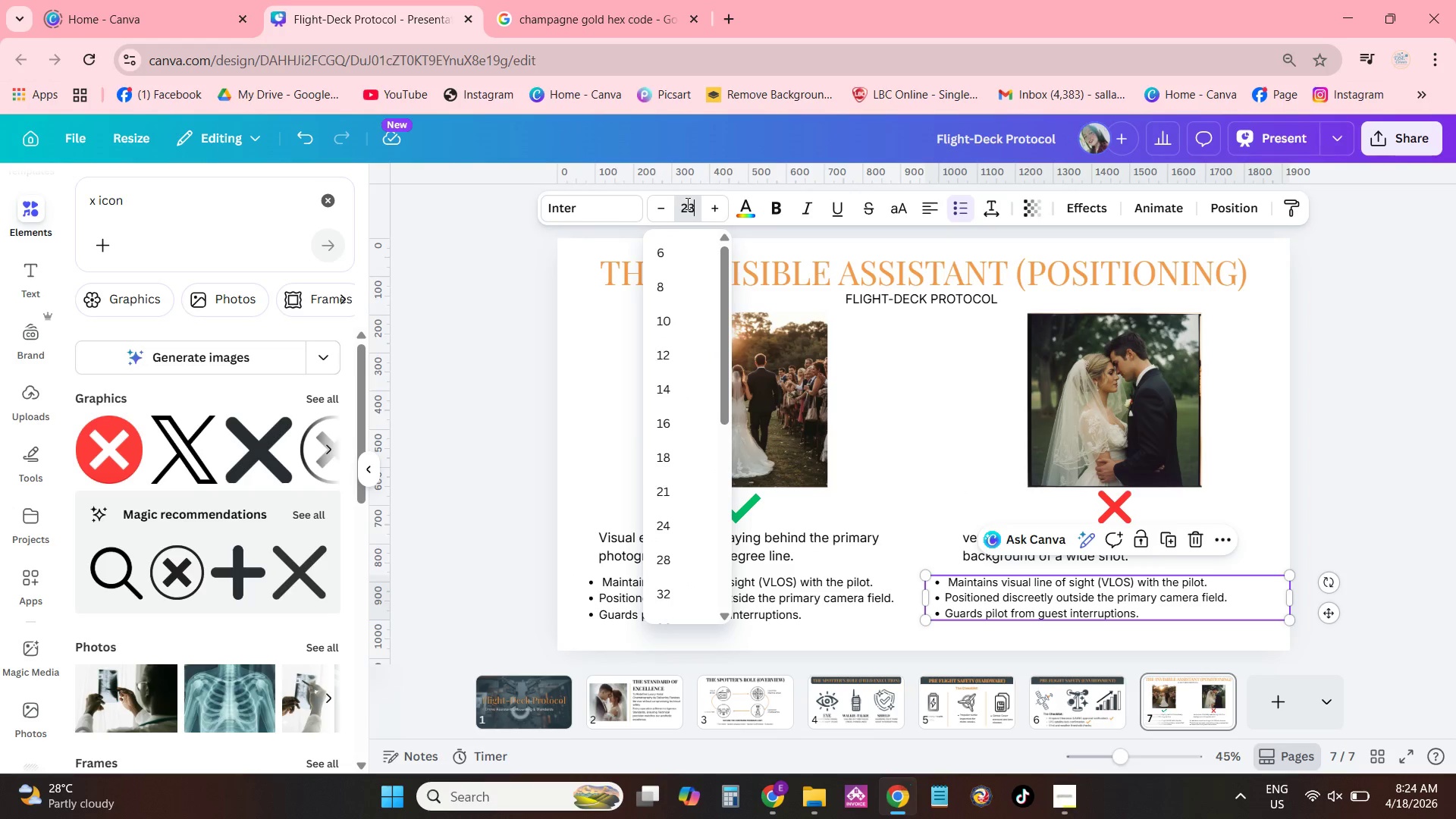 
key(NumpadEnter)
 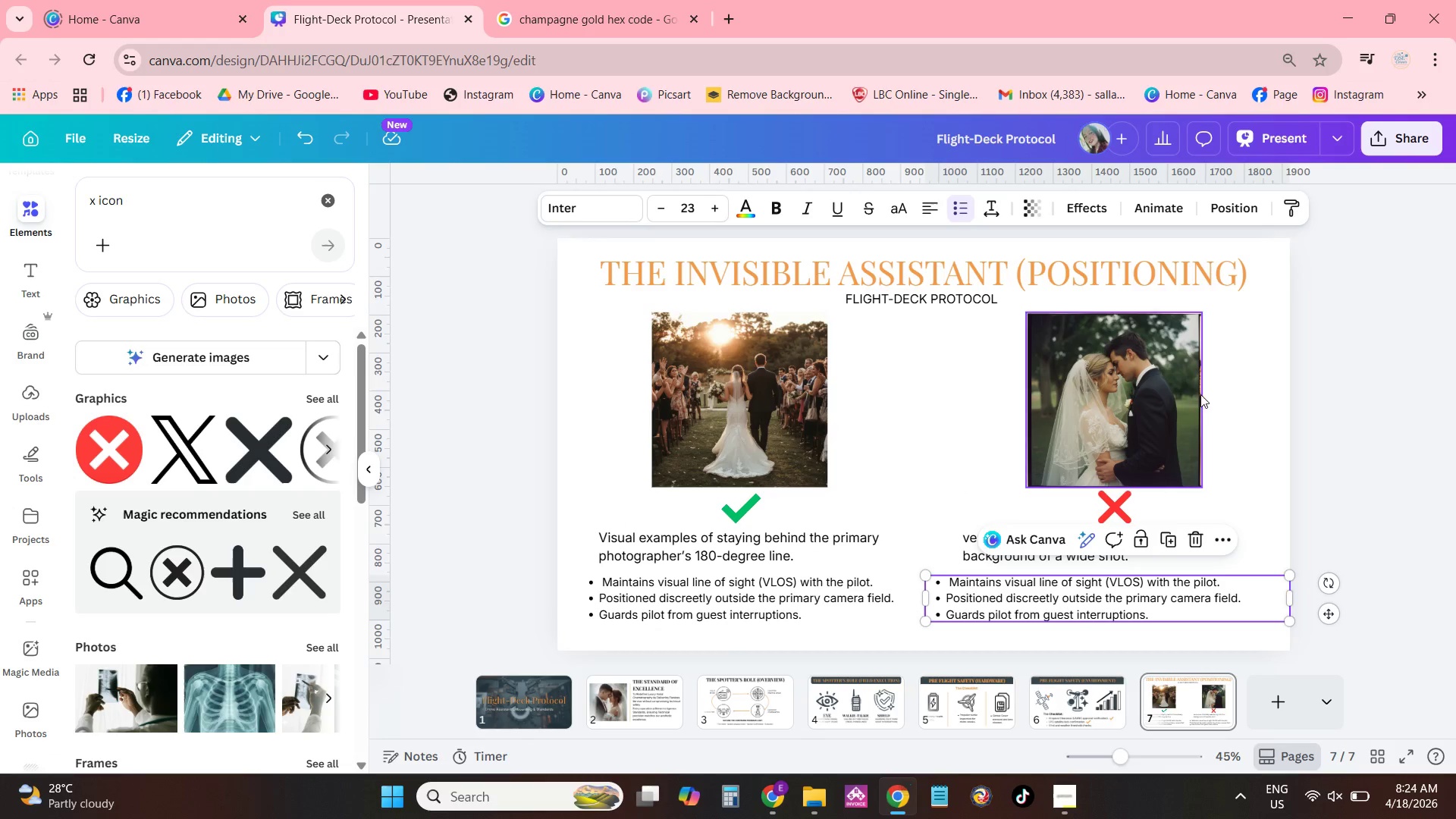 
left_click([1235, 479])
 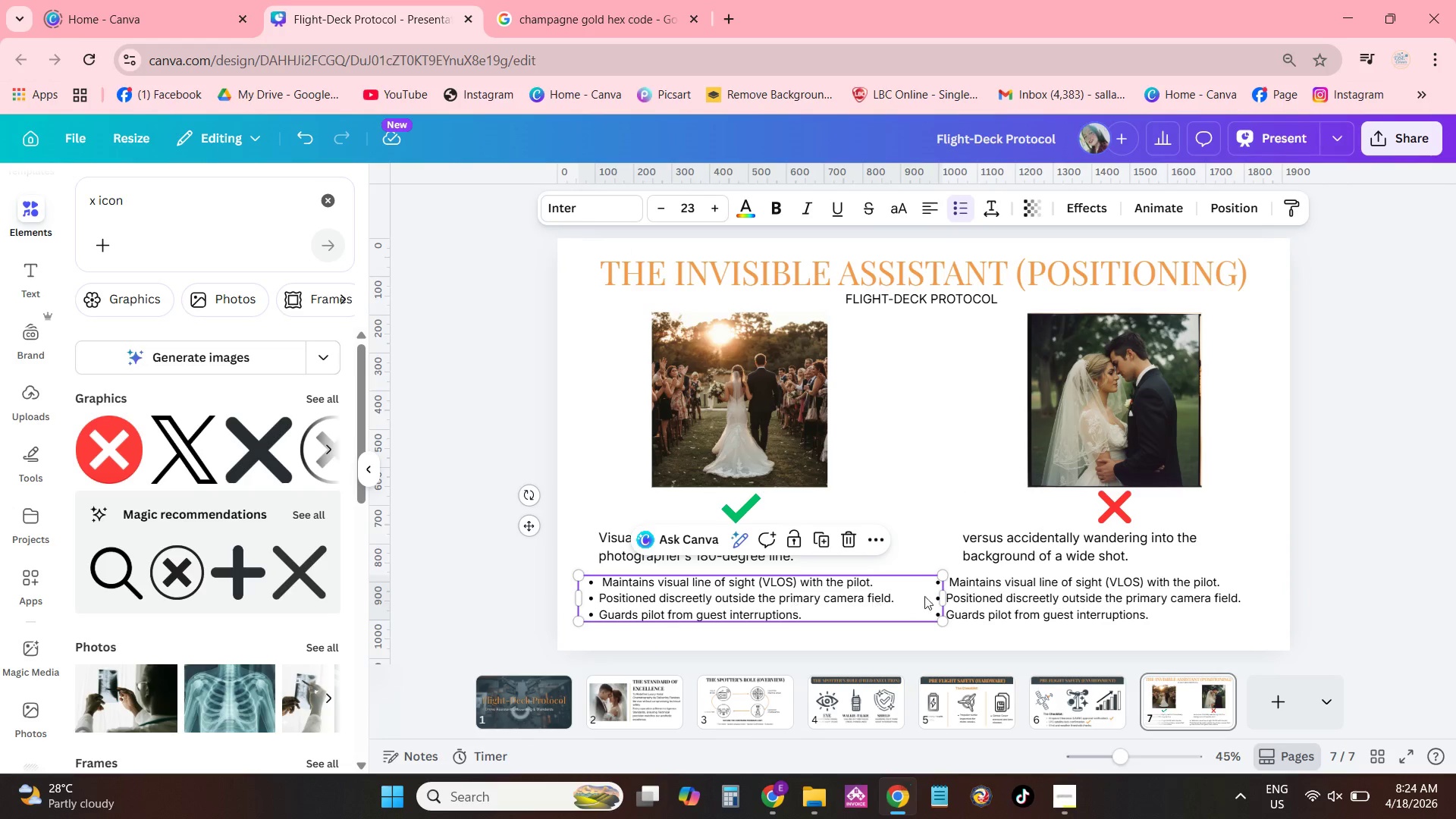 
left_click_drag(start_coordinate=[1004, 607], to_coordinate=[1003, 604])
 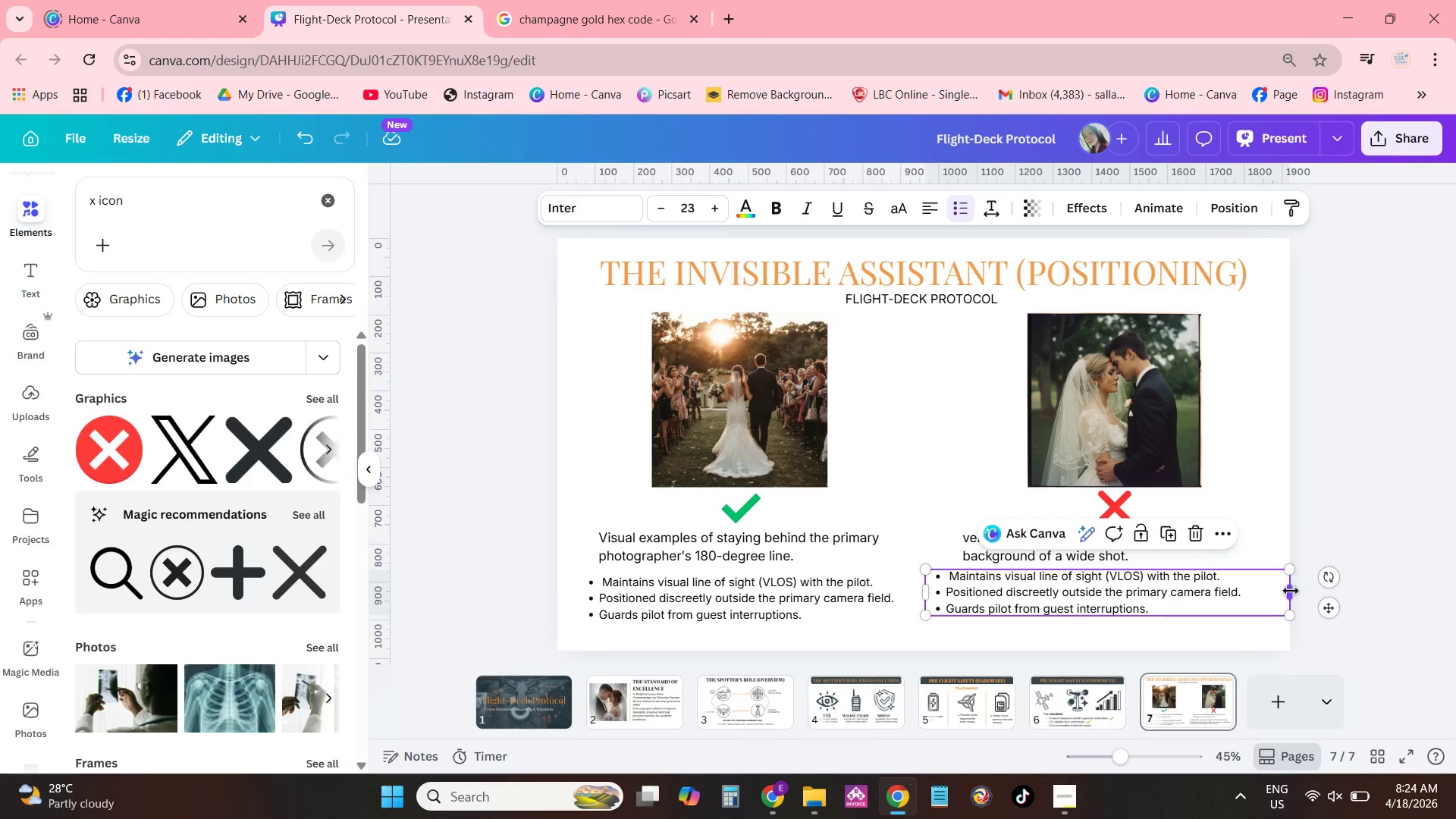 
left_click_drag(start_coordinate=[1289, 592], to_coordinate=[1282, 596])
 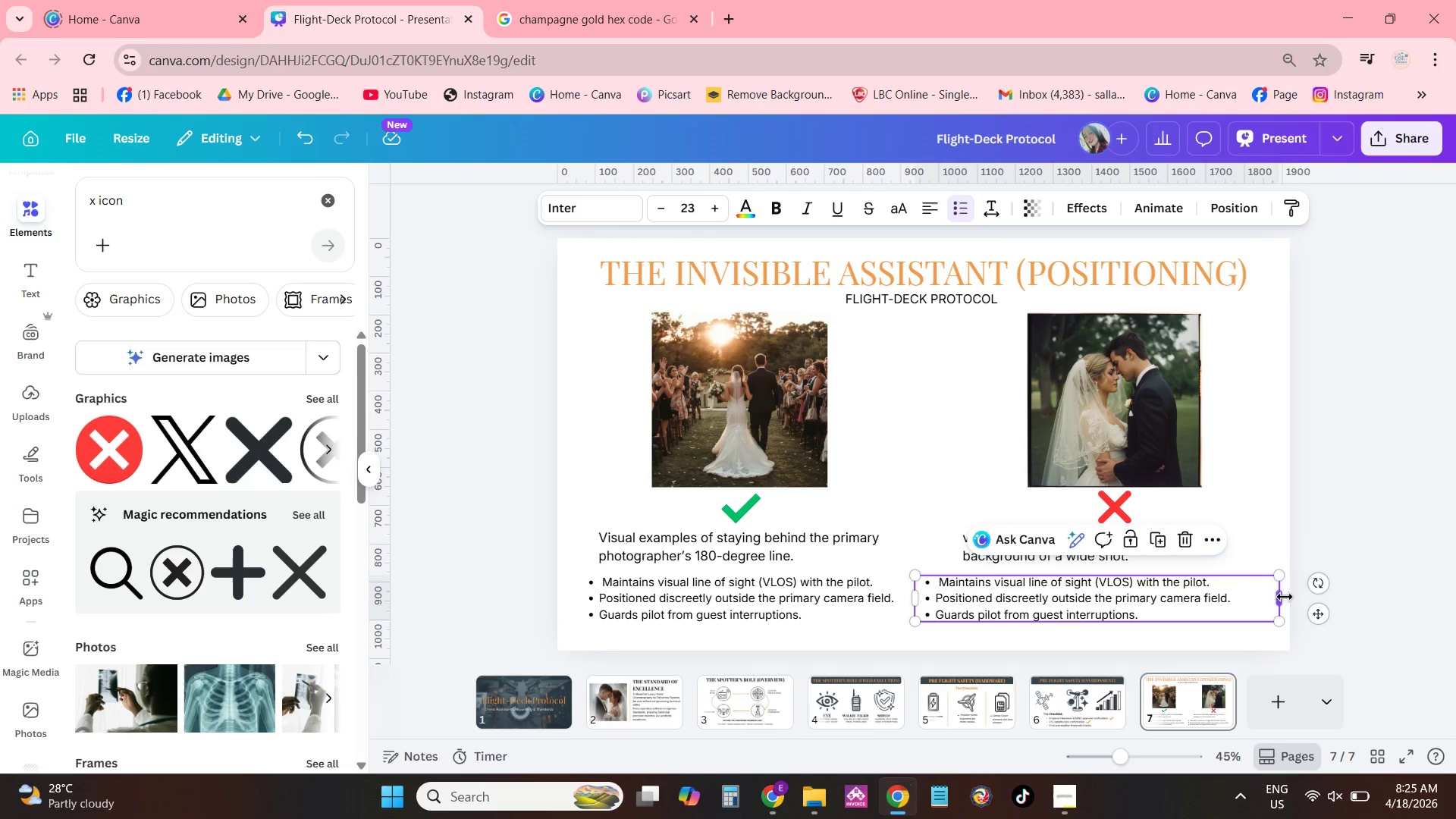 
left_click_drag(start_coordinate=[1285, 597], to_coordinate=[1263, 597])
 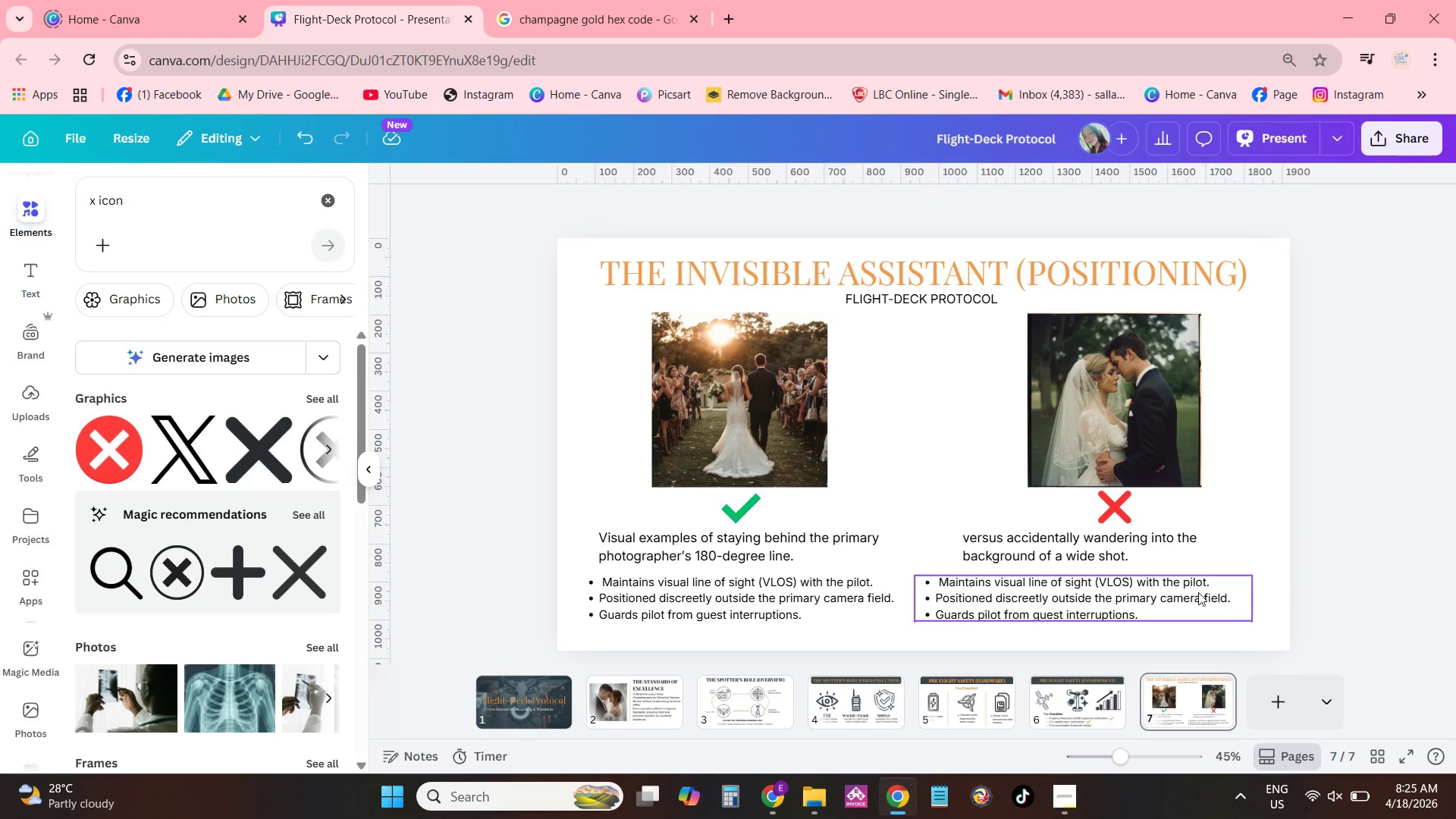 
left_click_drag(start_coordinate=[1173, 594], to_coordinate=[1181, 593])
 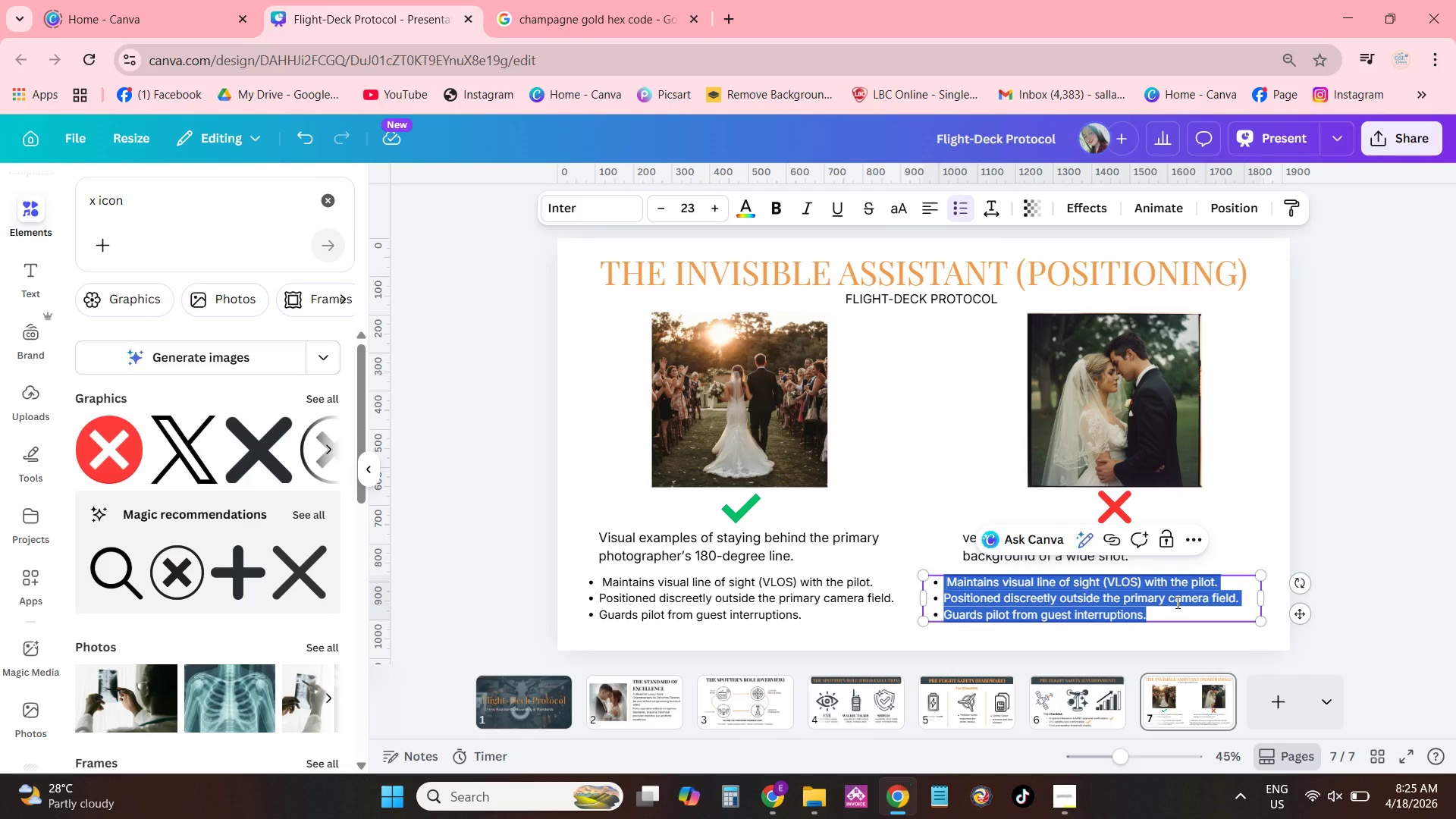 
type(Enters primary wide shot frame.)
 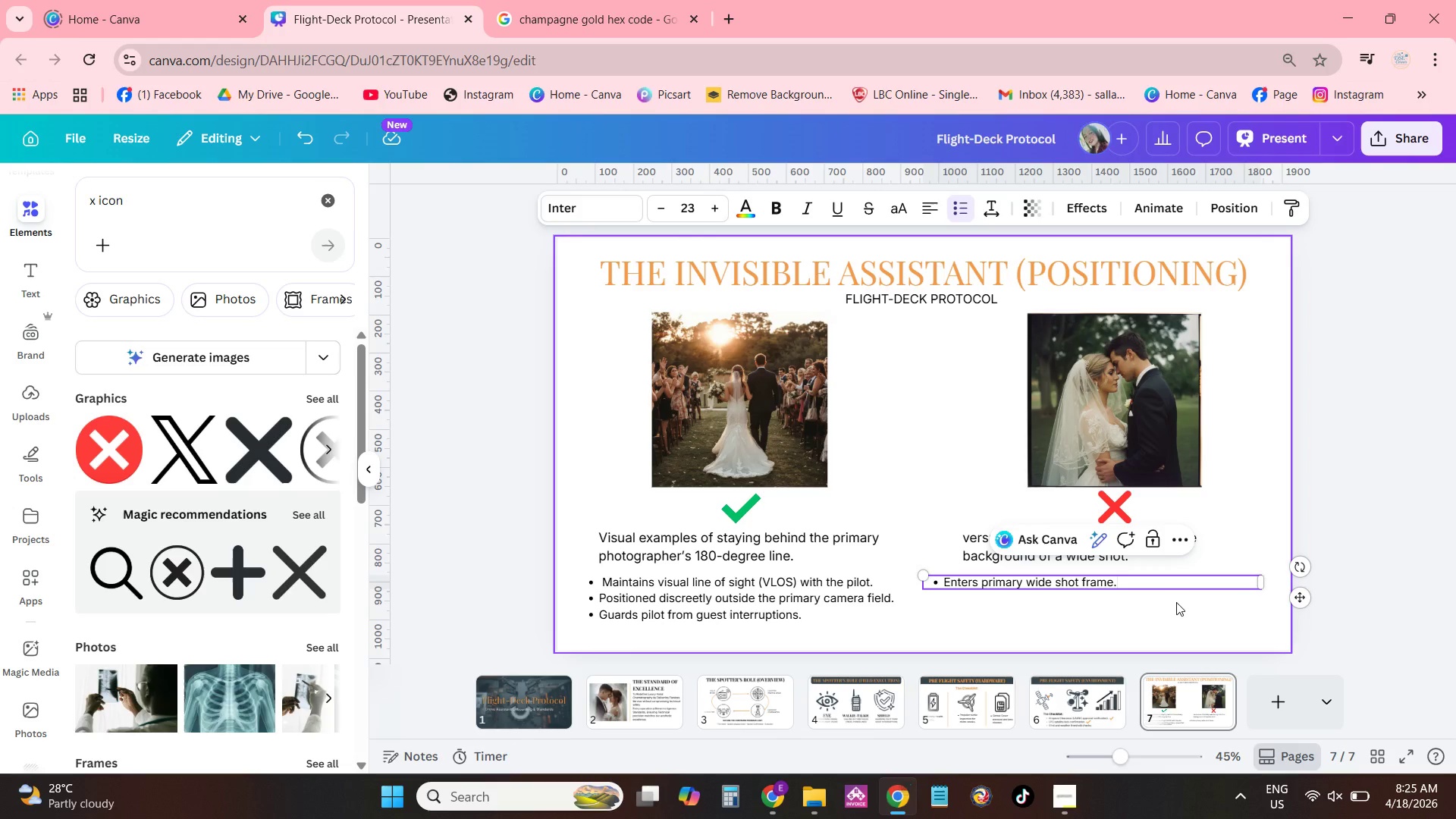 
key(Enter)
 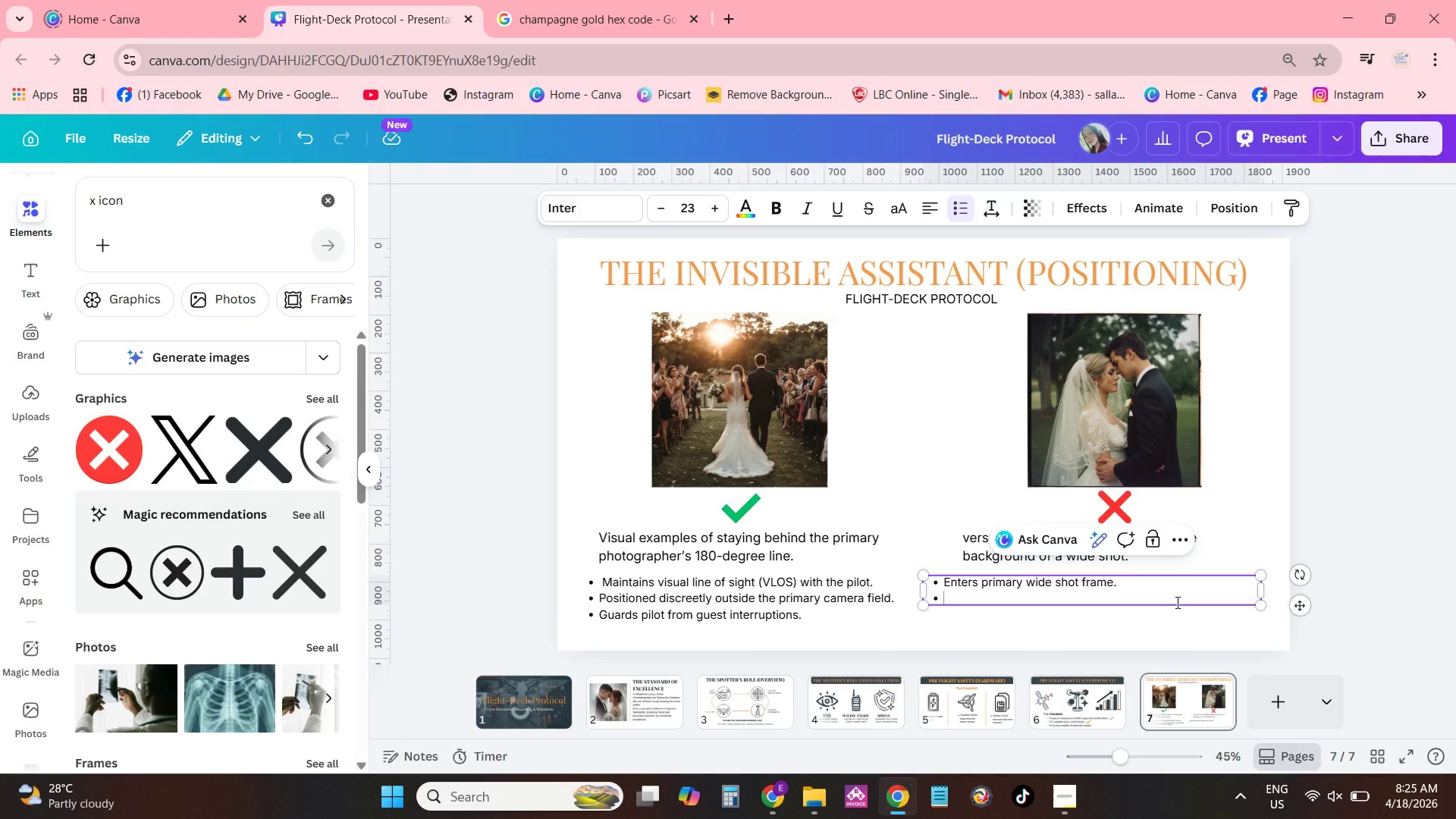 
type(Wanders into )
 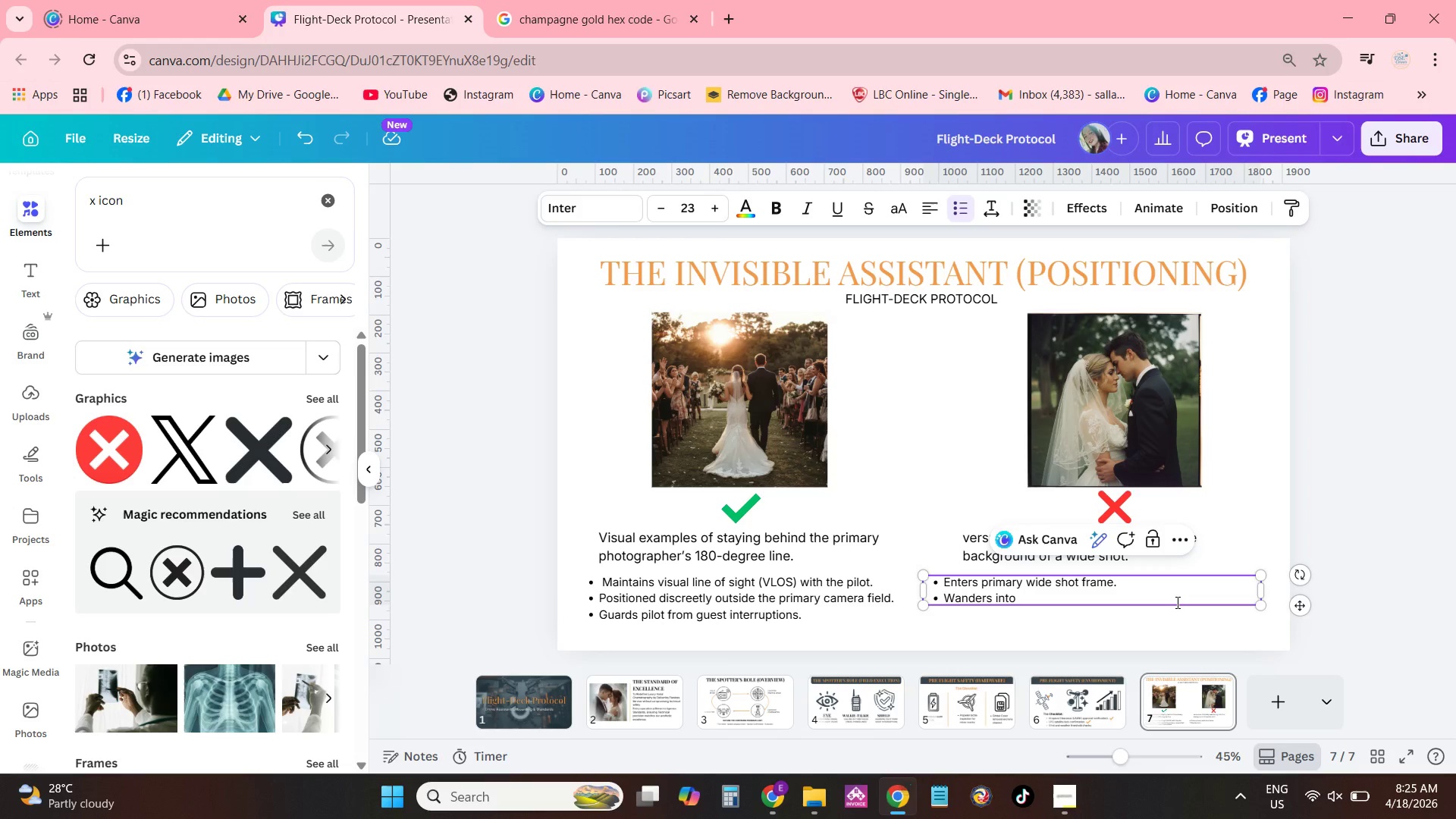 
type(guest areaas )
key(Backspace)
key(Backspace)
key(Backspace)
type(s)
key(Backspace)
type(s.)
 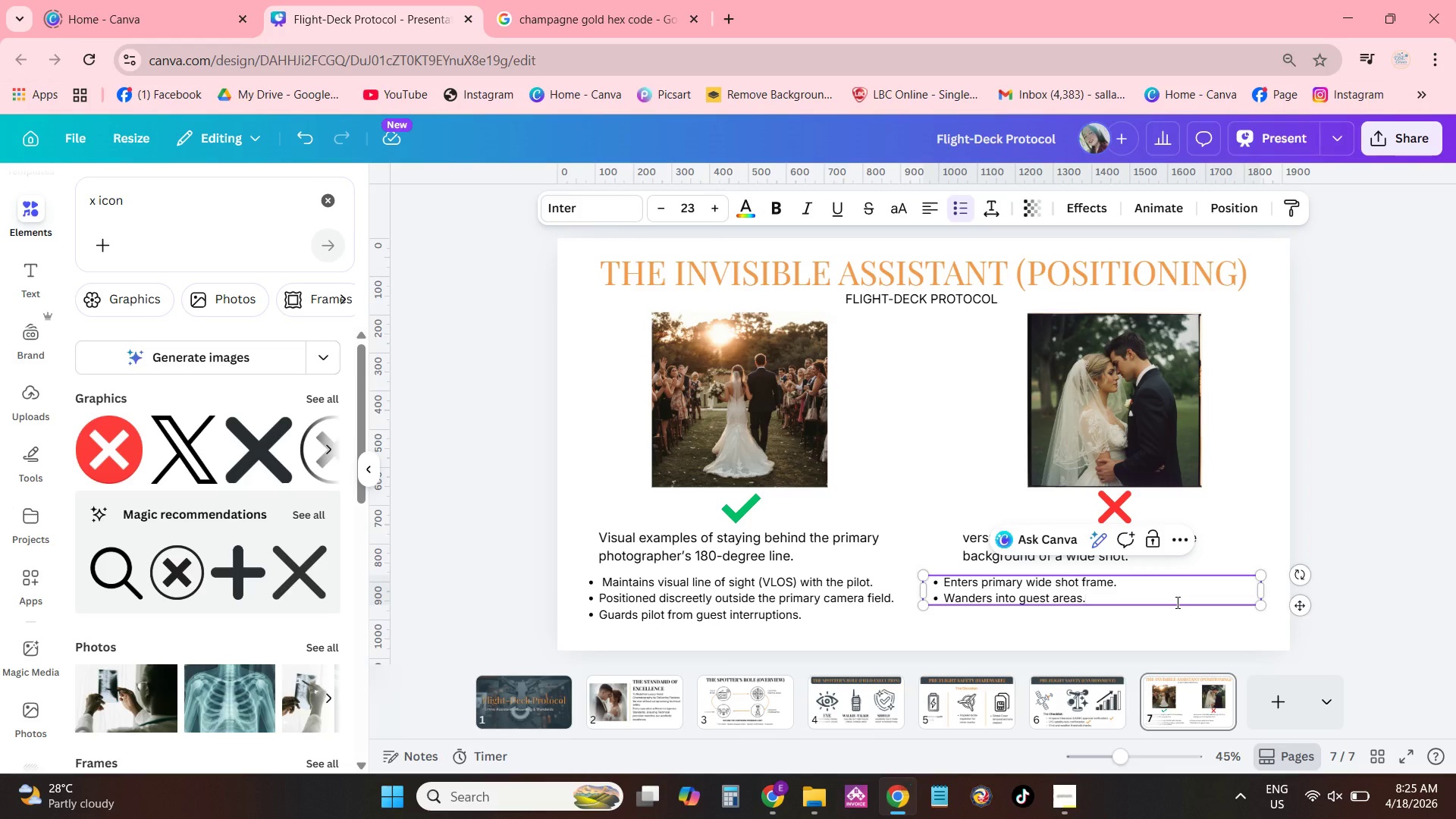 
key(Enter)
 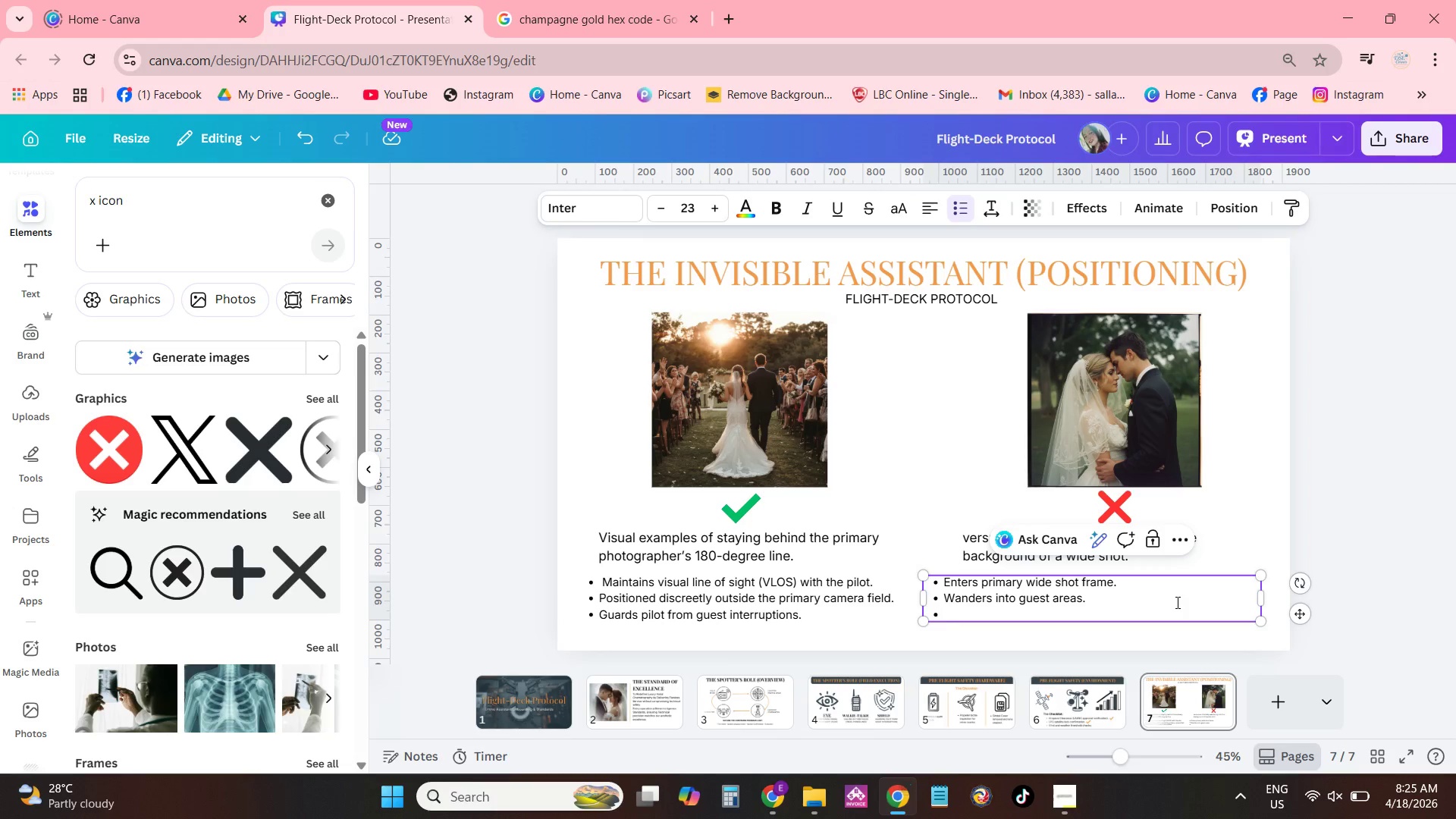 
type(Creates )
 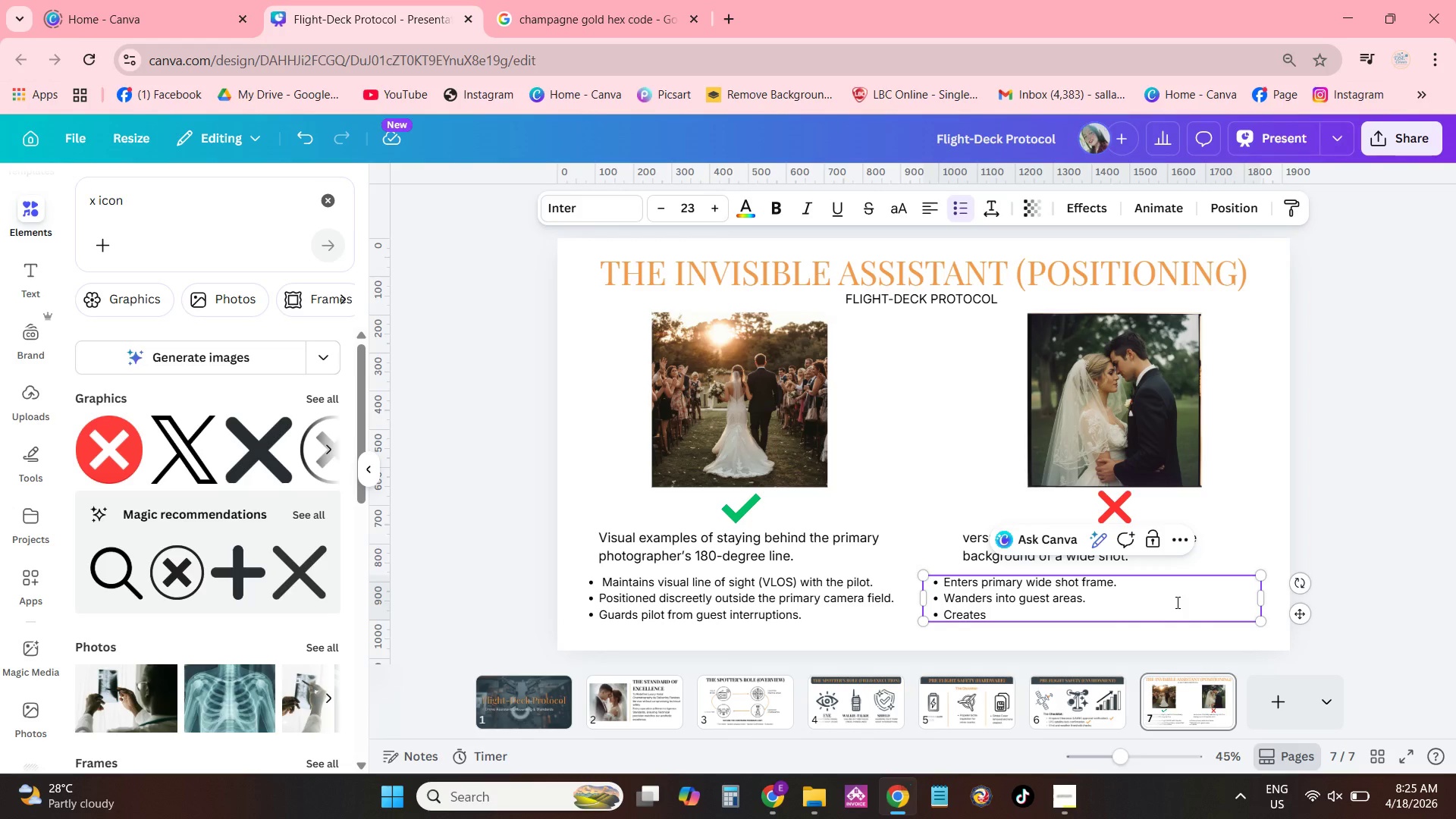 
type(visual )
 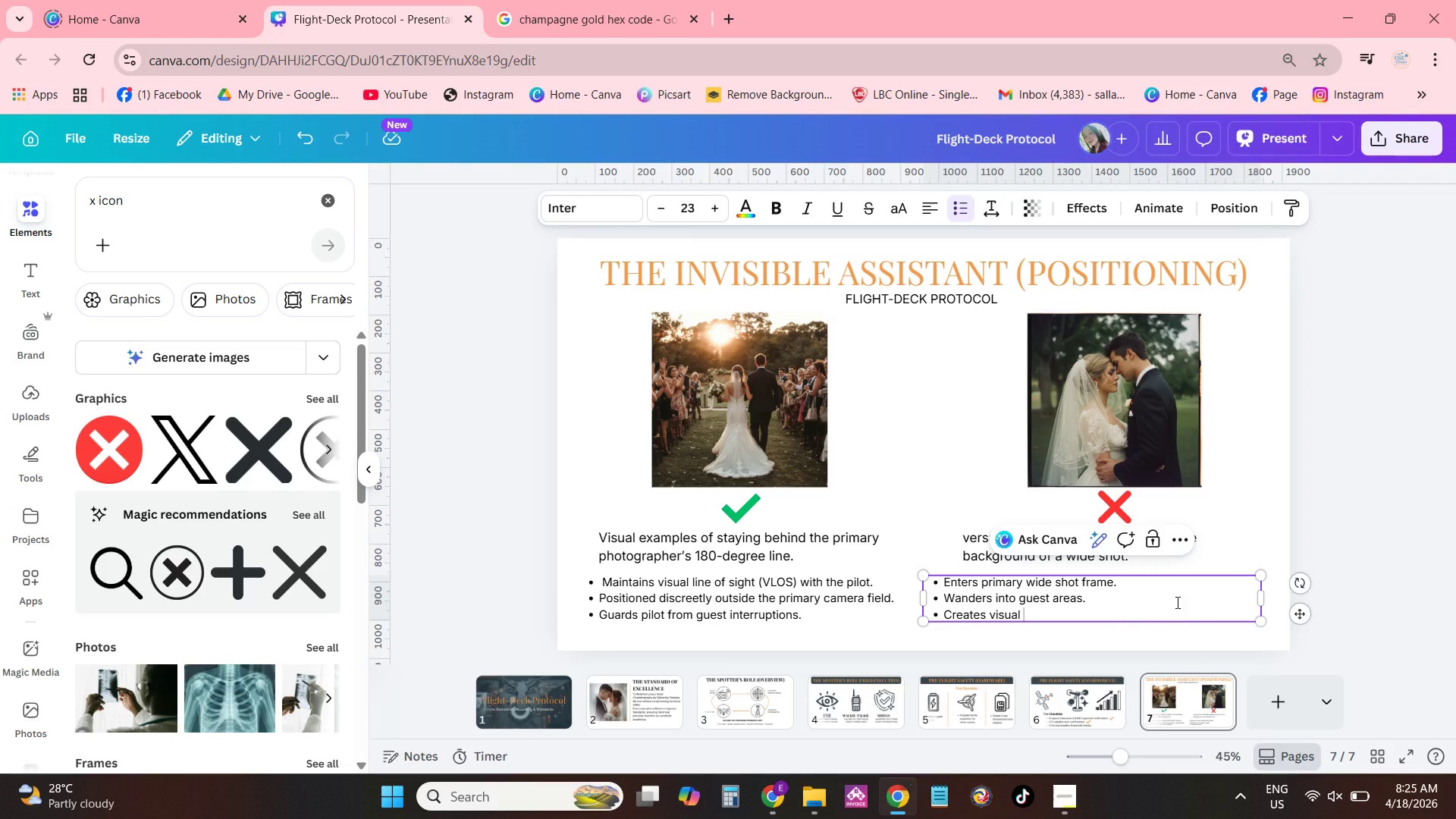 
type(and )
 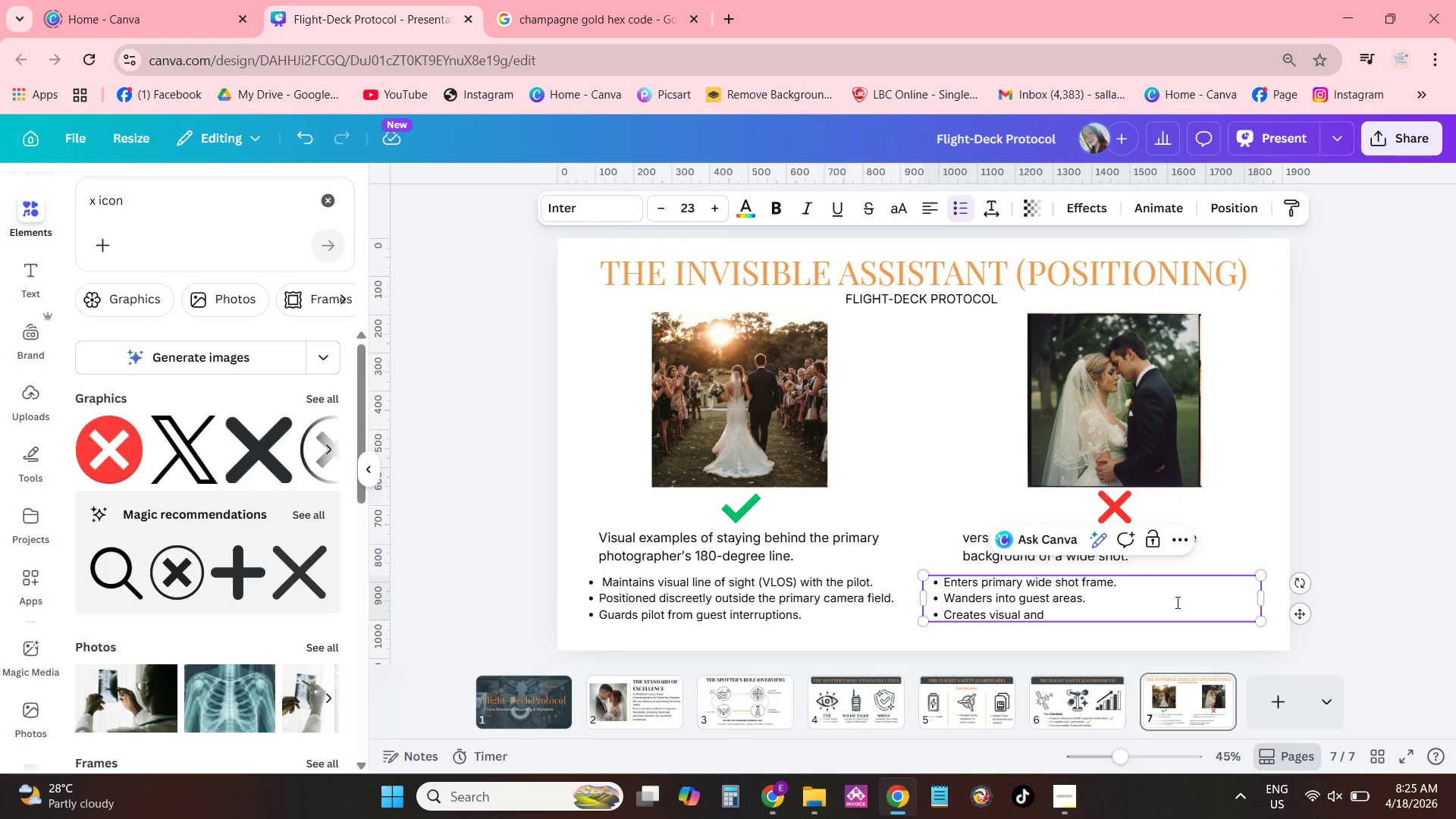 
wait(5.36)
 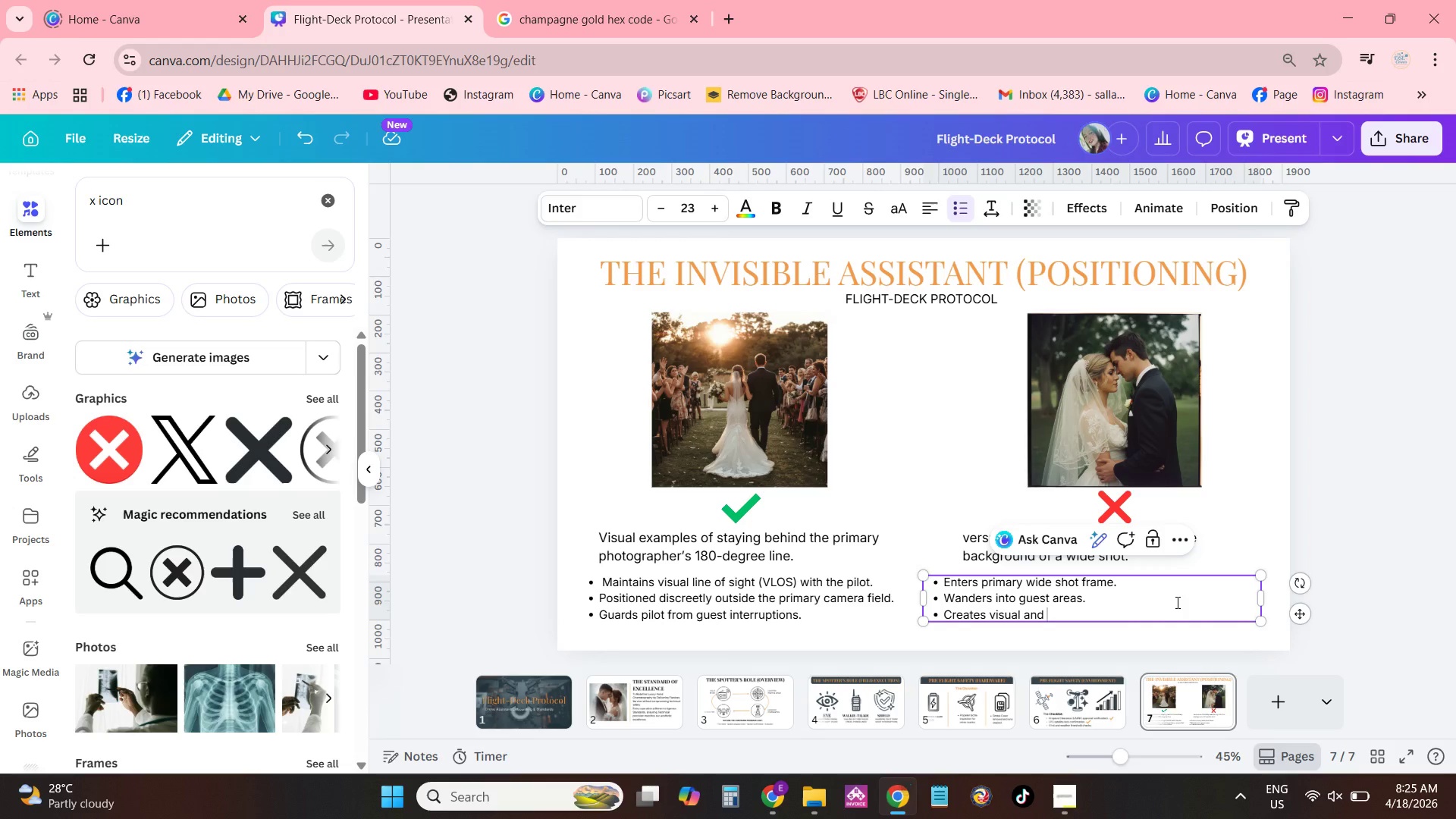 
type(acoustic disruption.)
 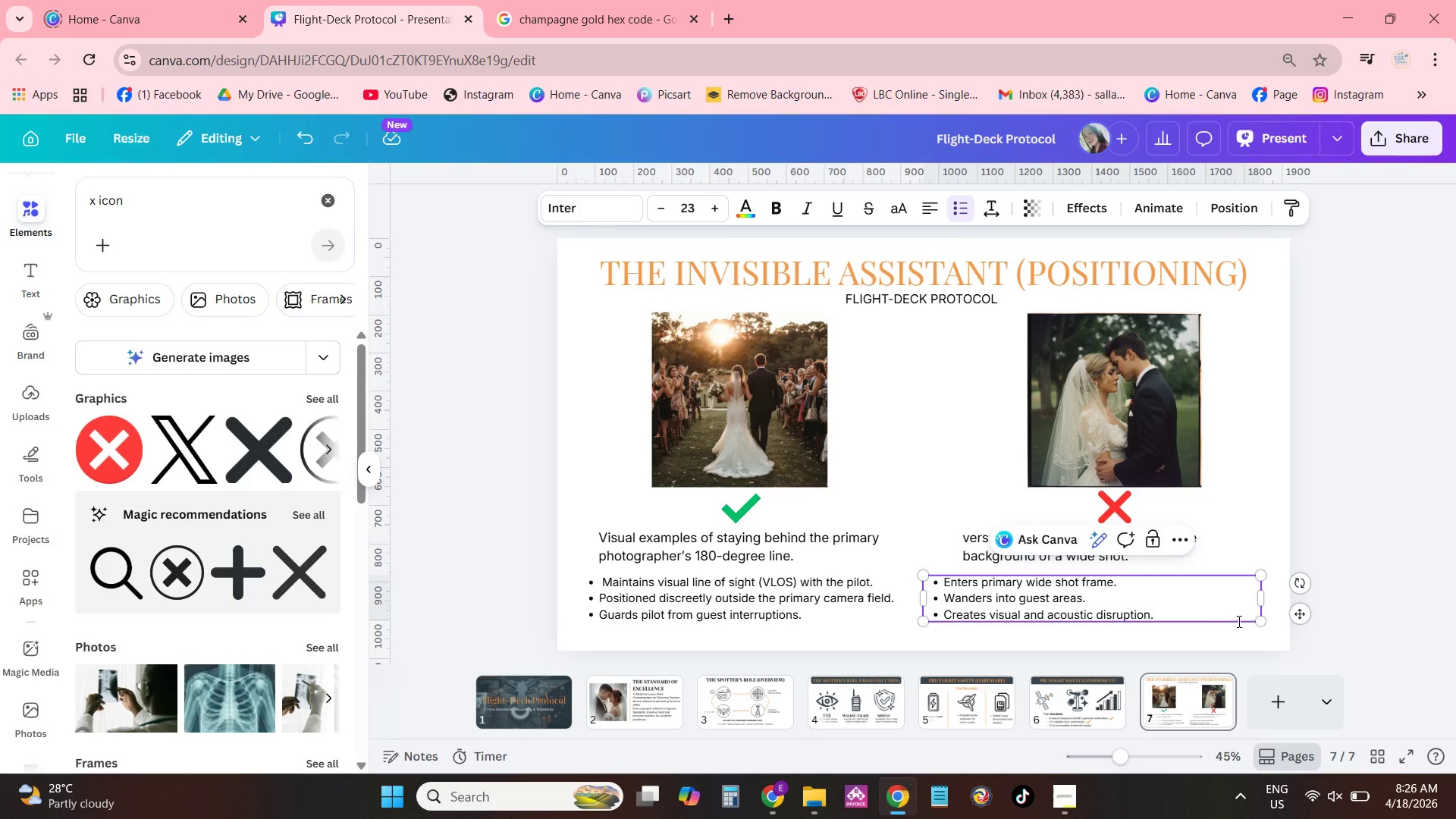 
left_click([1372, 598])
 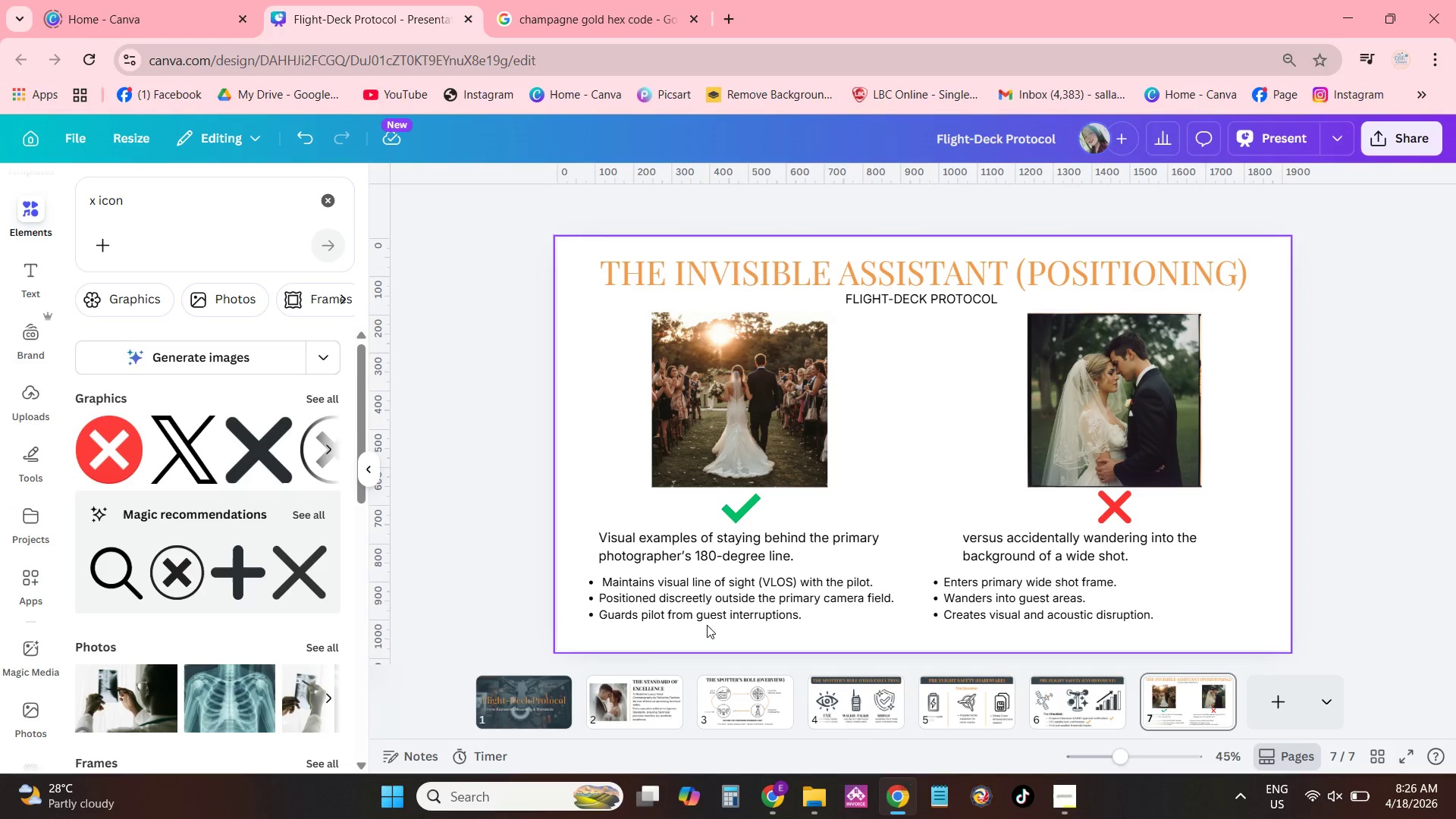 
left_click_drag(start_coordinate=[726, 610], to_coordinate=[716, 612])
 